 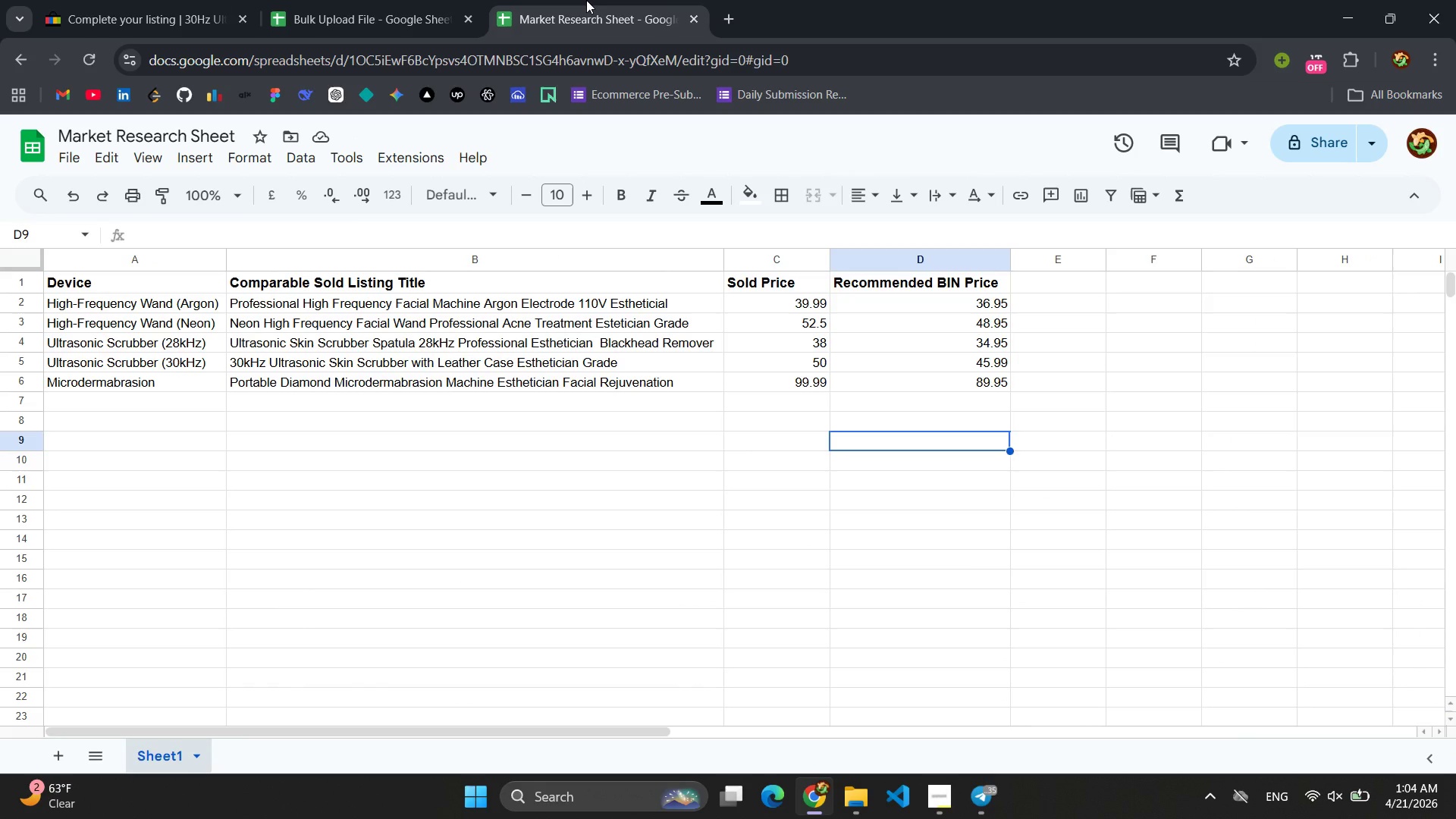 
left_click([396, 7])
 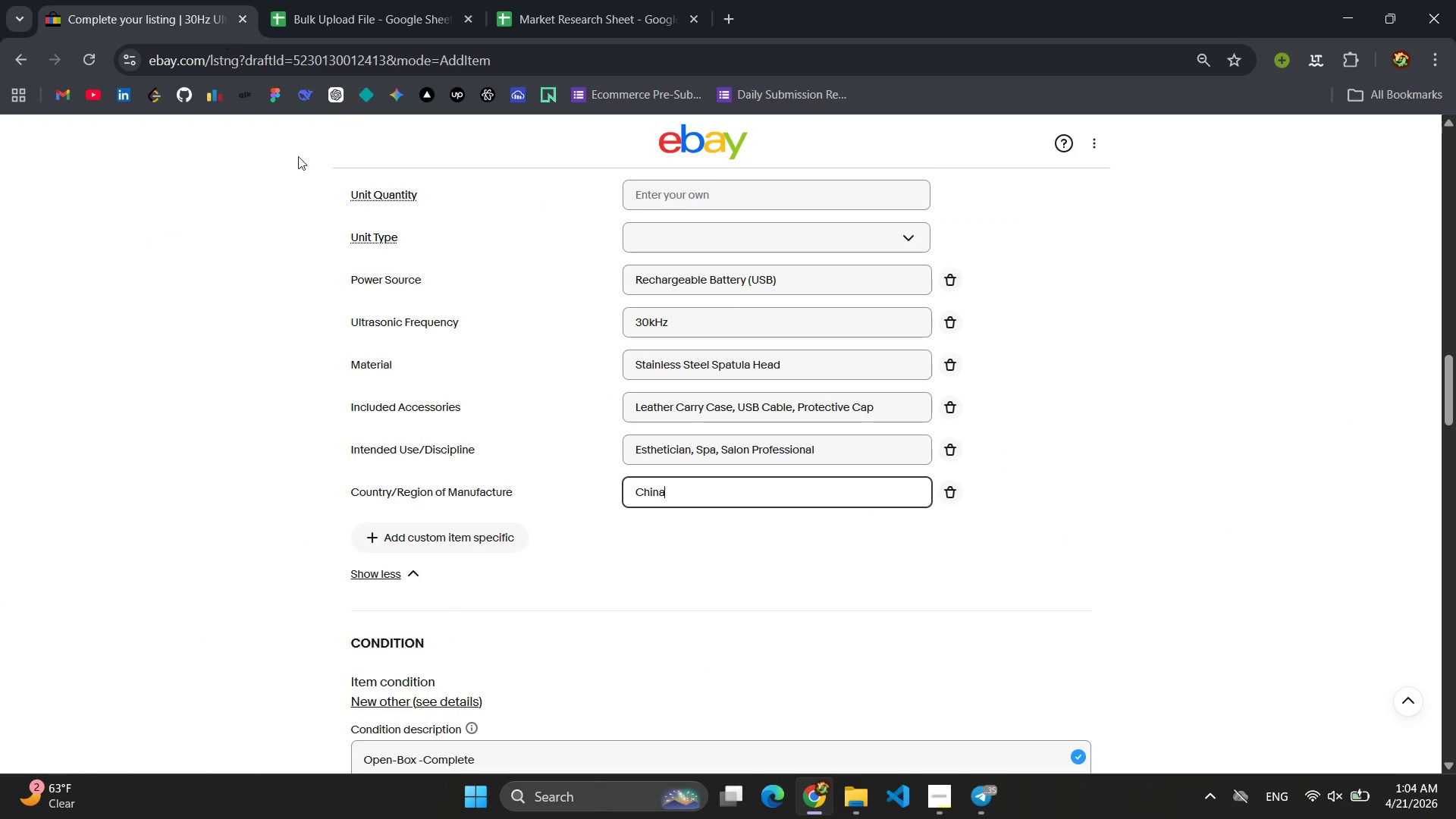 
scroll: coordinate [620, 421], scroll_direction: down, amount: 11.0
 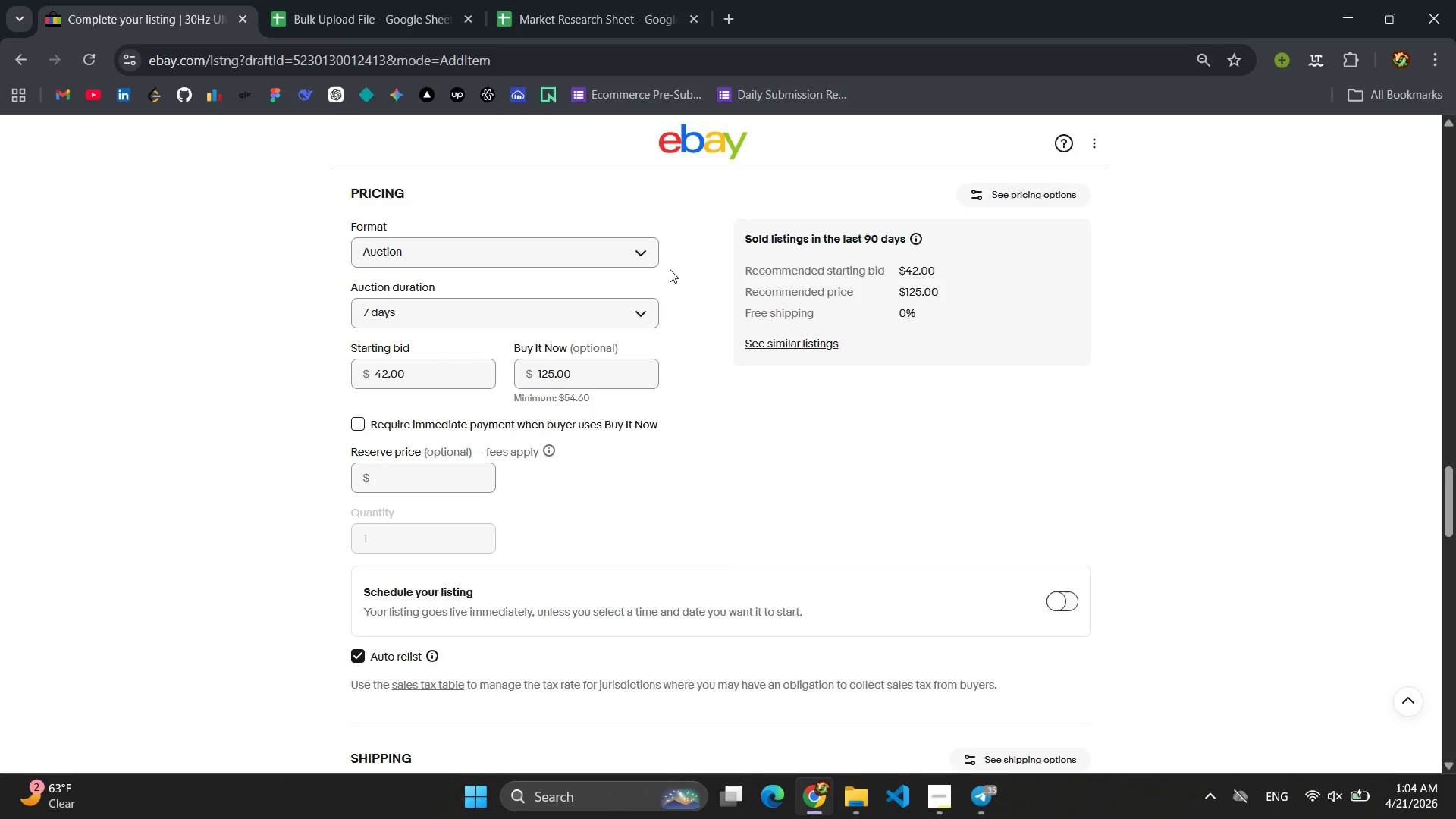 
left_click([655, 256])
 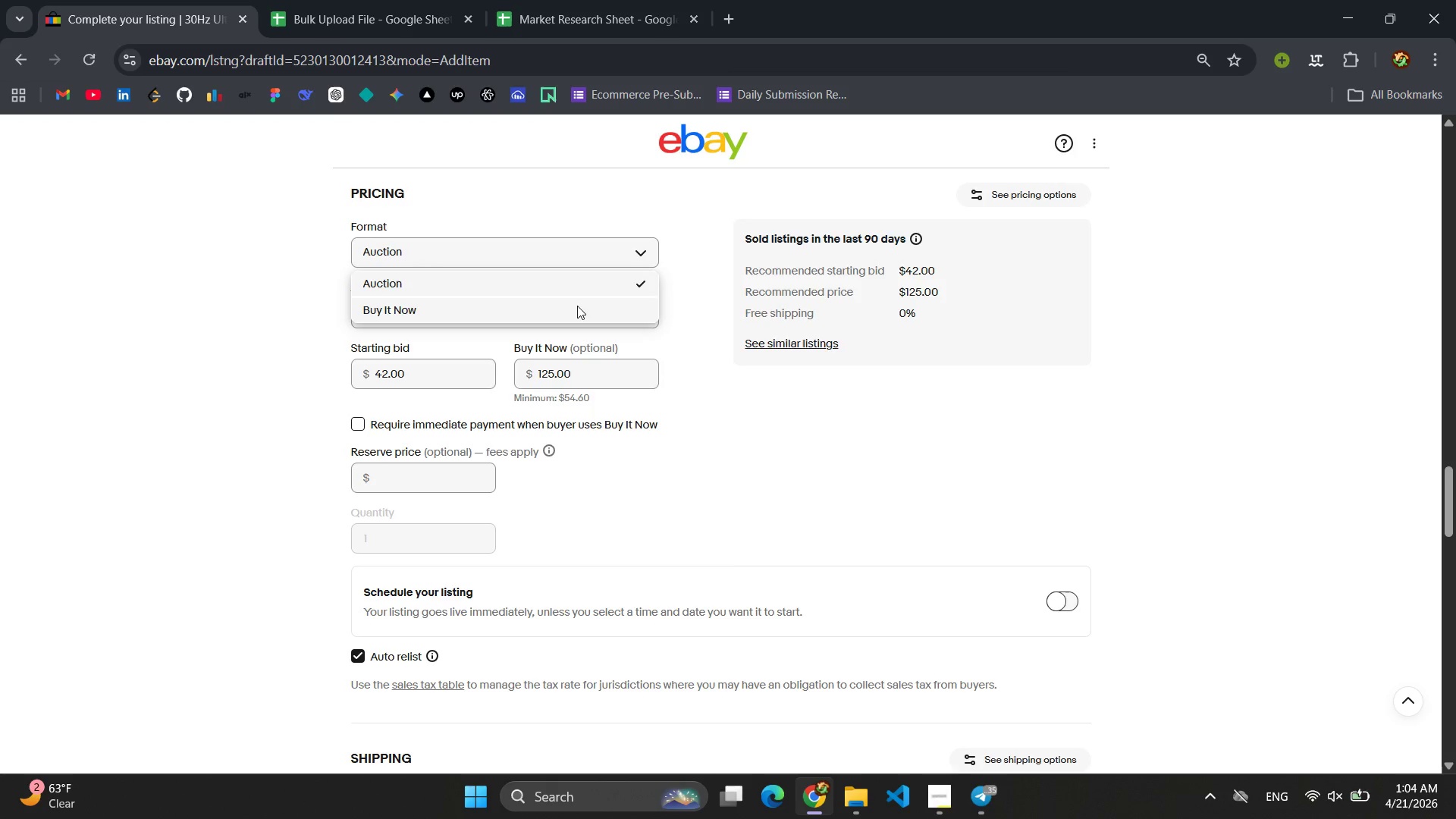 
left_click([573, 306])
 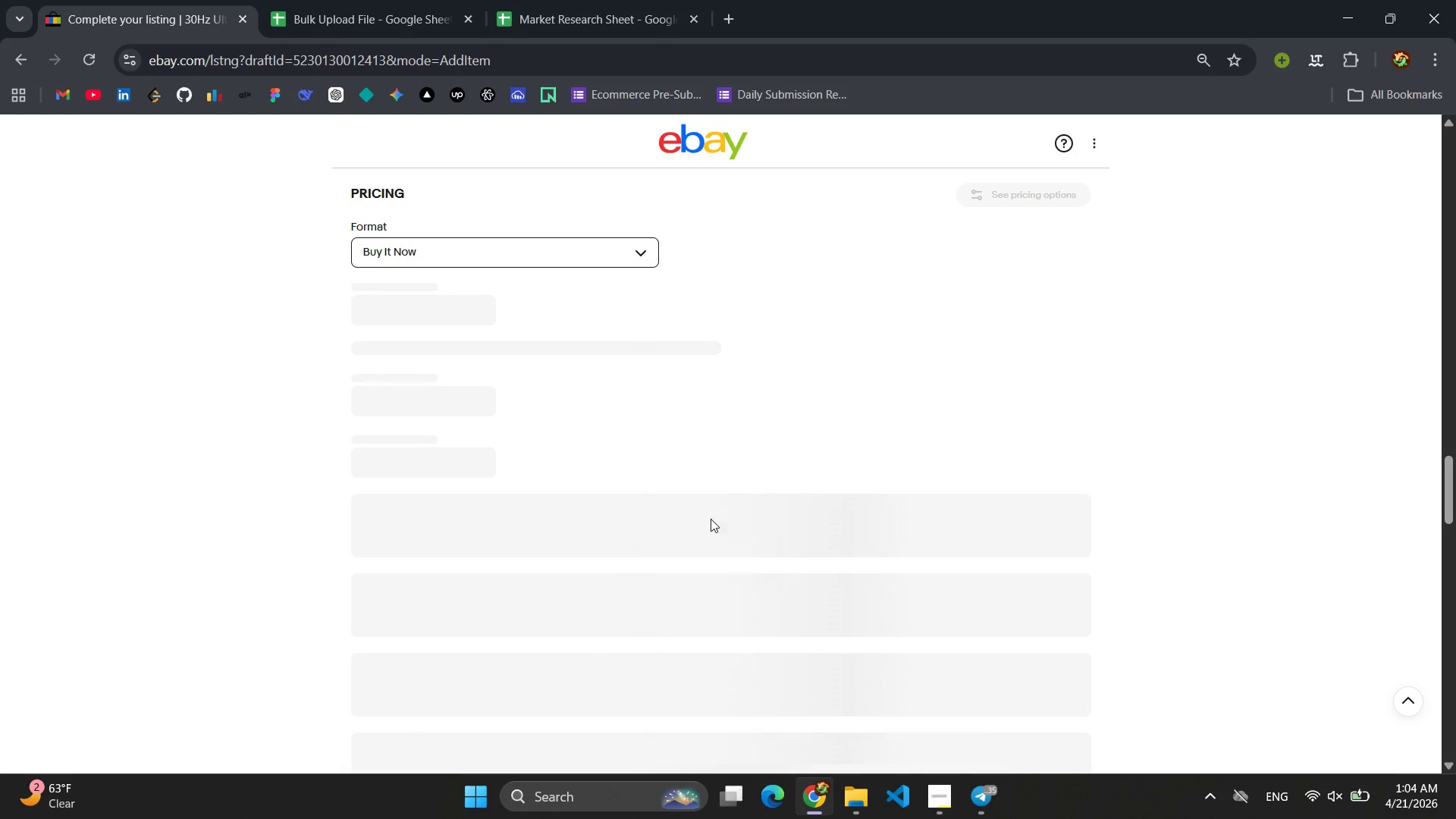 
scroll: coordinate [742, 479], scroll_direction: up, amount: 10.0
 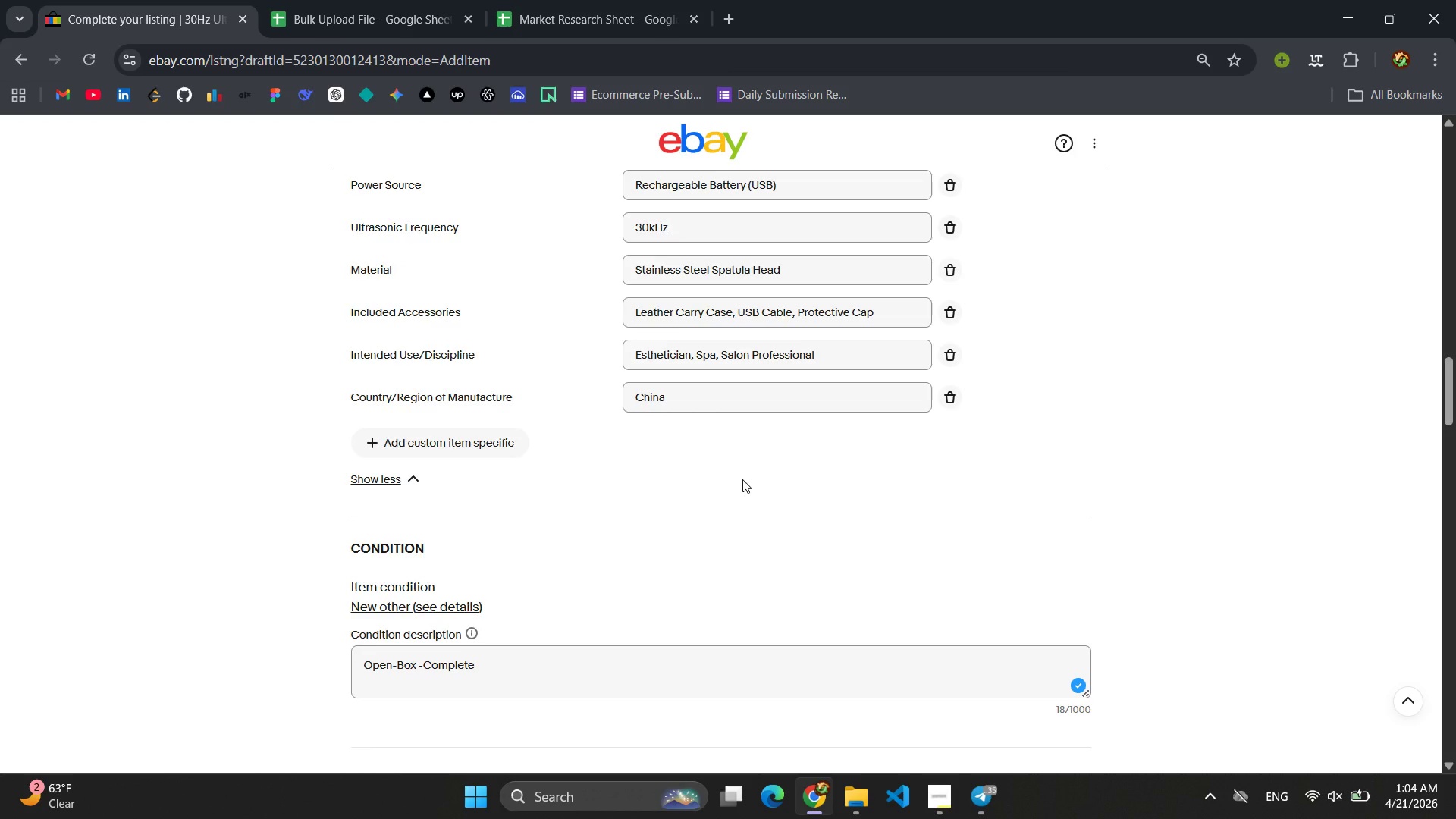 
scroll: coordinate [742, 479], scroll_direction: down, amount: 3.0
 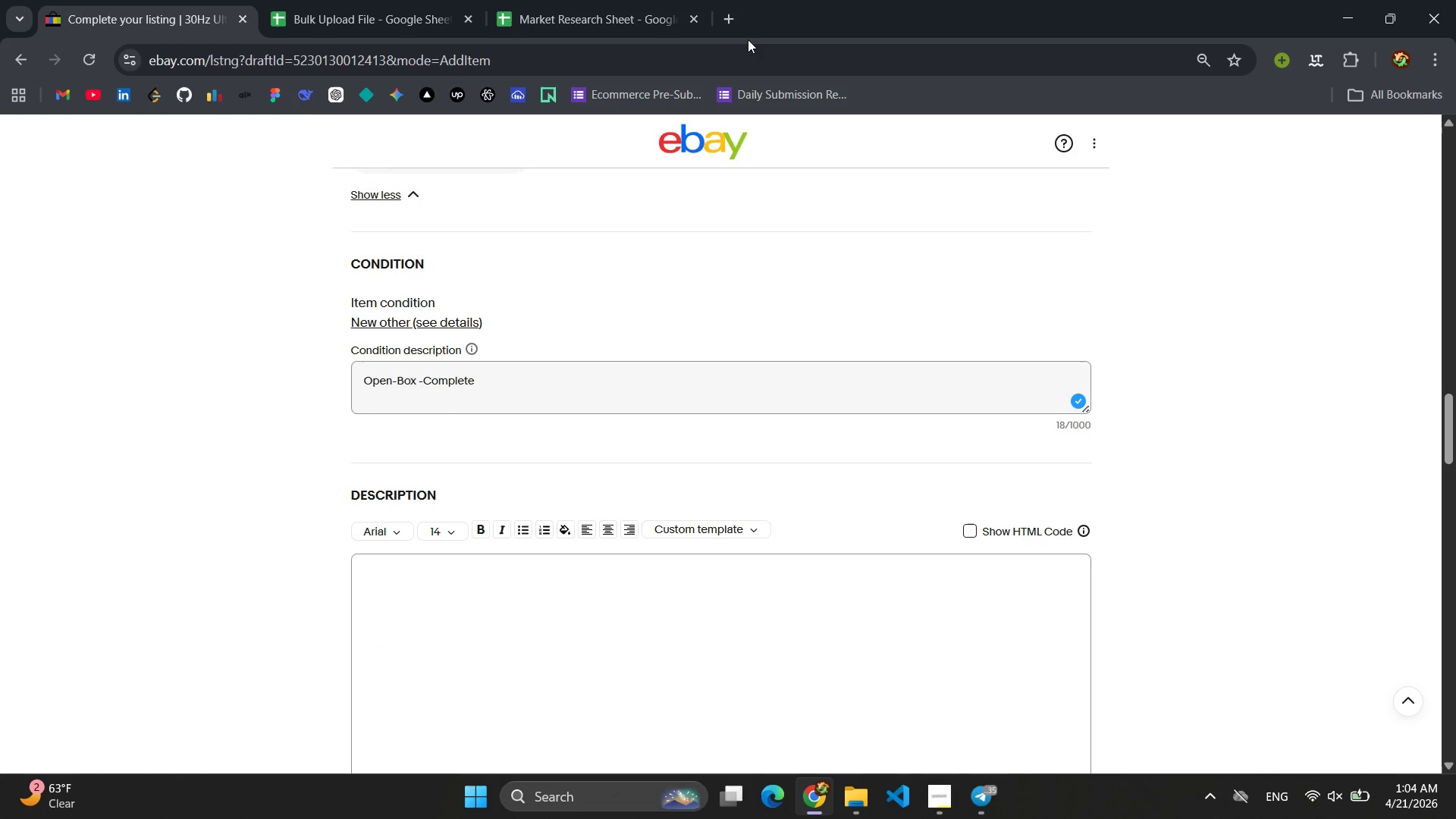 
left_click([735, 19])
 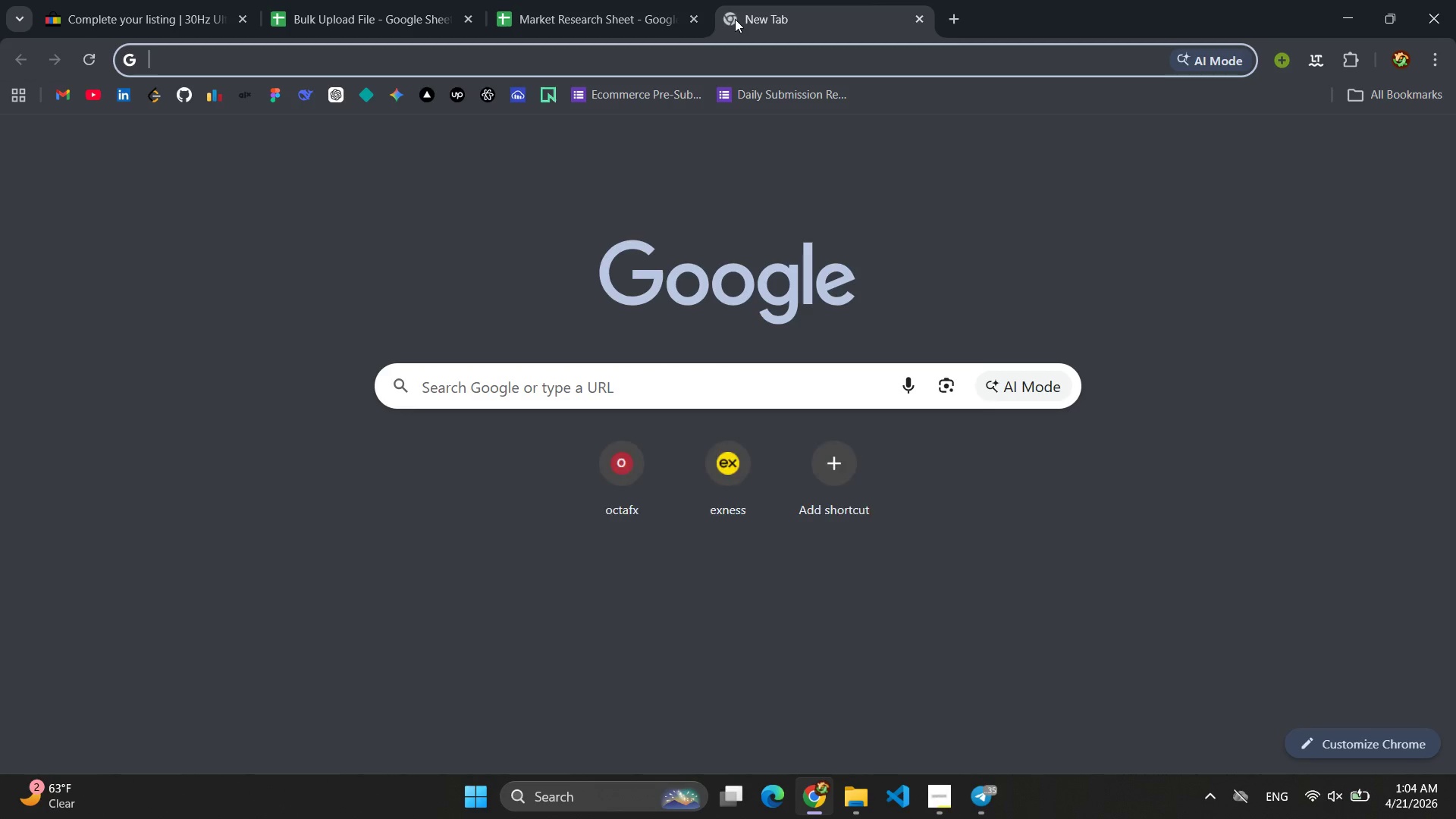 
type(ebay)
 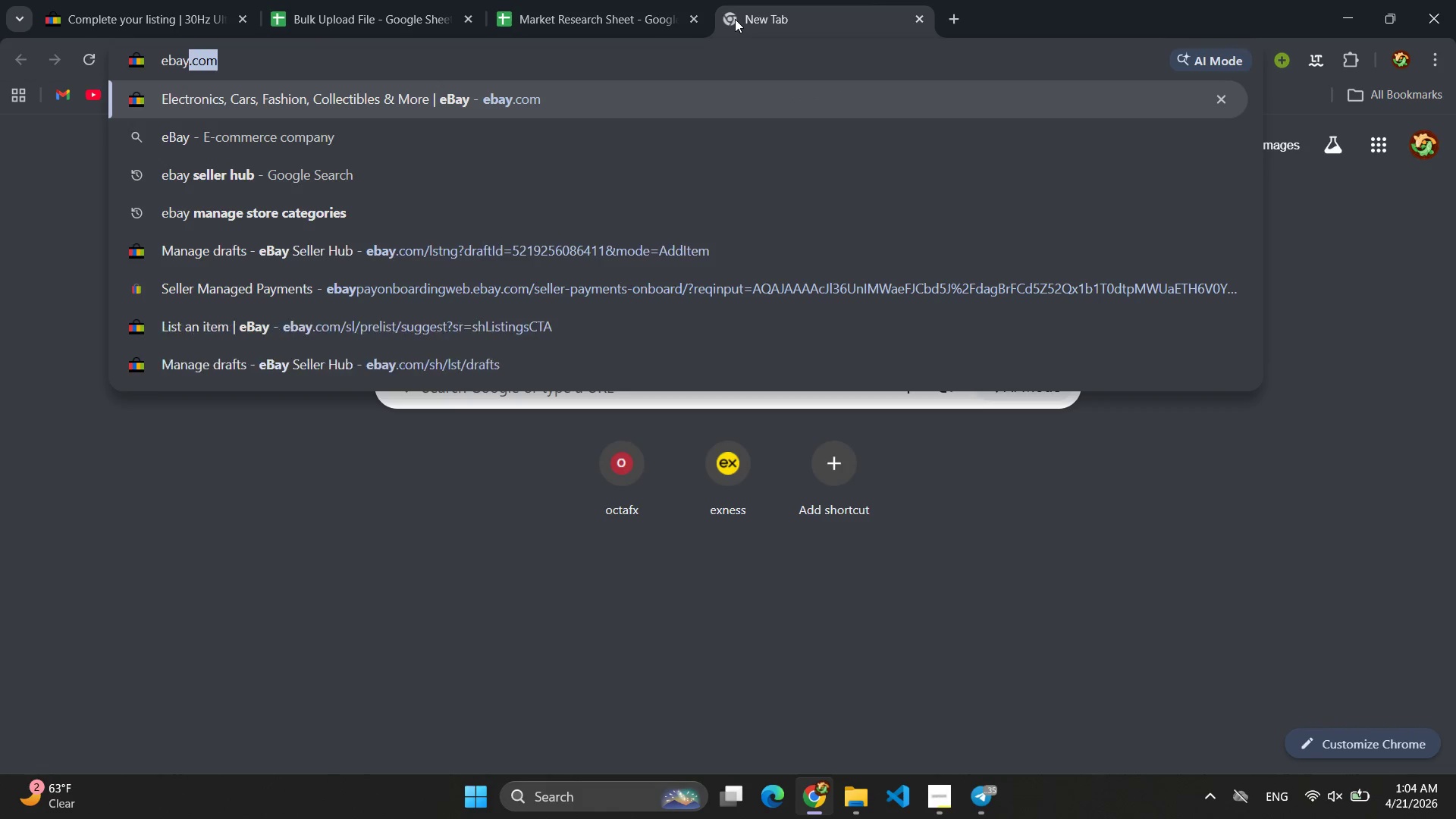 
key(Enter)
 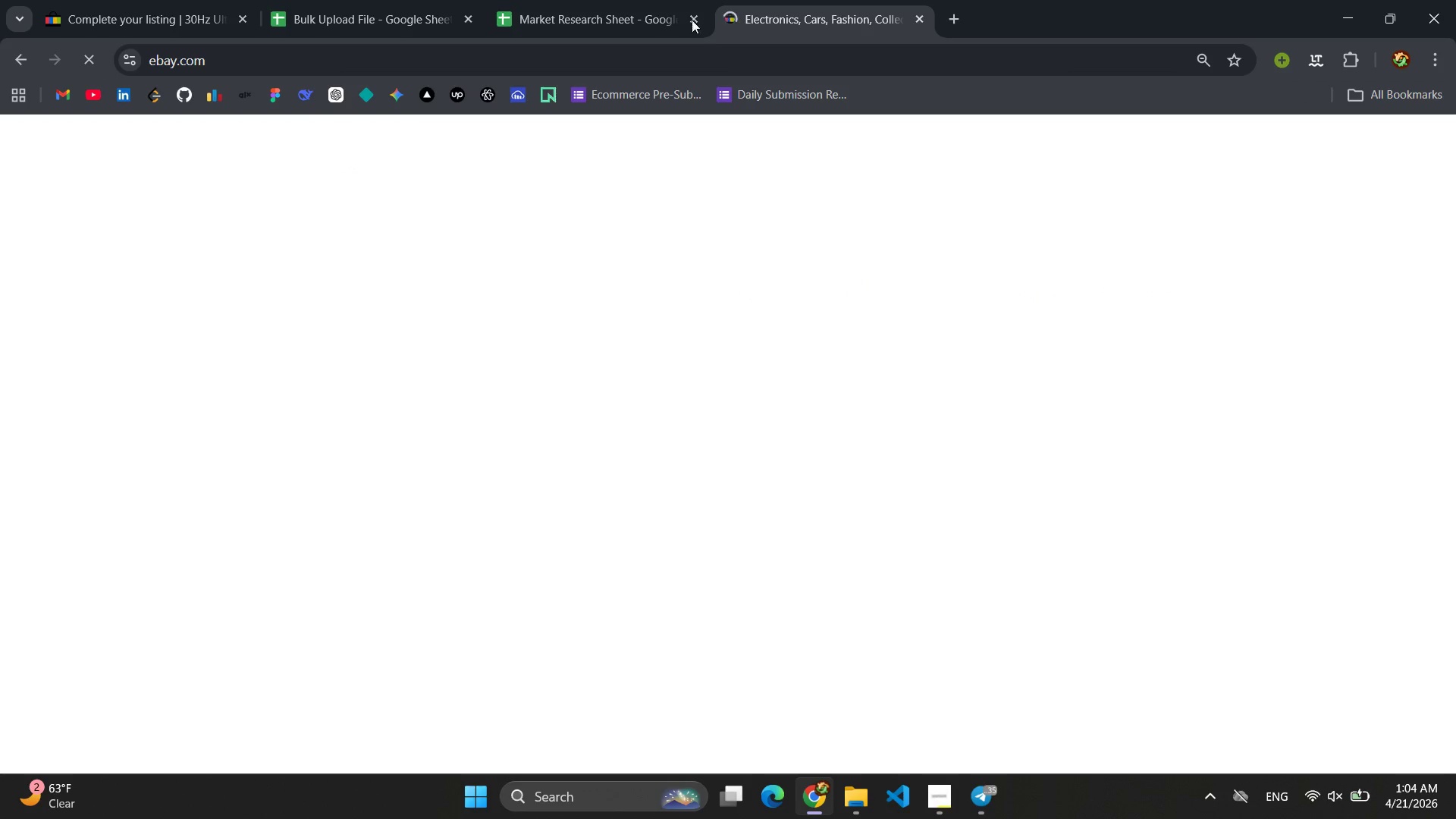 
left_click([130, 2])
 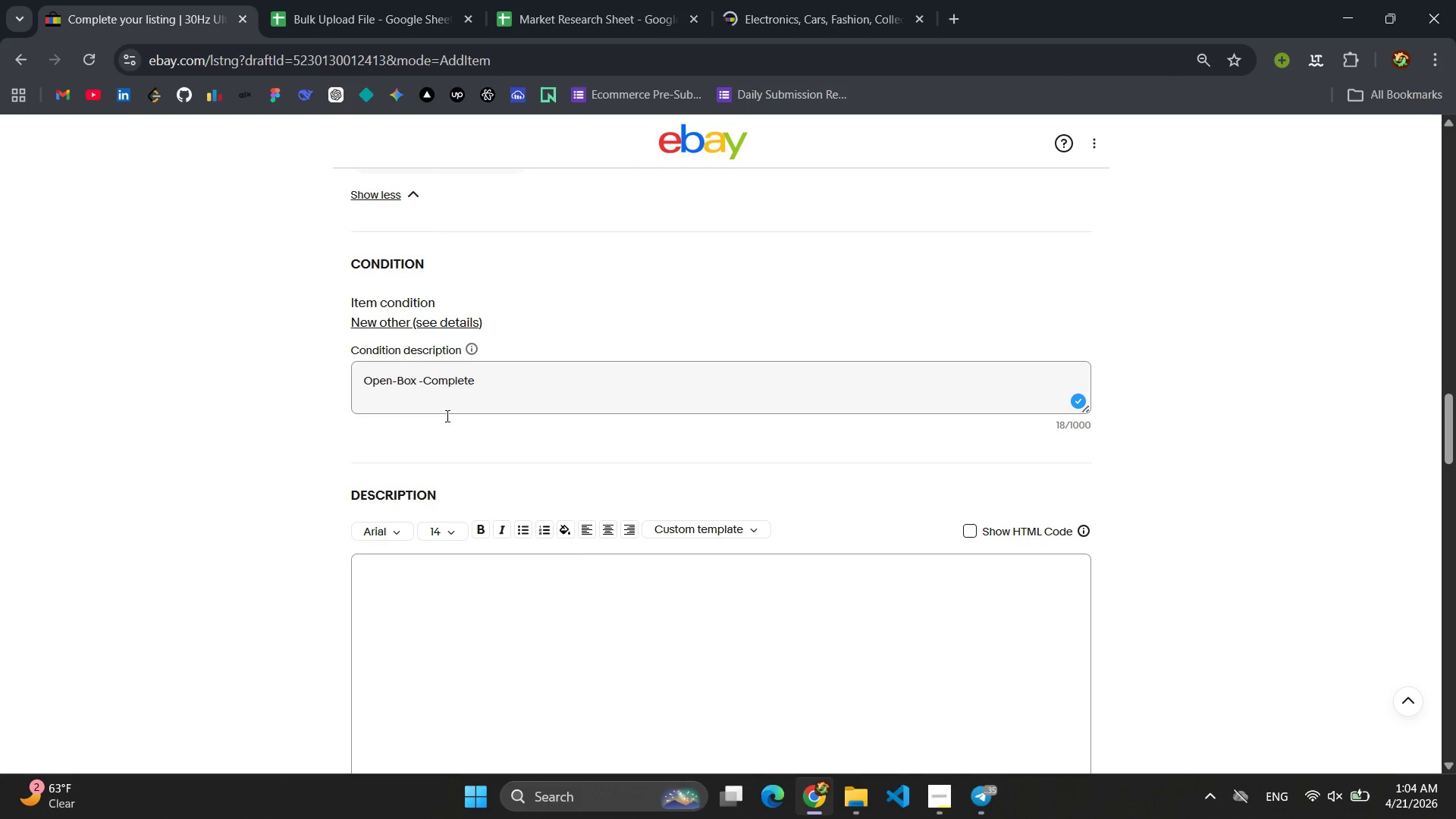 
scroll: coordinate [554, 433], scroll_direction: down, amount: 6.0
 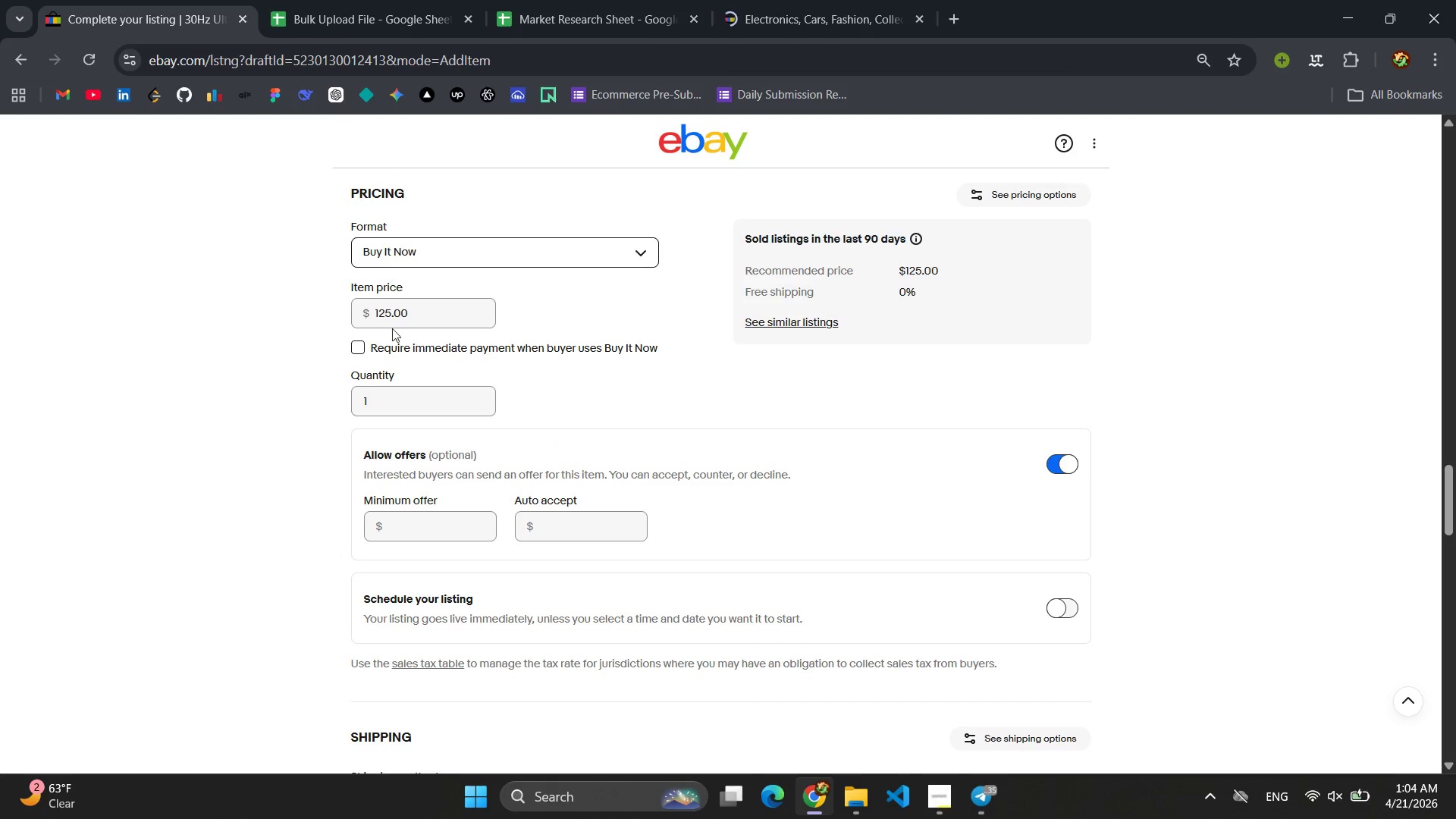 
left_click([378, 315])
 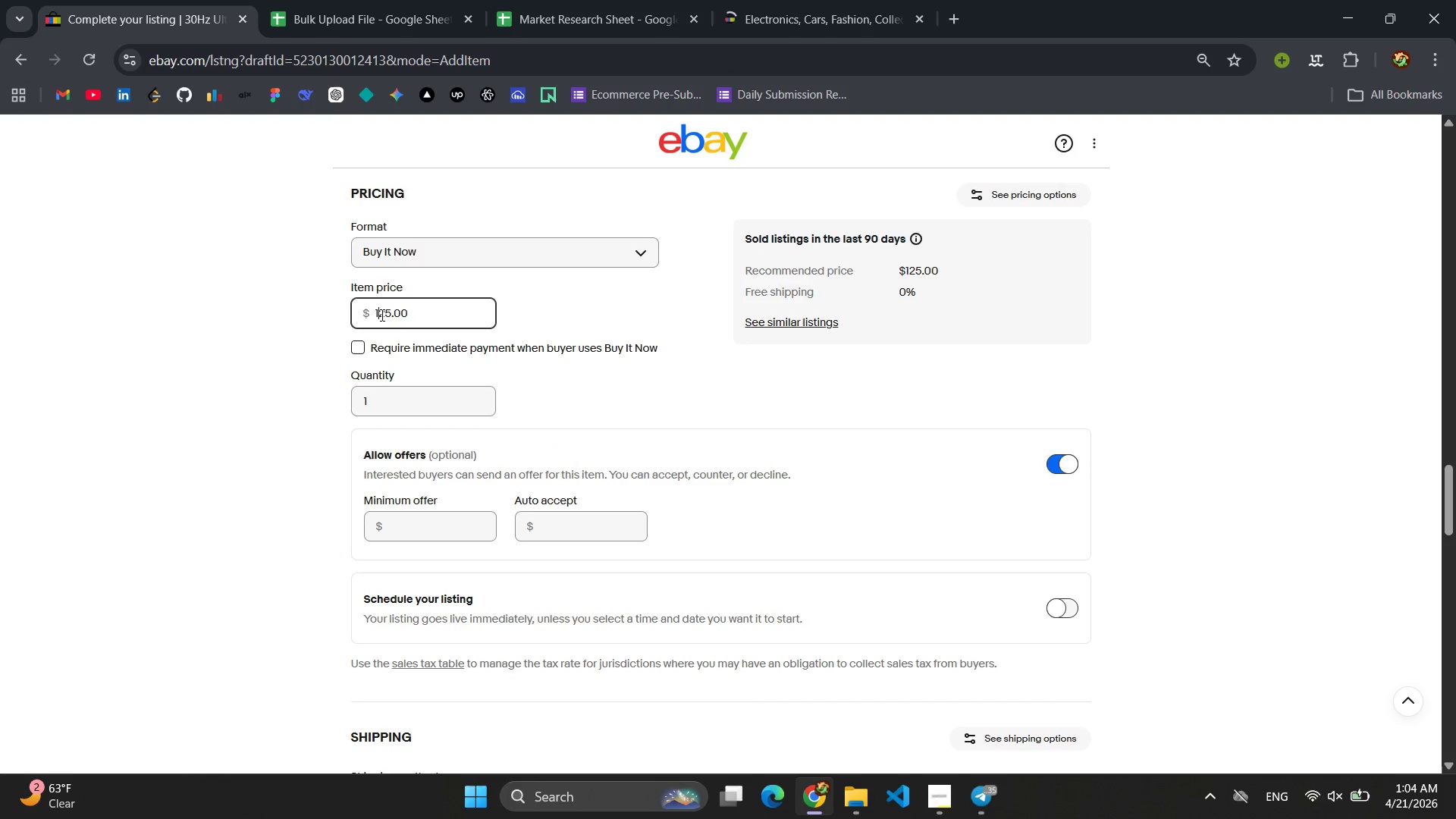 
key(ArrowRight)
 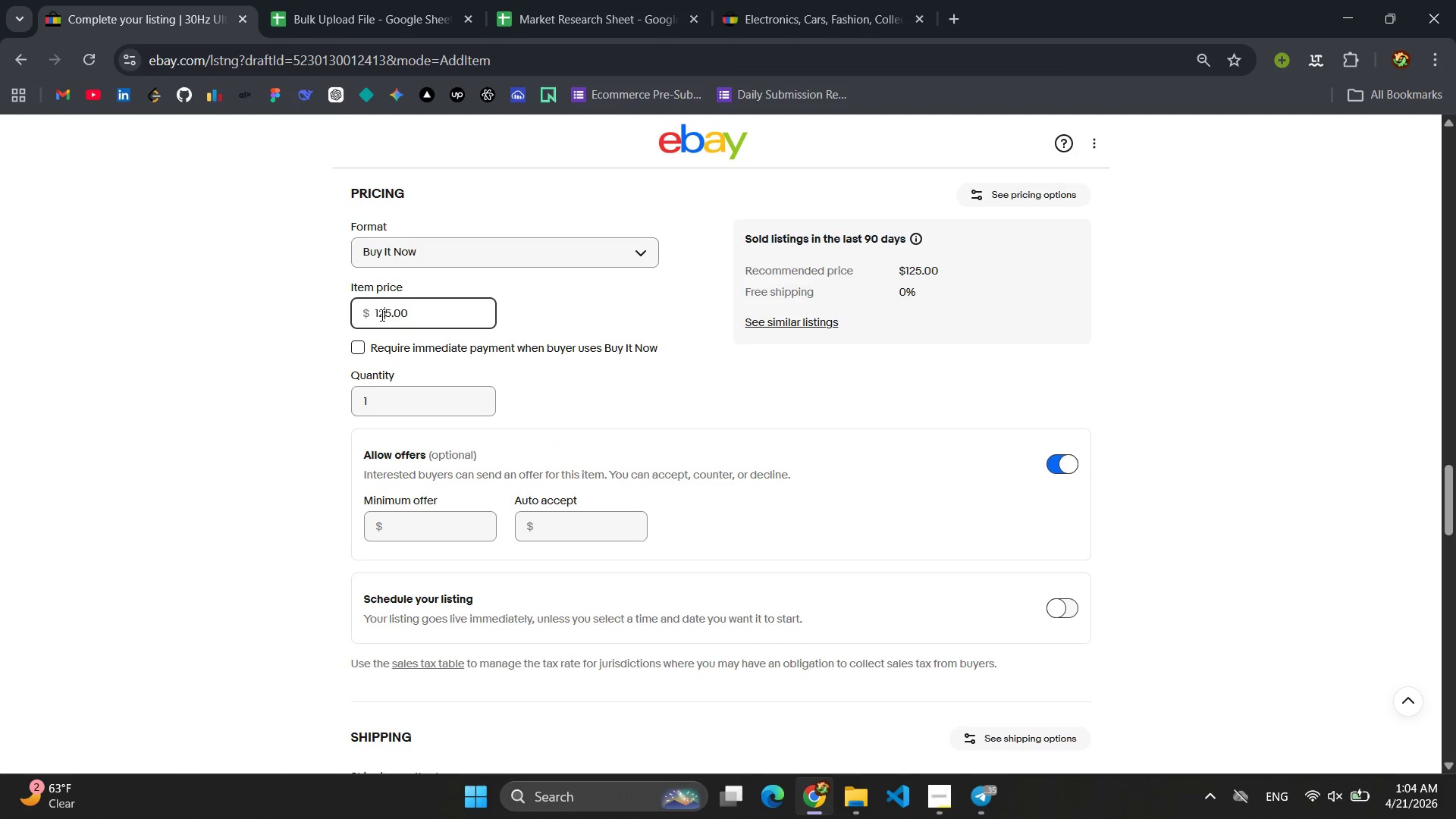 
key(Backspace)
 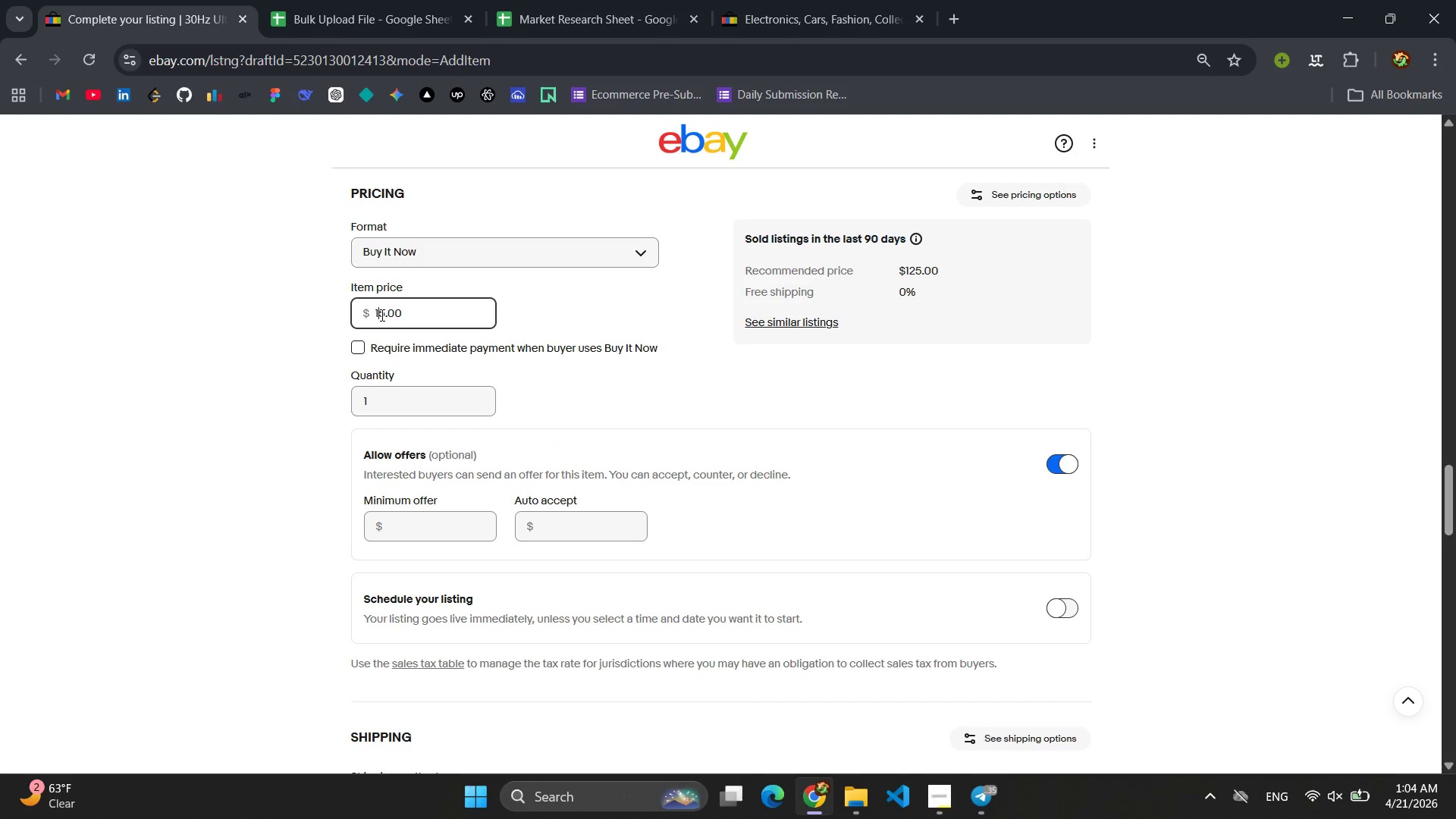 
key(Backspace)
 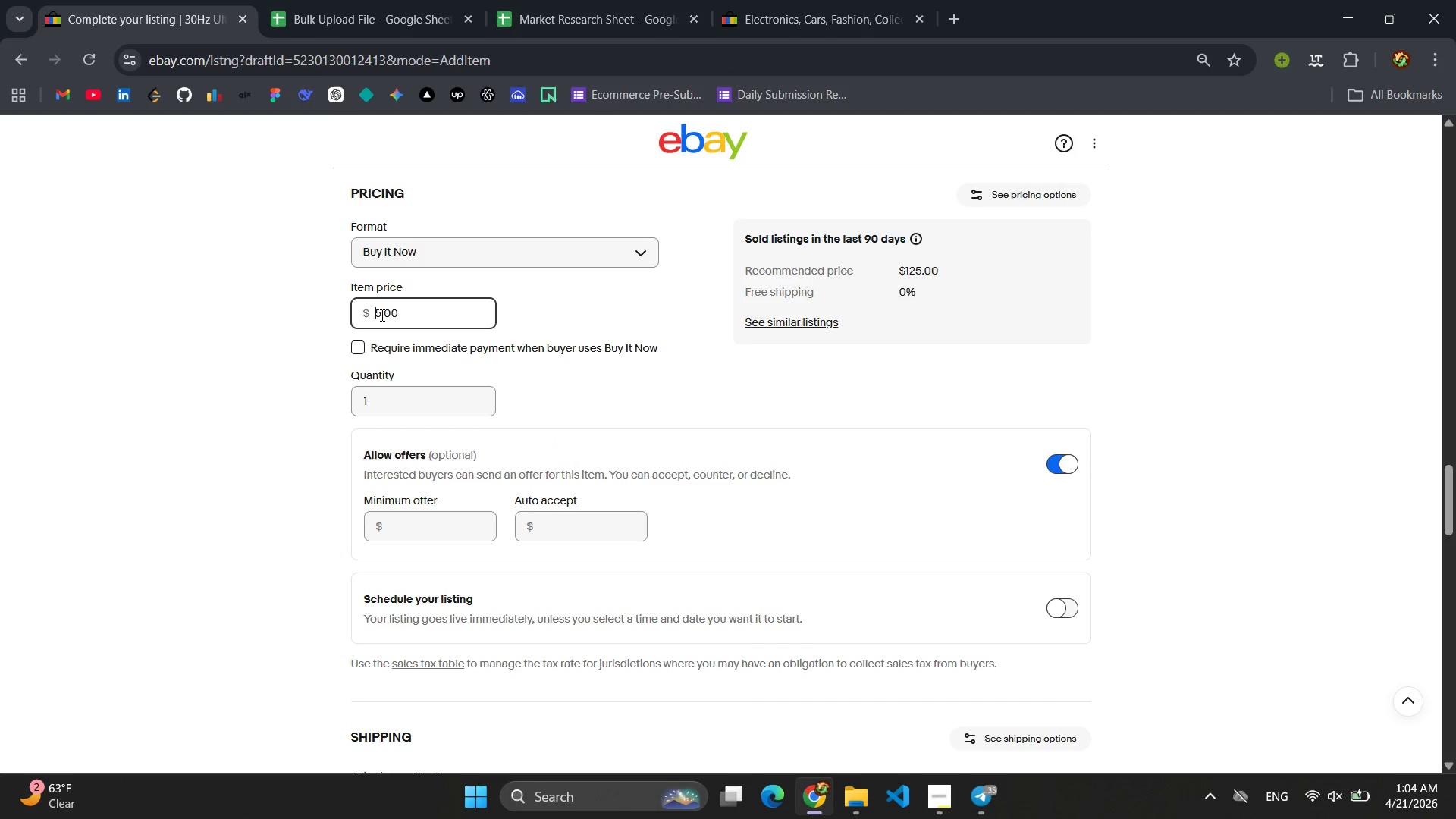 
key(4)
 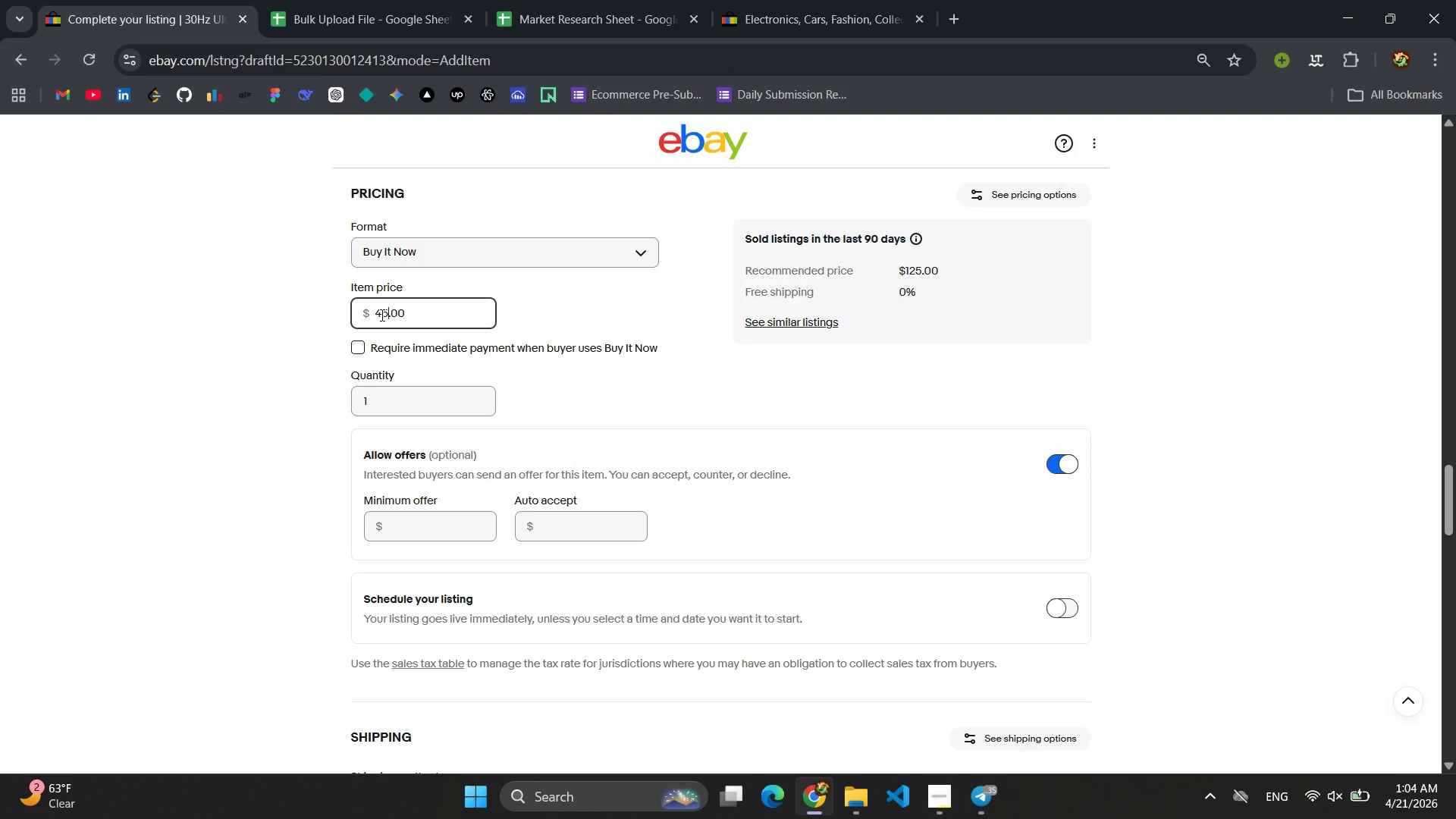 
key(ArrowRight)
 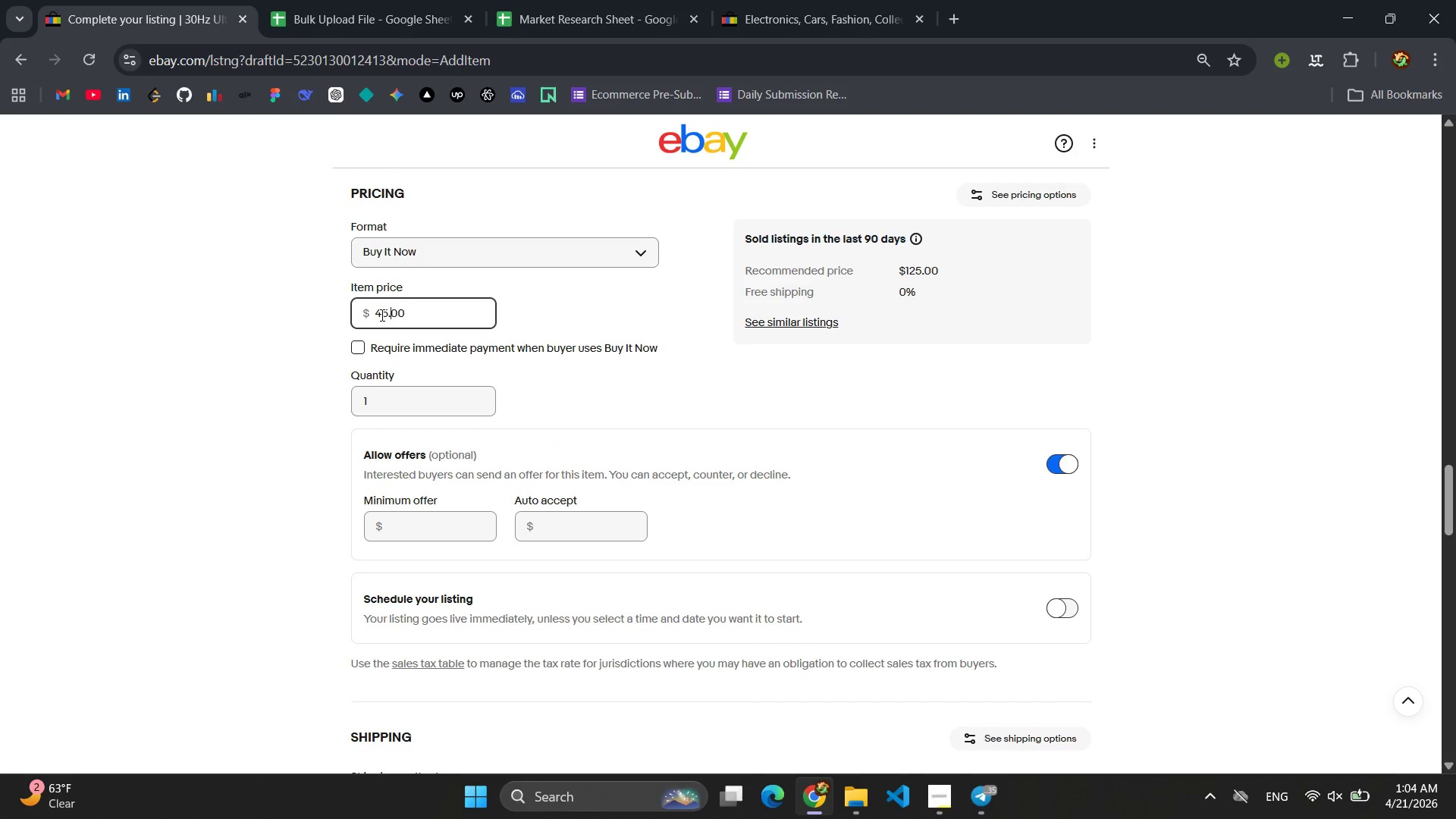 
key(ArrowRight)
 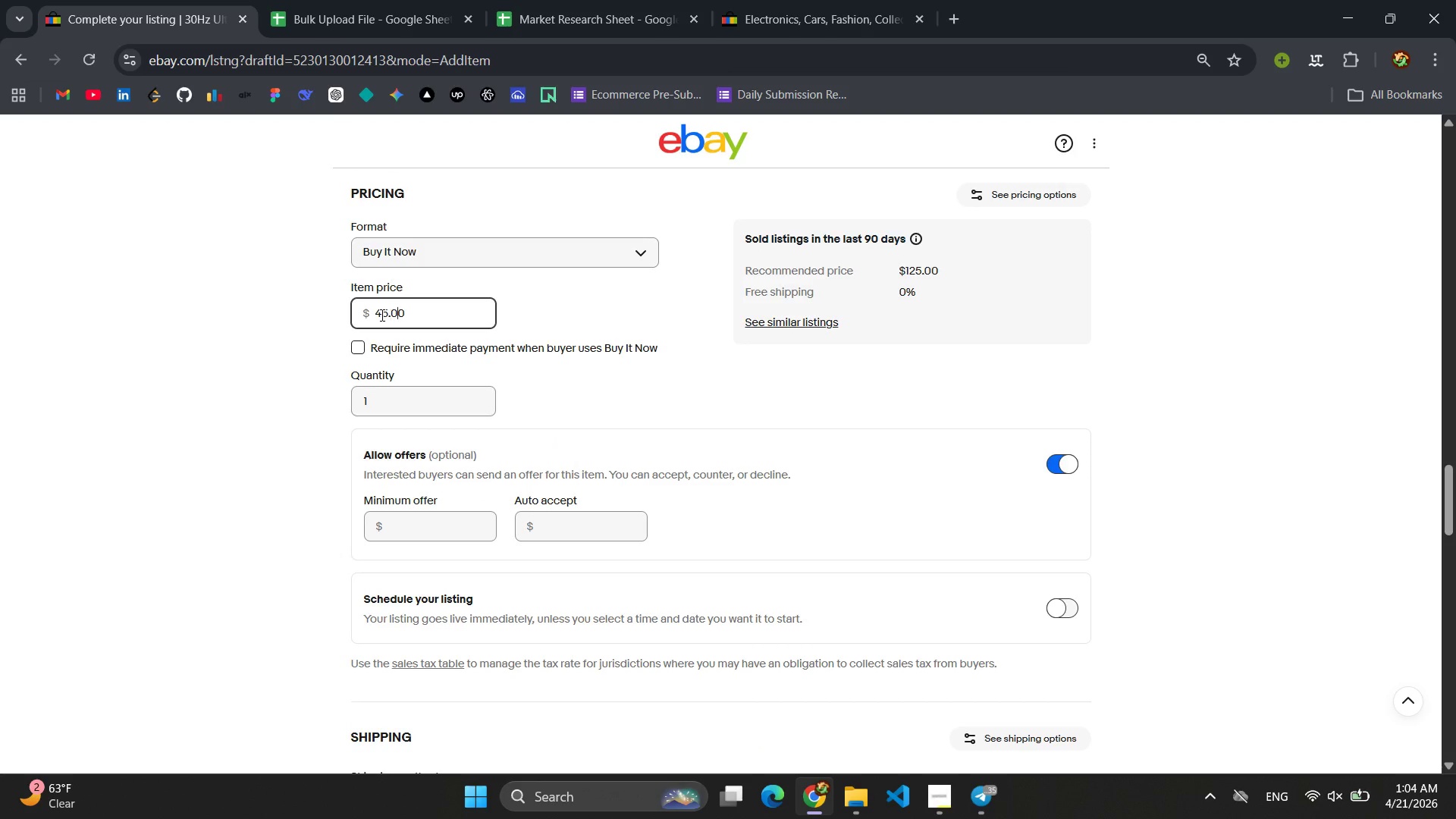 
key(ArrowRight)
 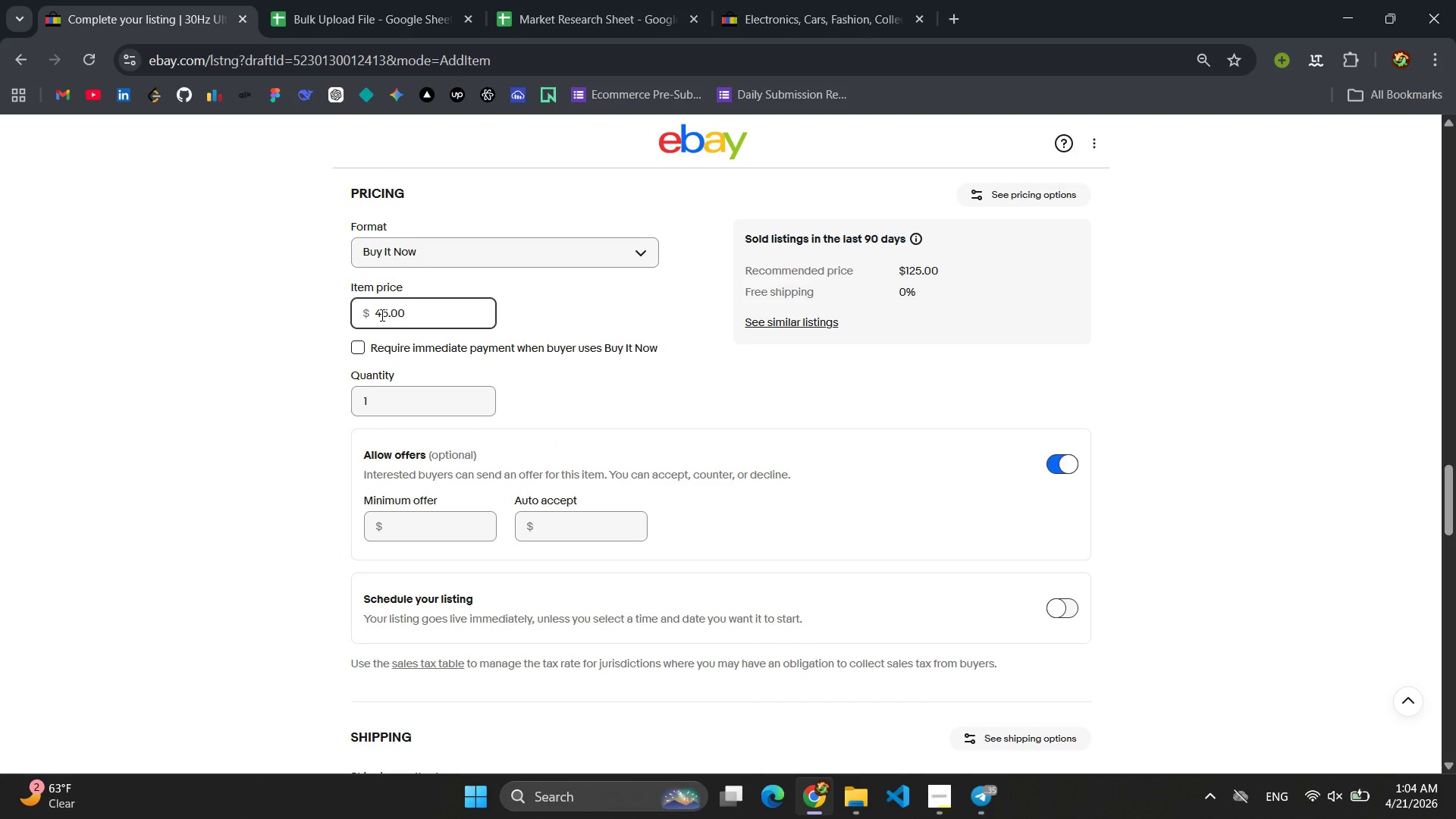 
key(Backspace)
 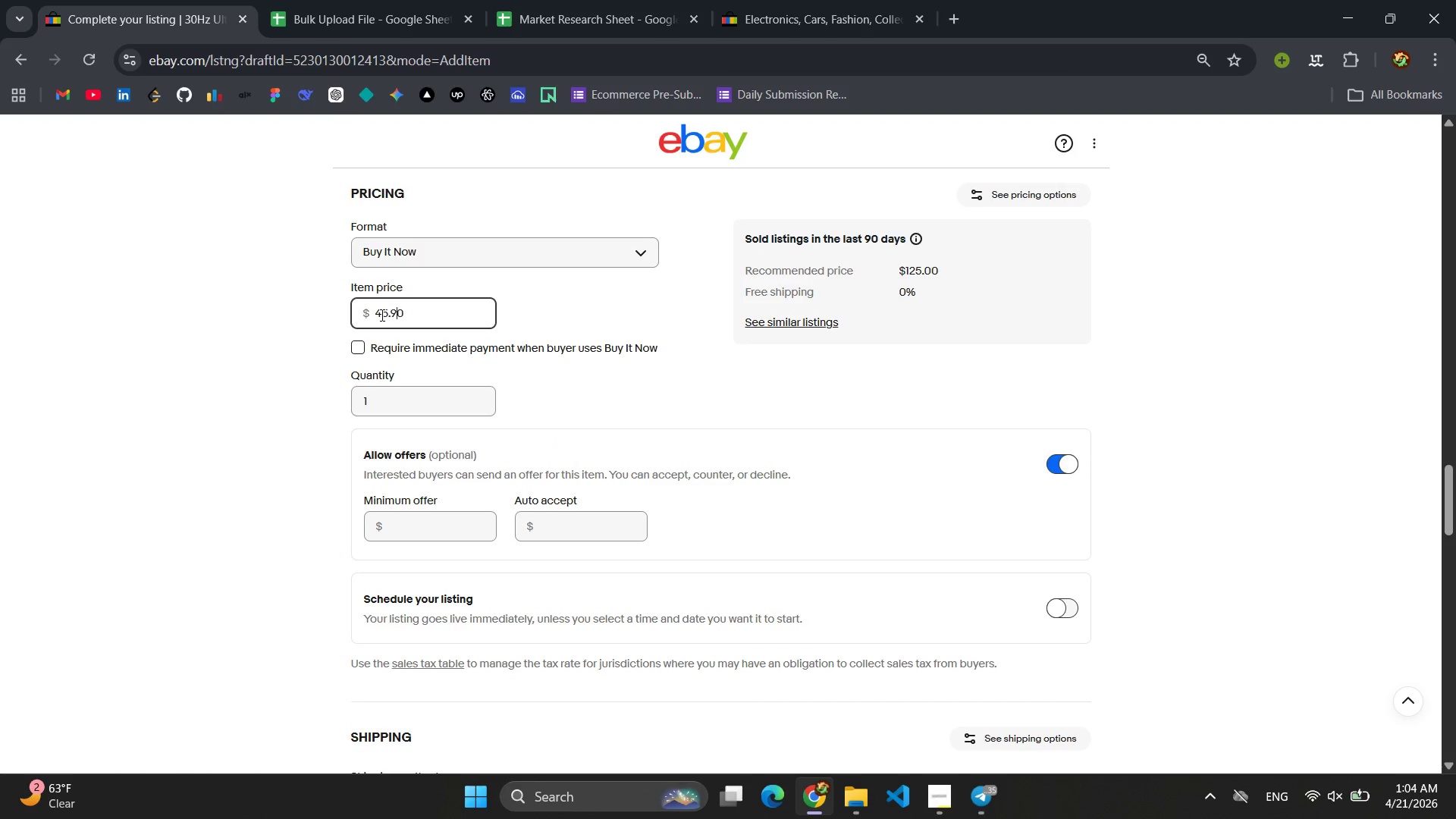 
key(9)
 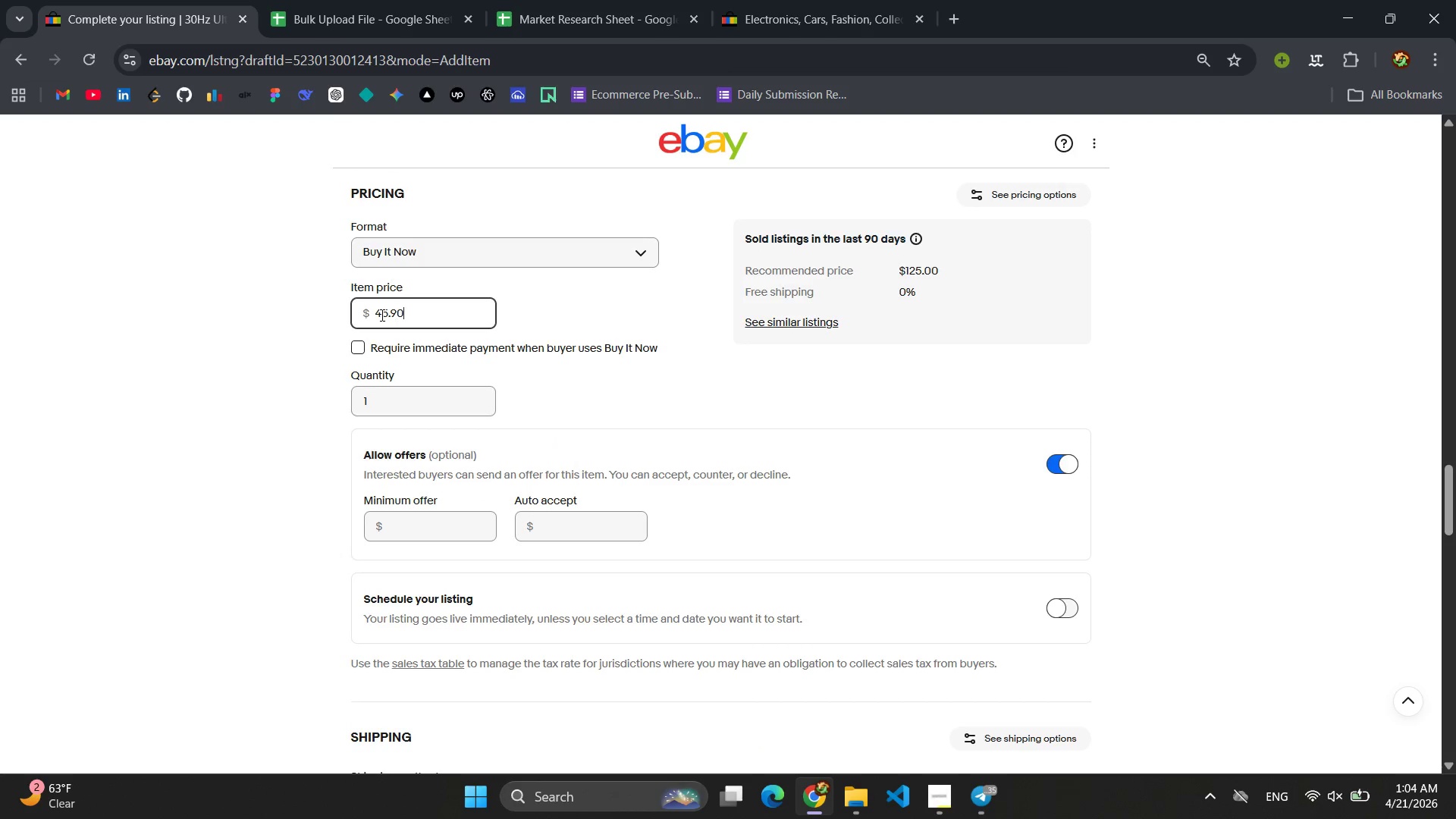 
key(ArrowRight)
 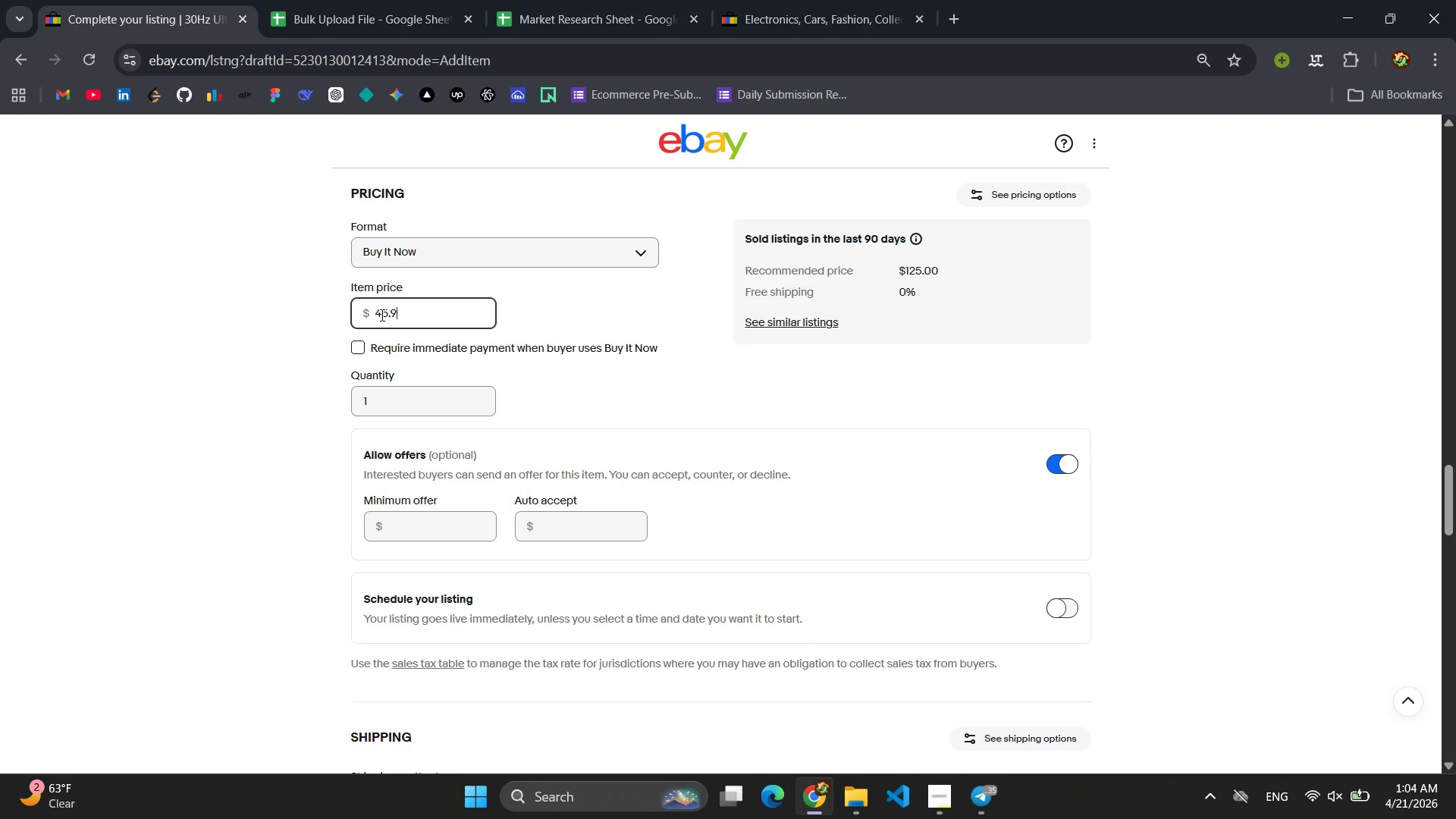 
key(Backspace)
 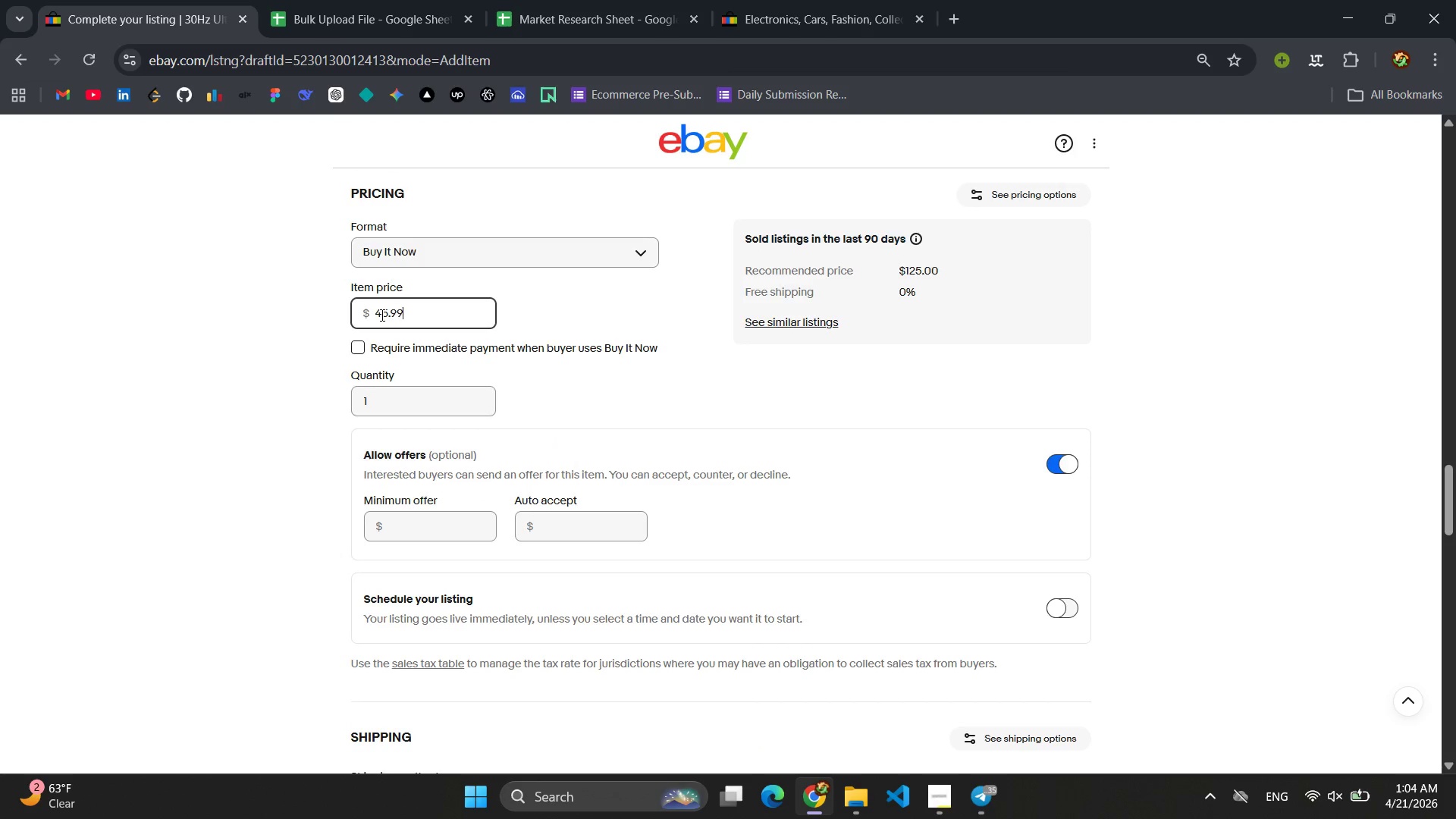 
key(9)
 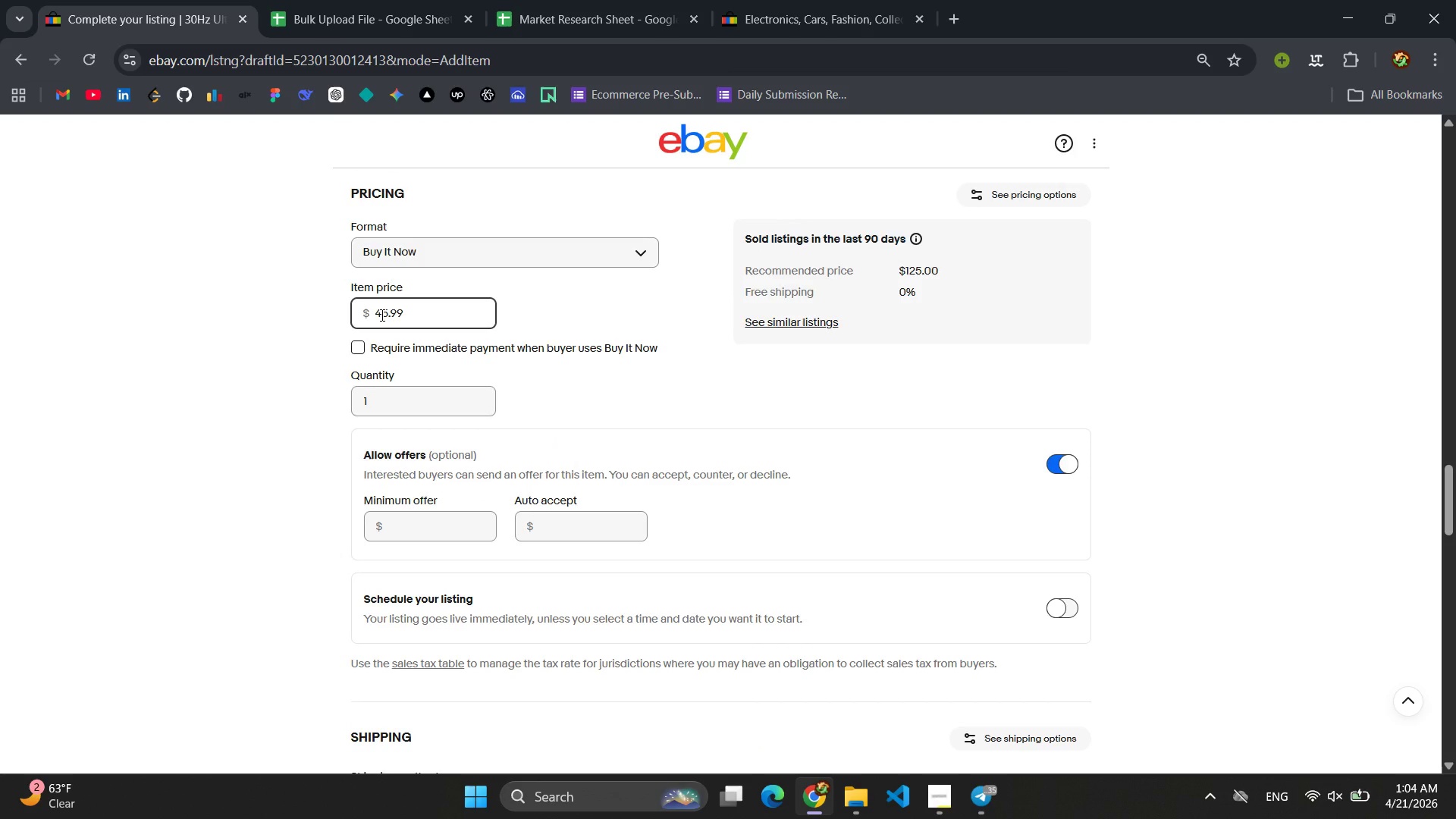 
key(Enter)
 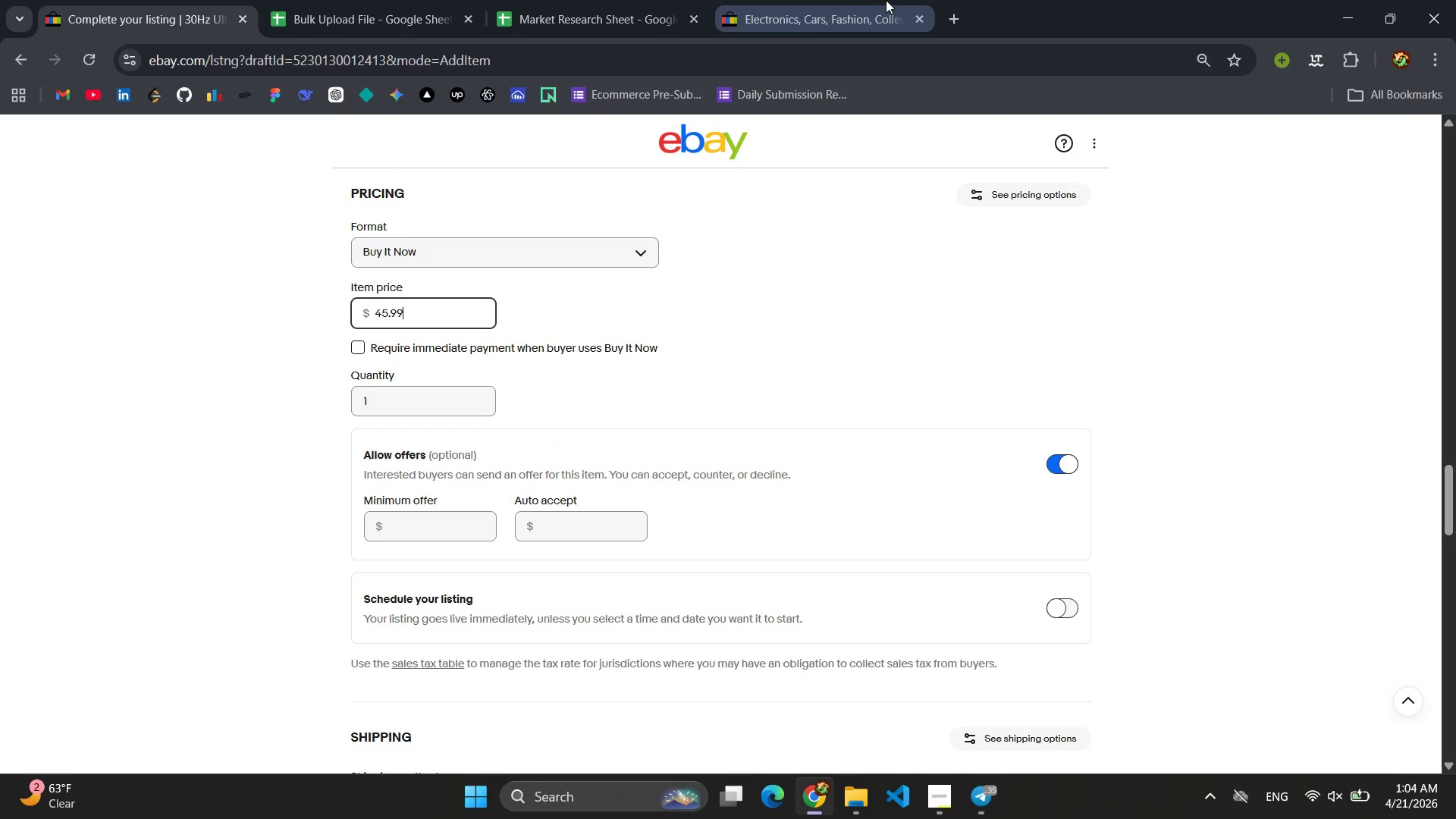 
left_click([617, 2])
 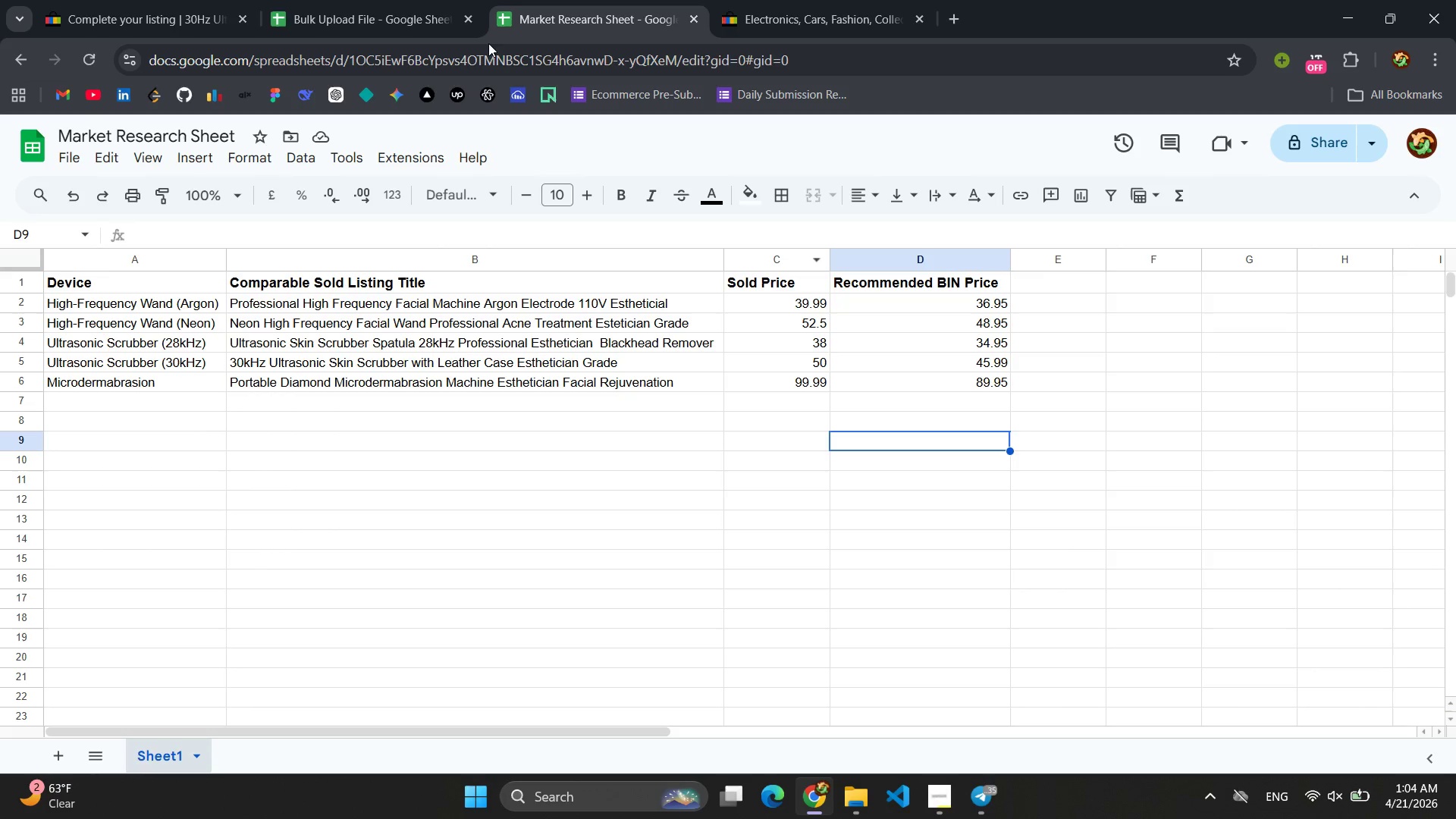 
left_click([302, 0])
 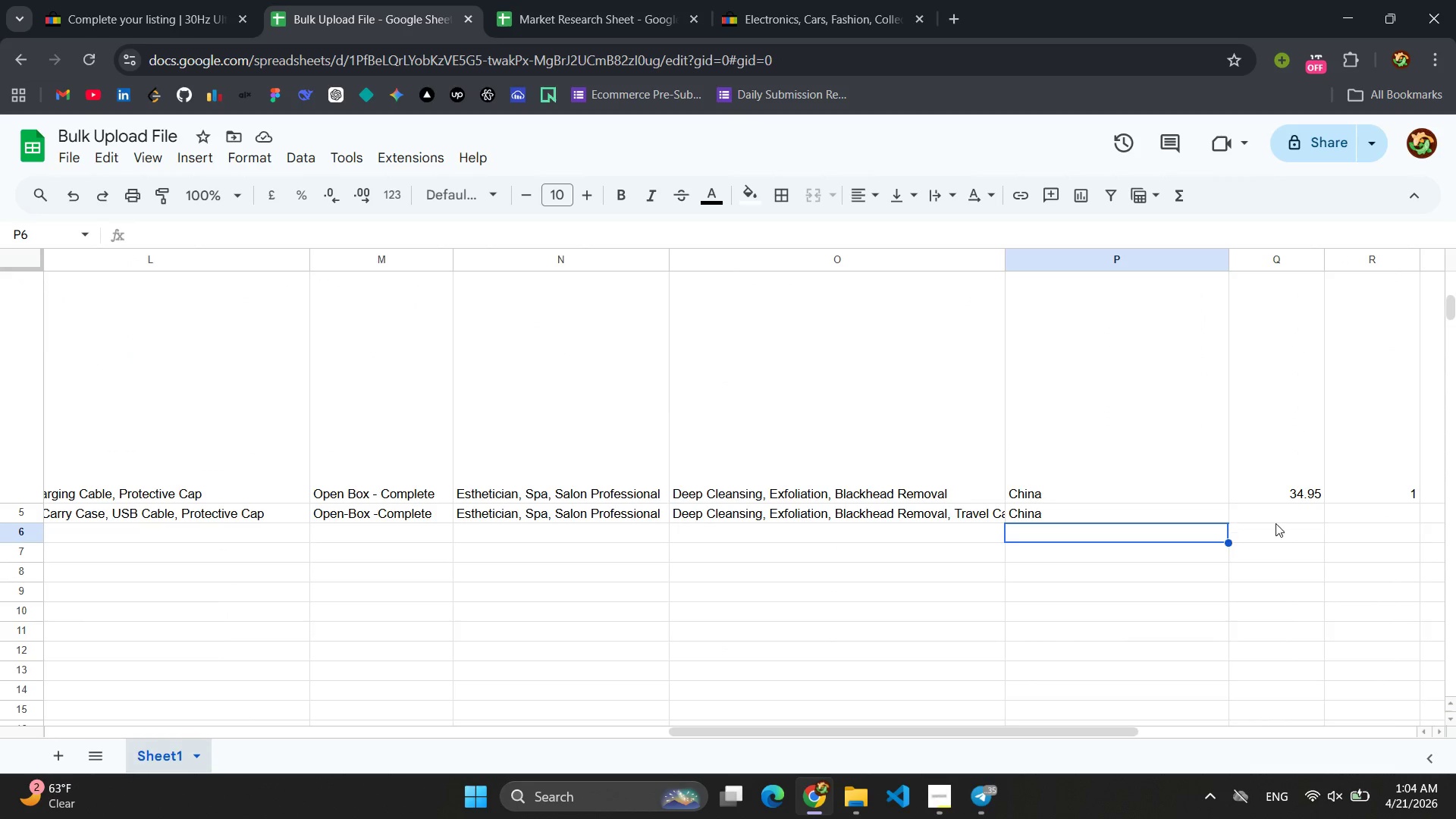 
left_click([1282, 519])
 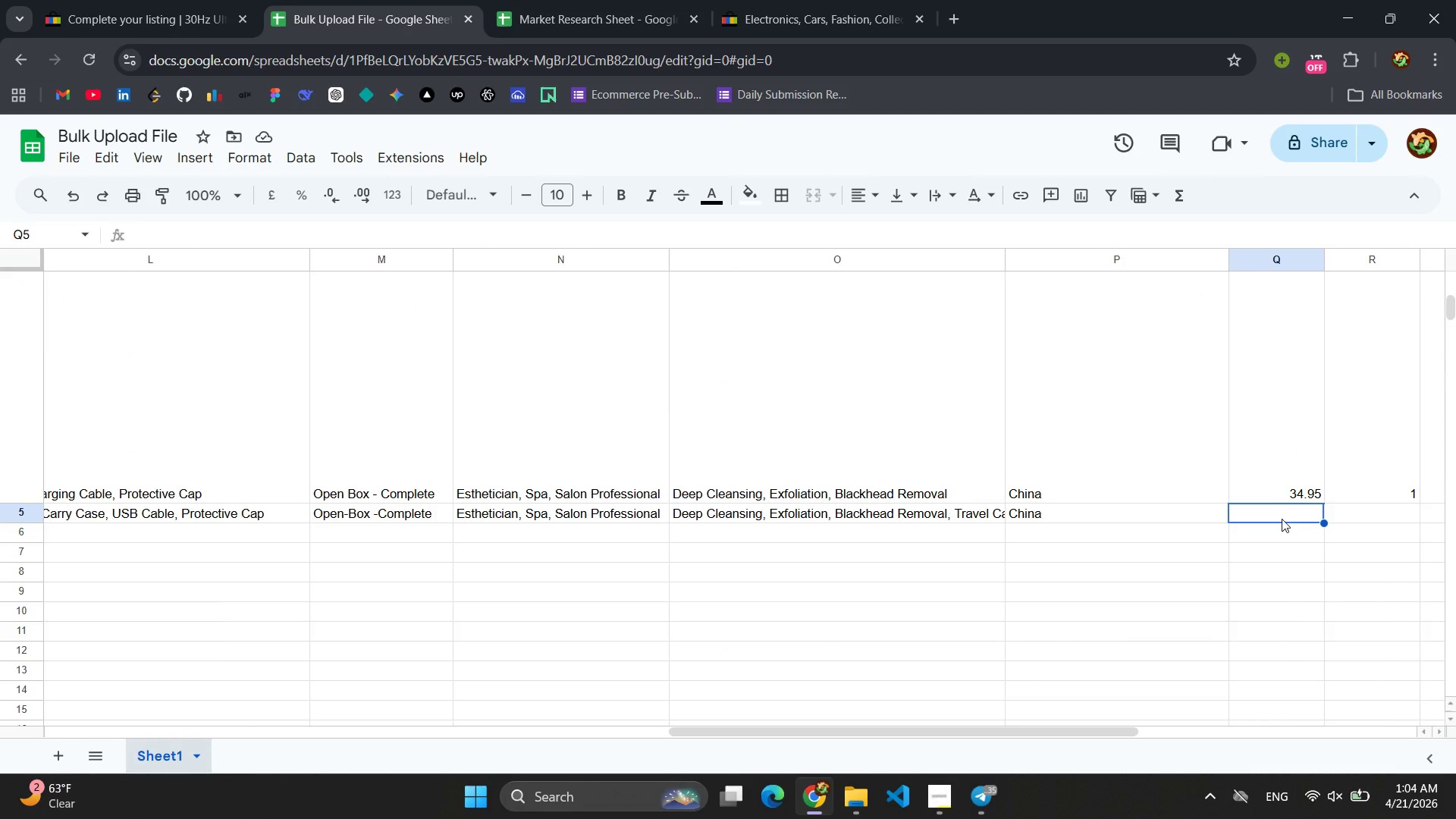 
type(45.99)
 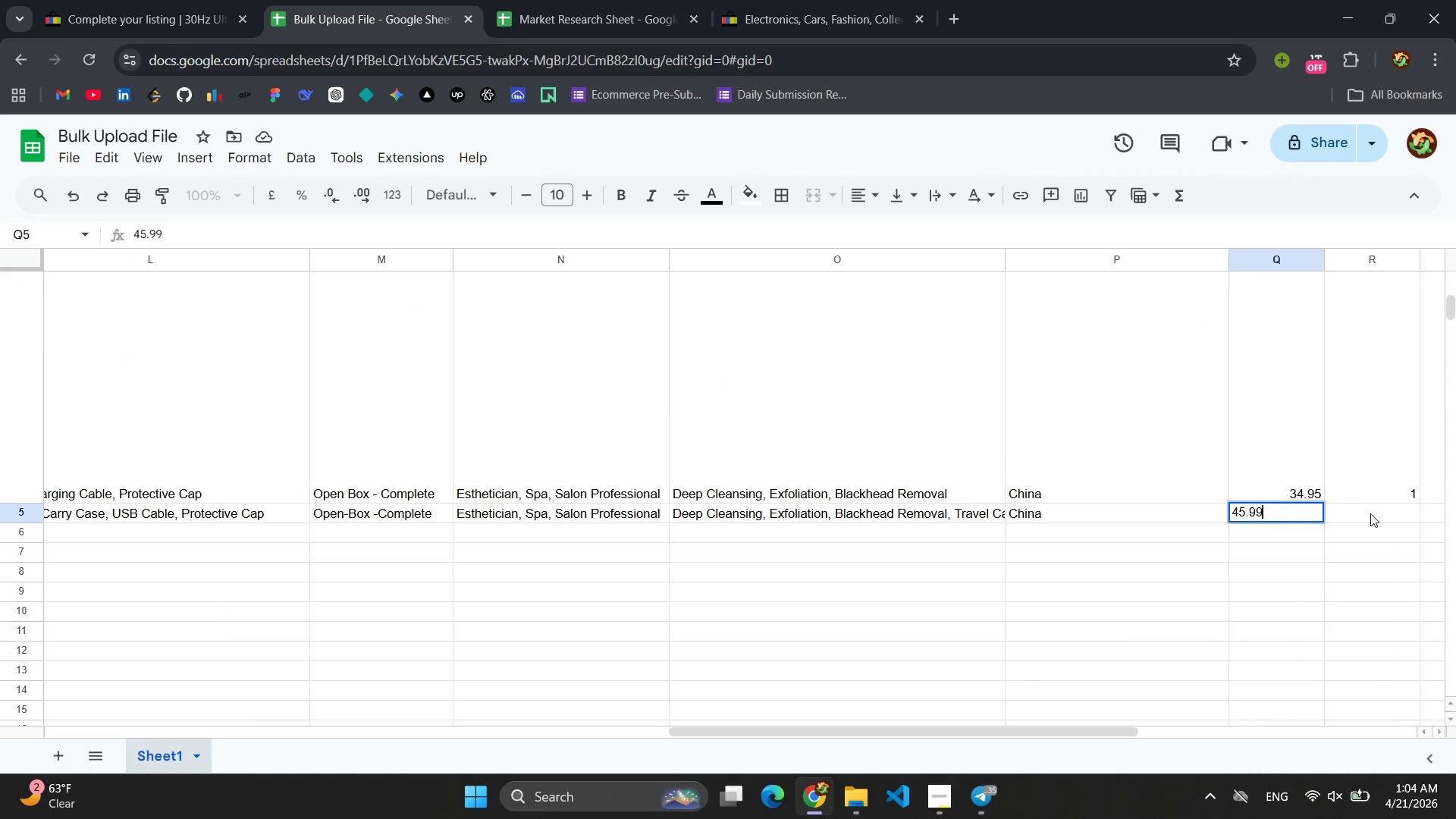 
left_click([1371, 513])
 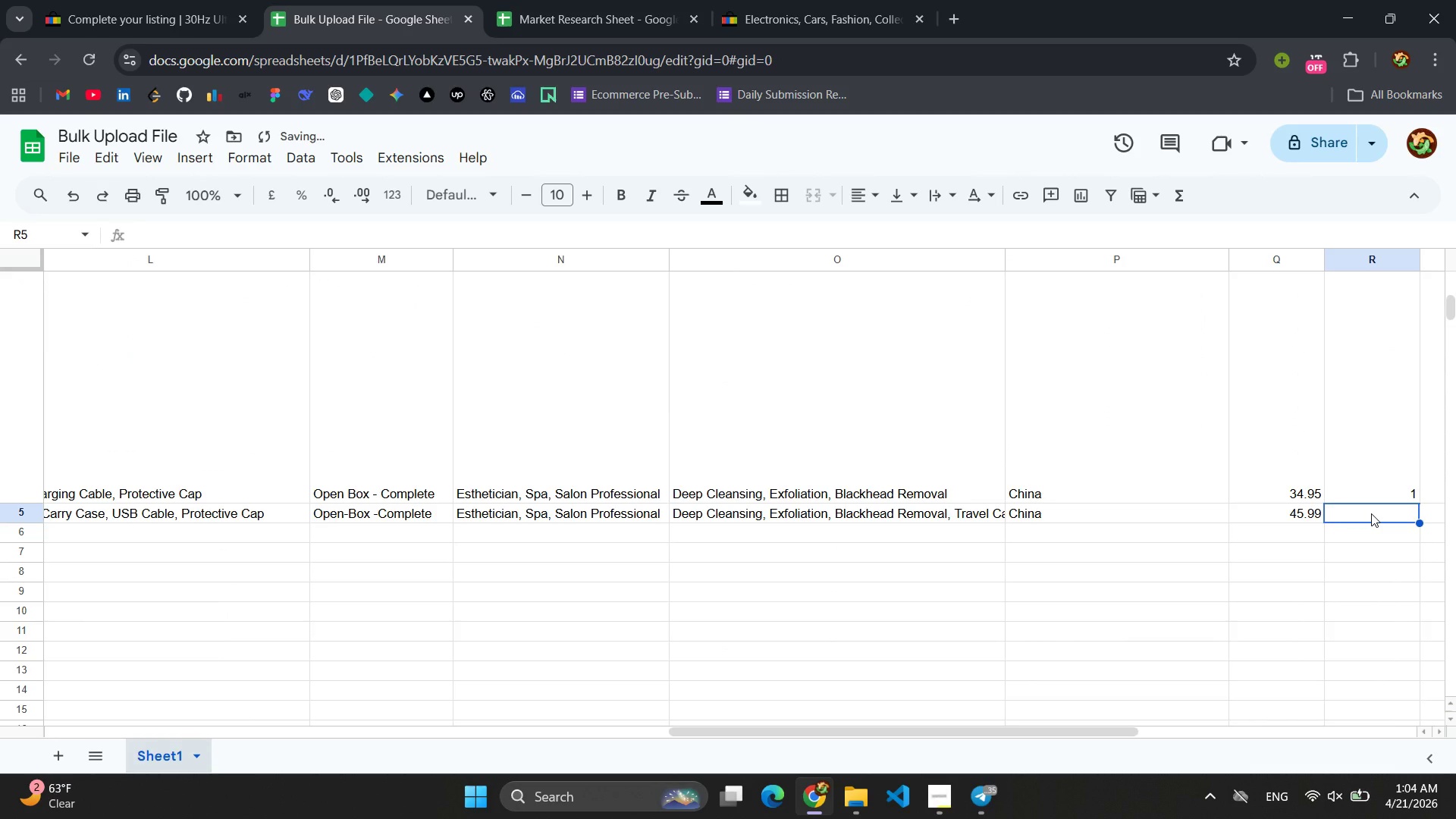 
key(1)
 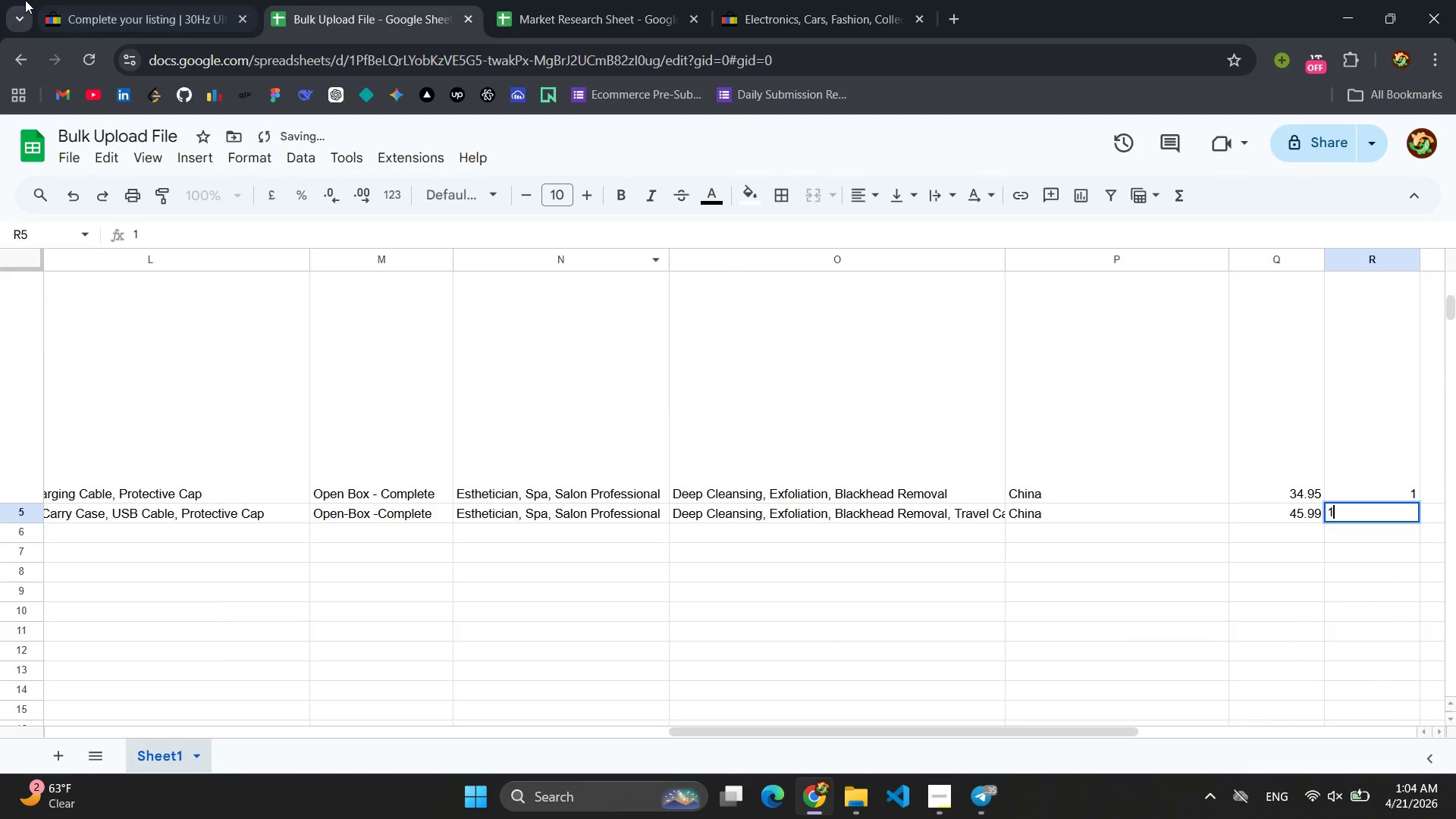 
left_click([165, 10])
 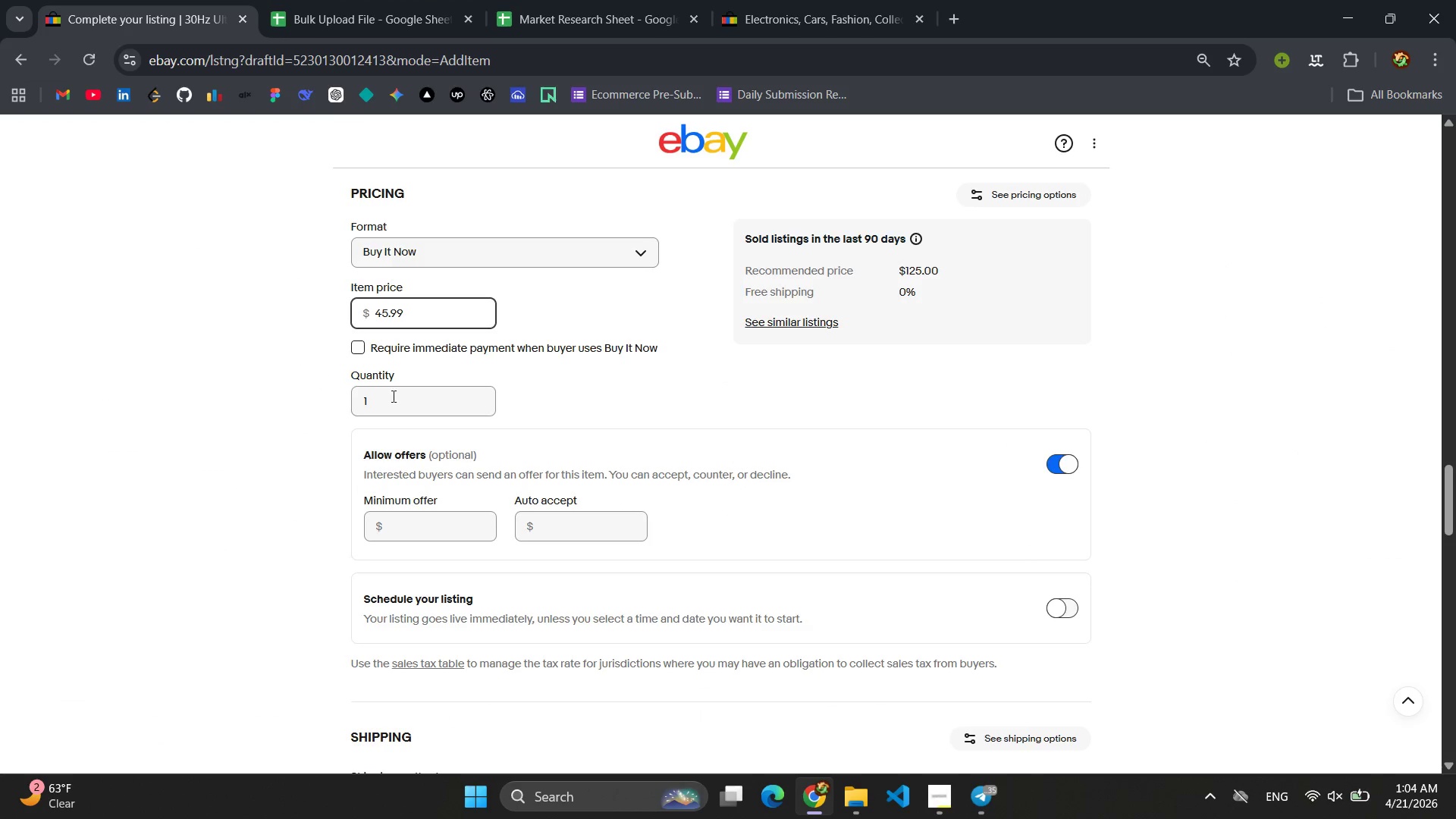 
scroll: coordinate [699, 424], scroll_direction: down, amount: 4.0
 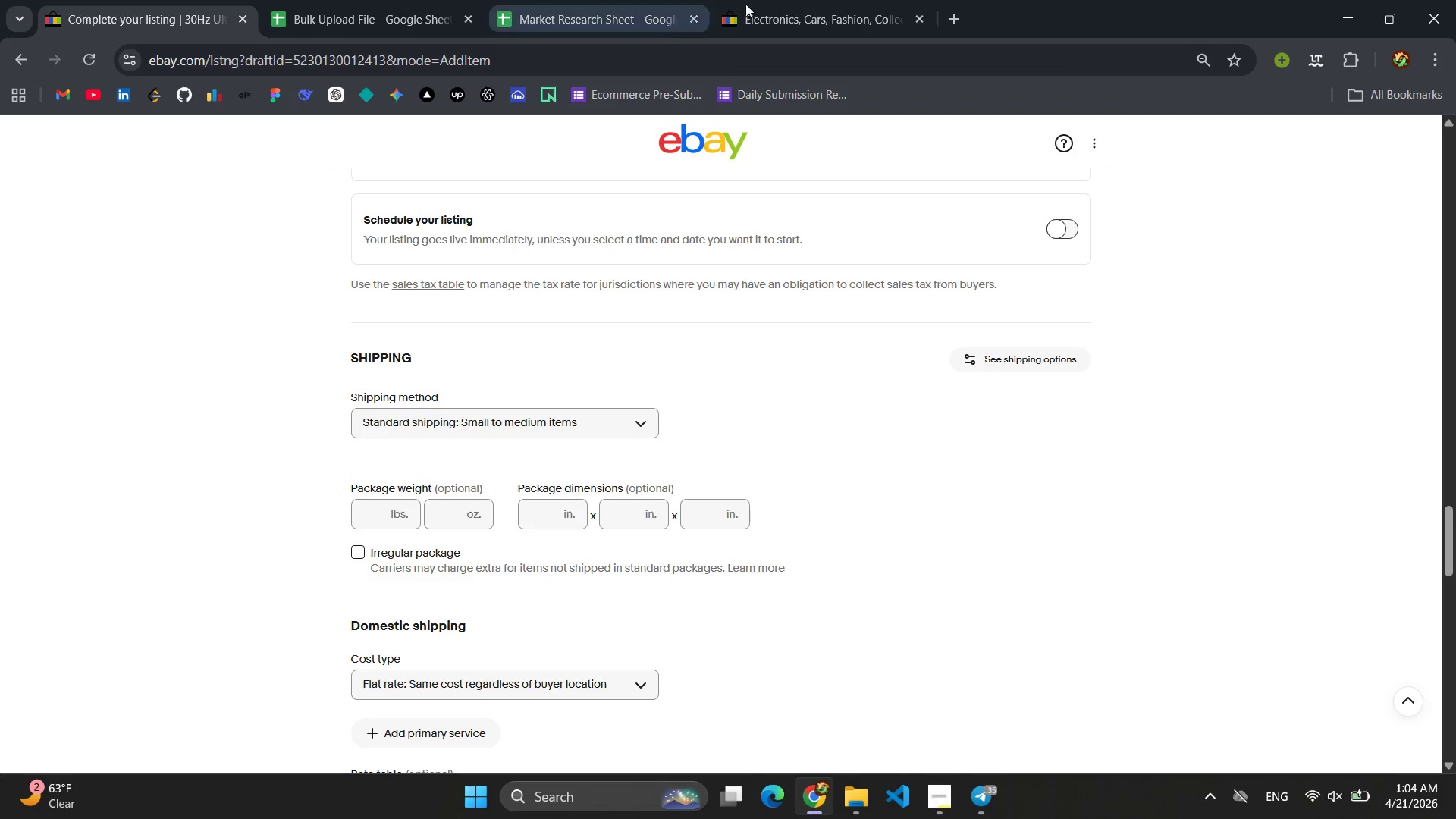 
left_click([817, 0])
 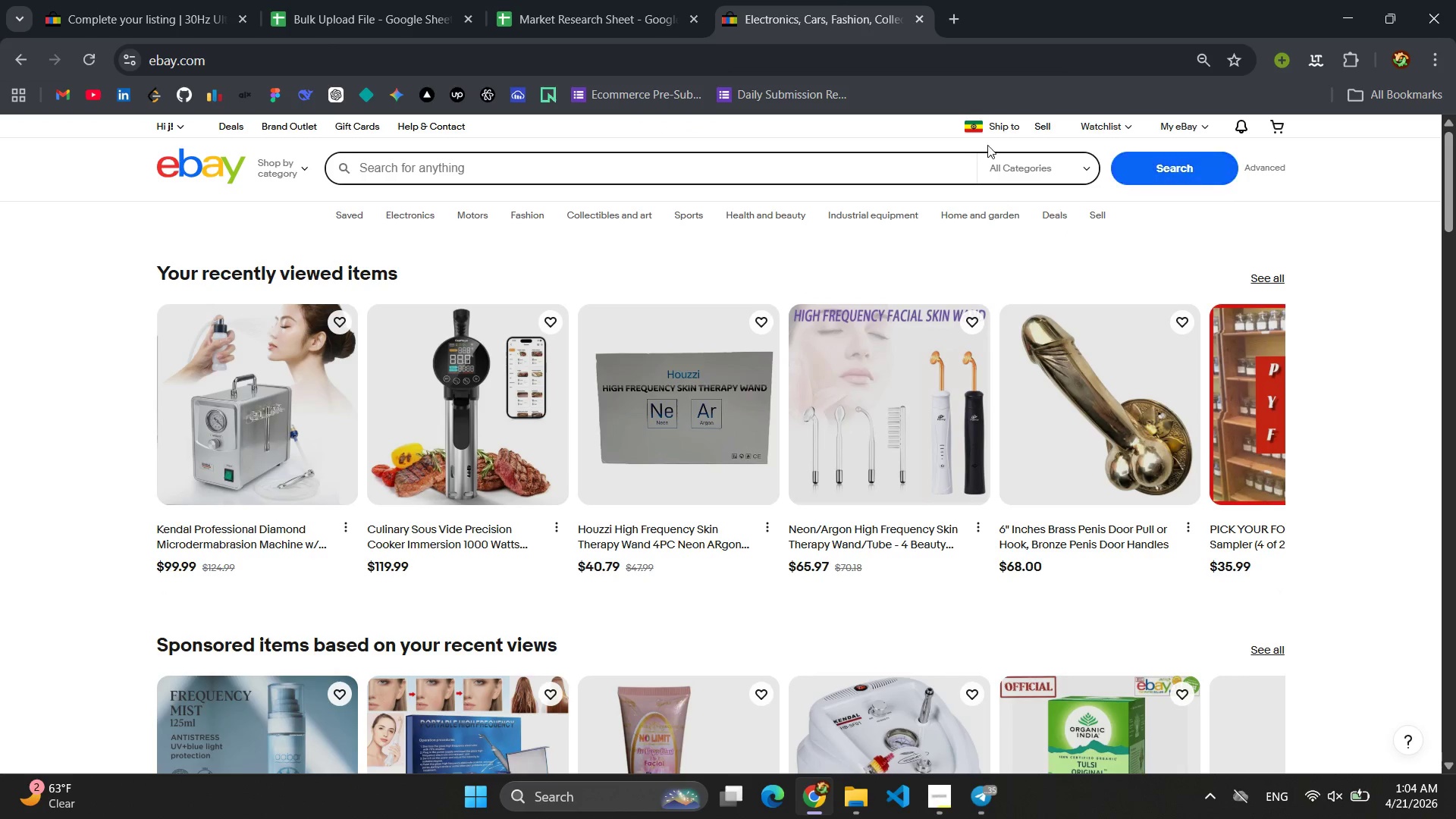 
left_click([1041, 126])
 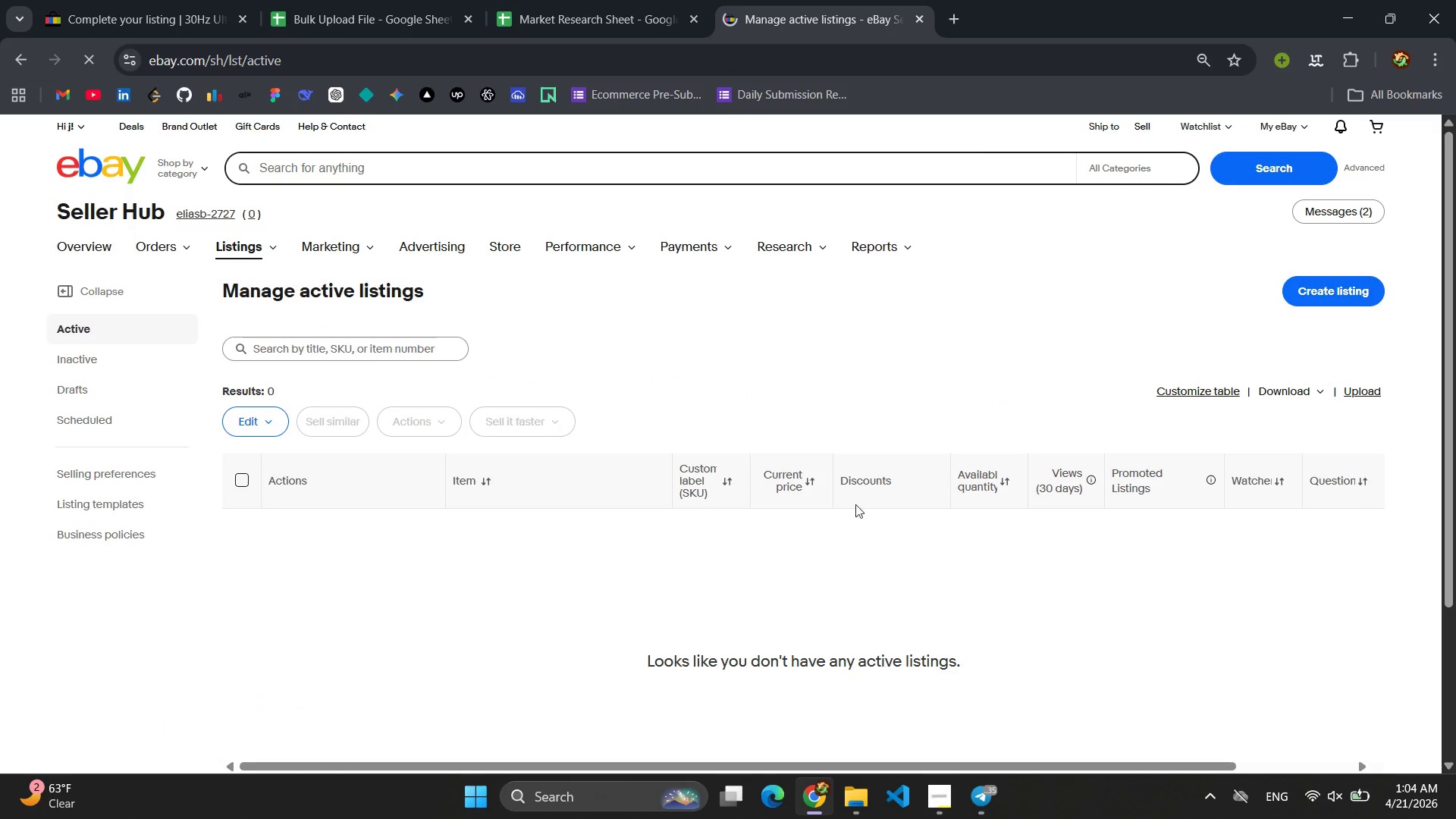 
left_click([1338, 297])
 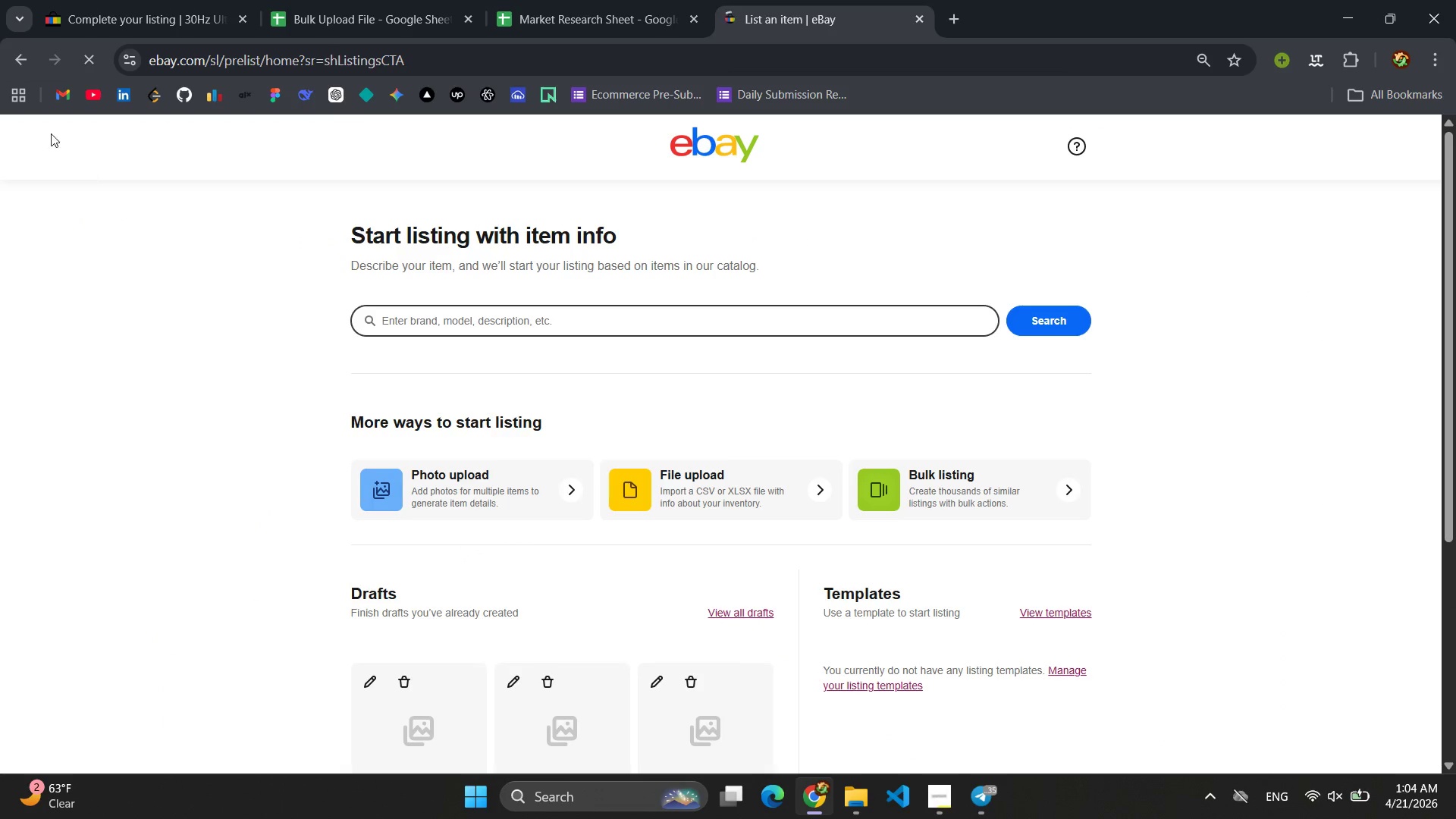 
left_click([26, 55])
 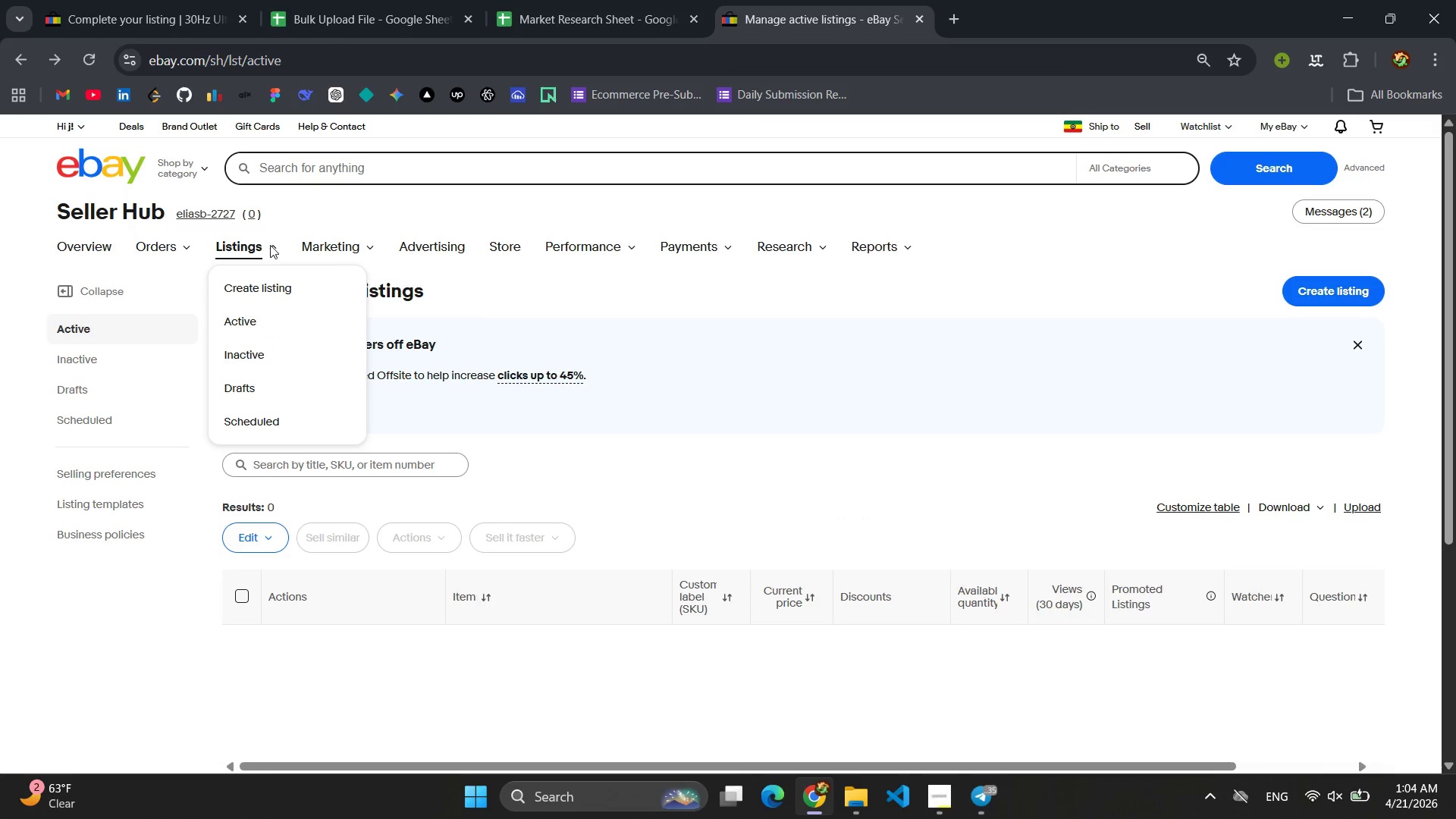 
left_click([271, 390])
 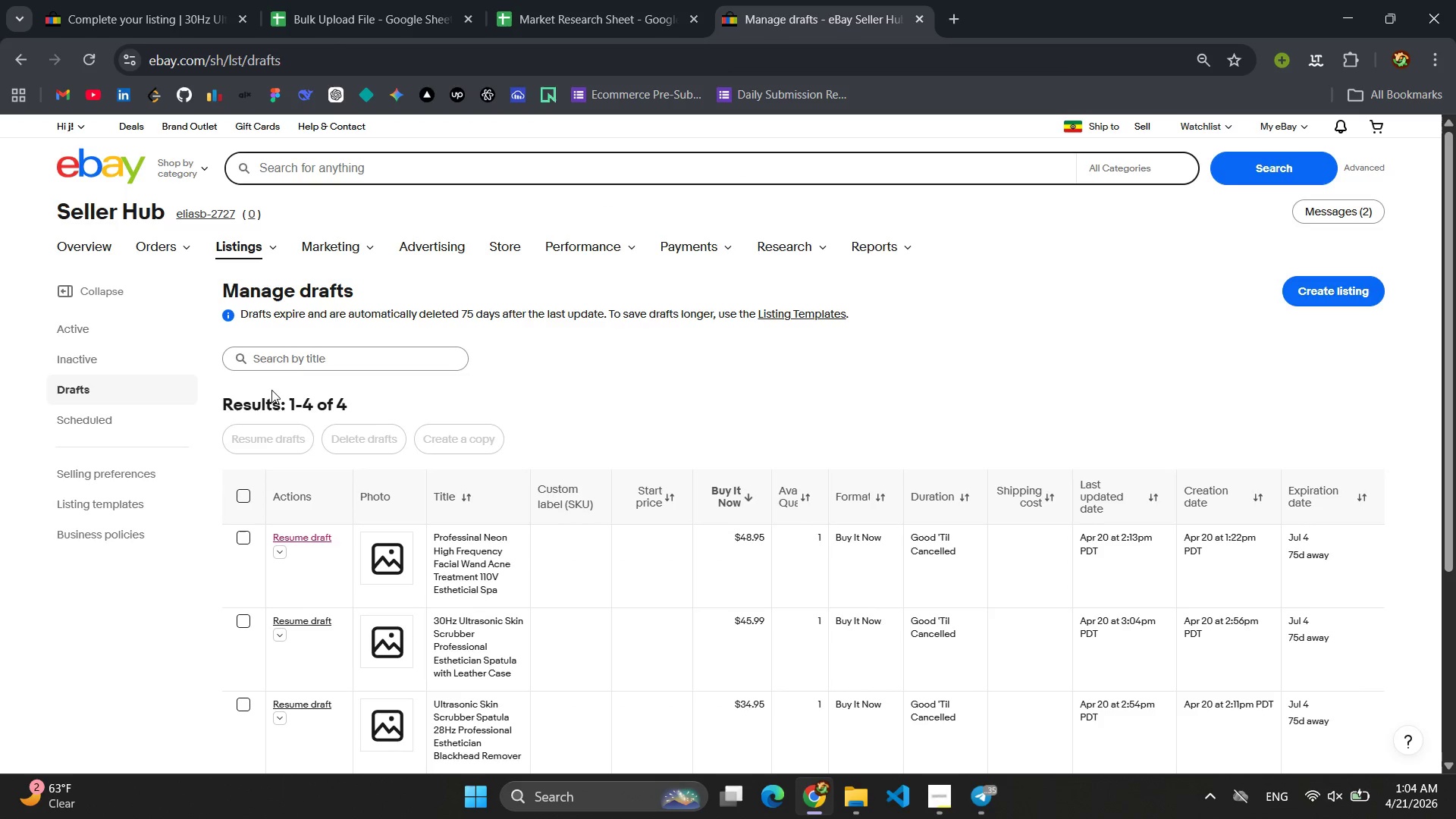 
scroll: coordinate [596, 455], scroll_direction: down, amount: 3.0
 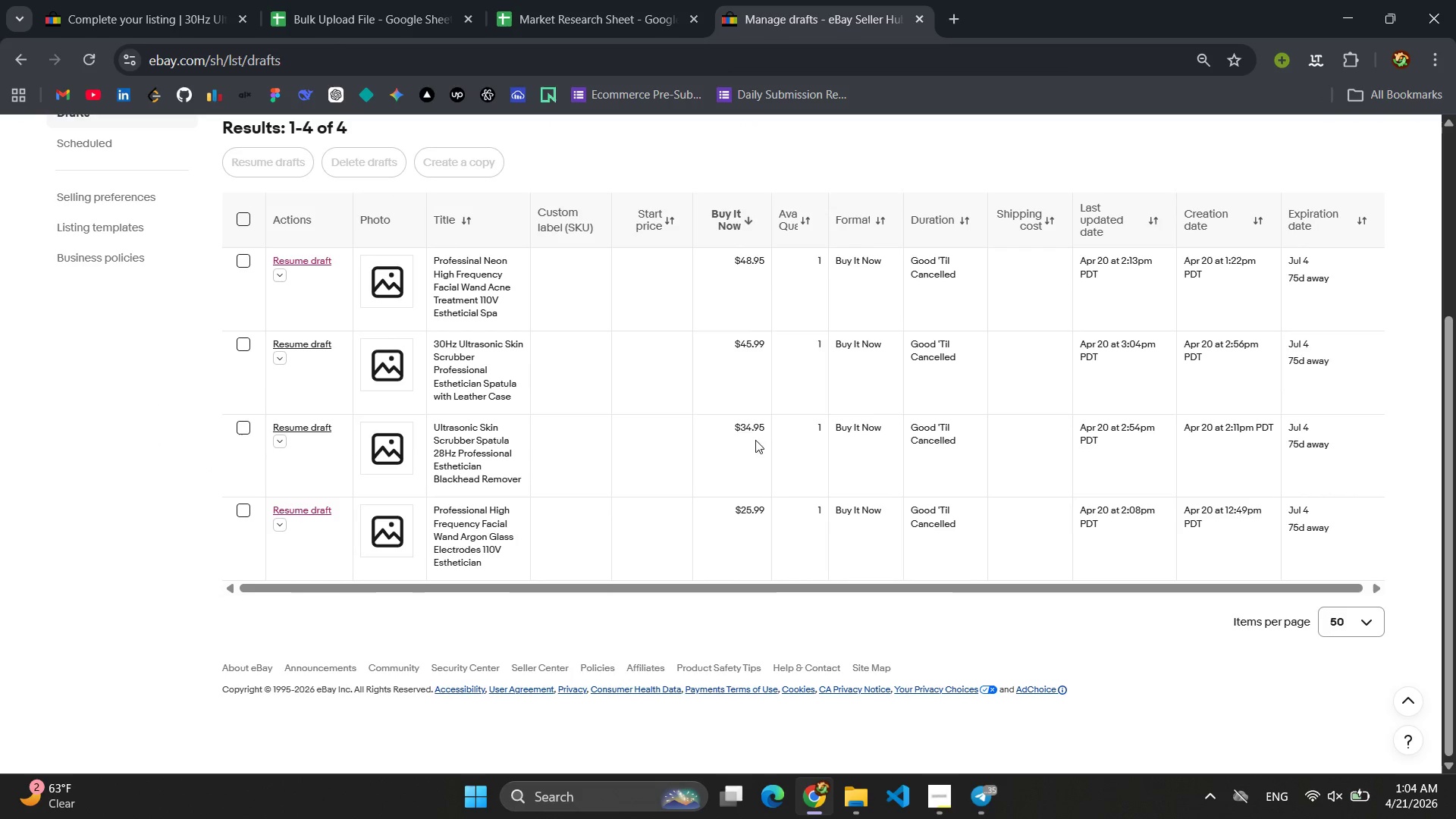 
left_click([466, 467])
 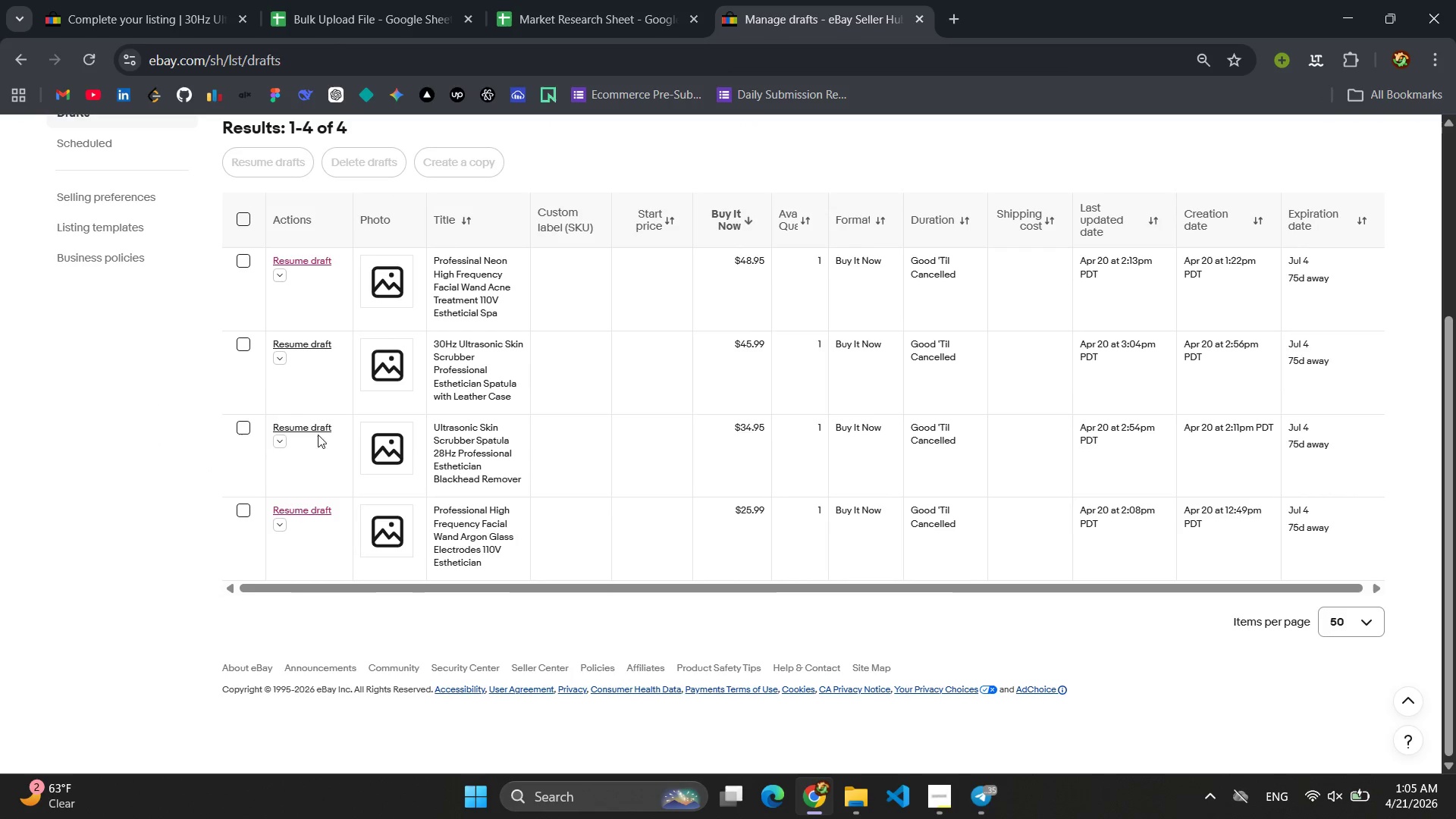 
left_click([317, 431])
 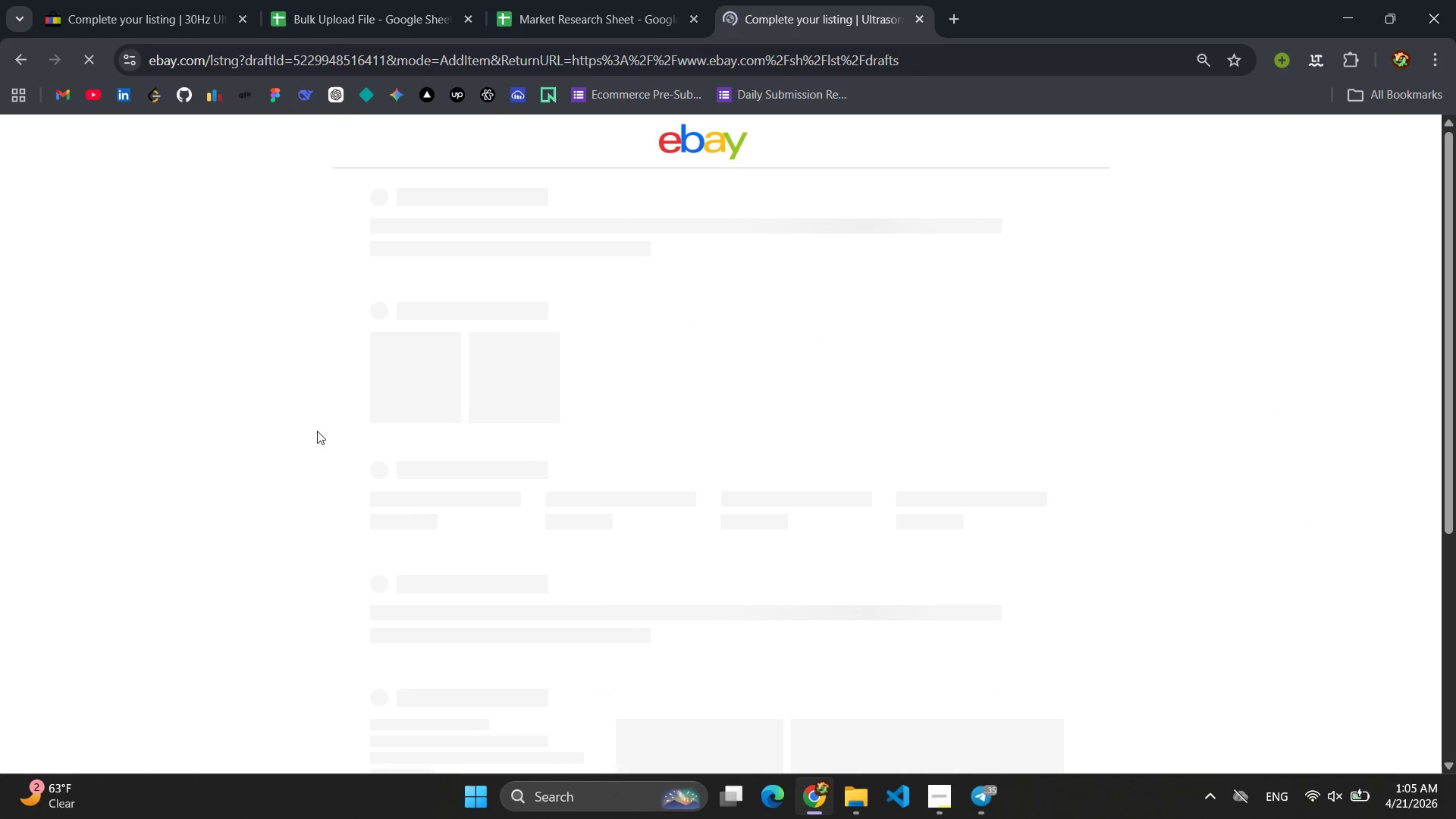 
wait(8.48)
 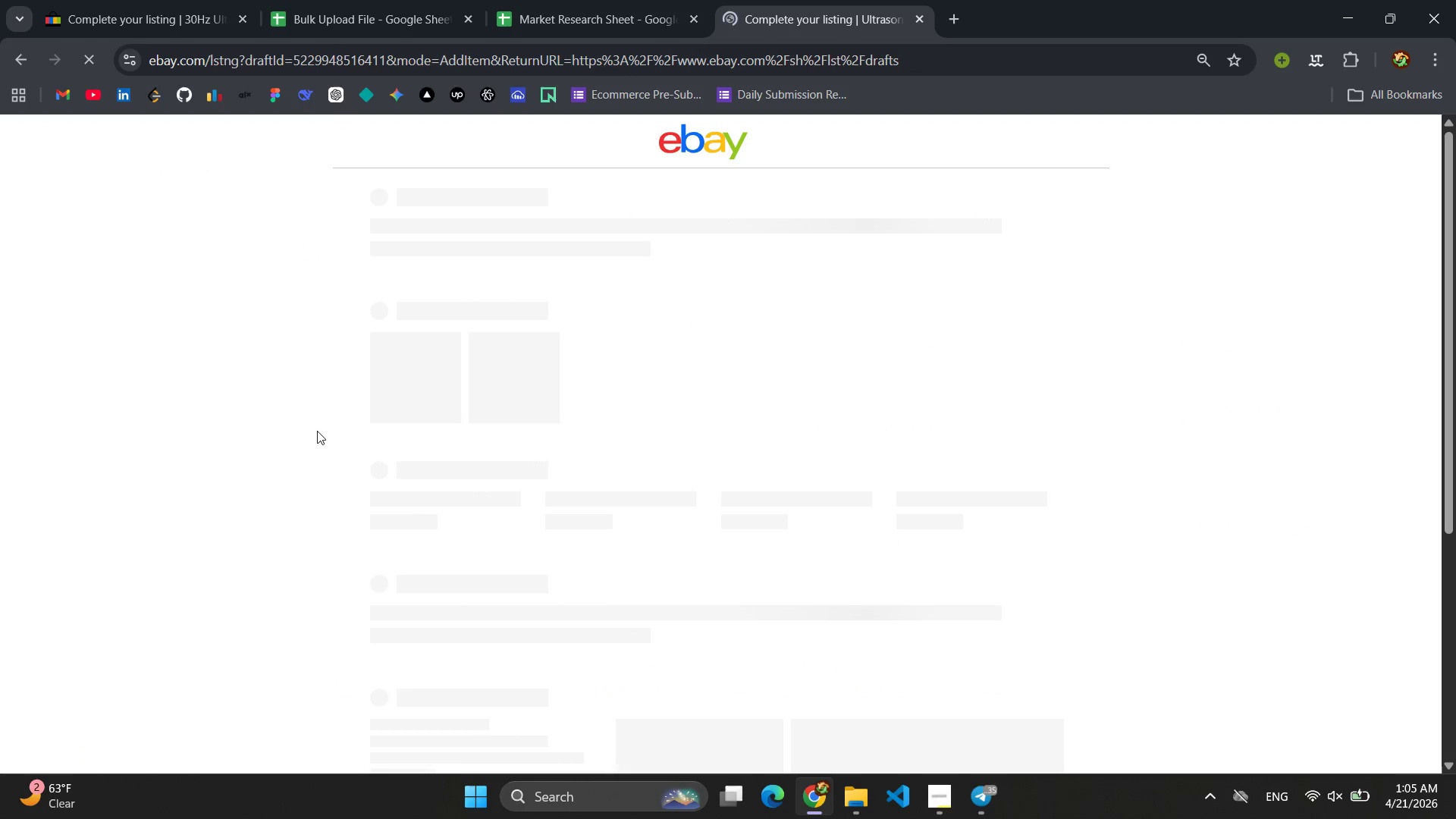 
scroll: coordinate [701, 564], scroll_direction: down, amount: 24.0
 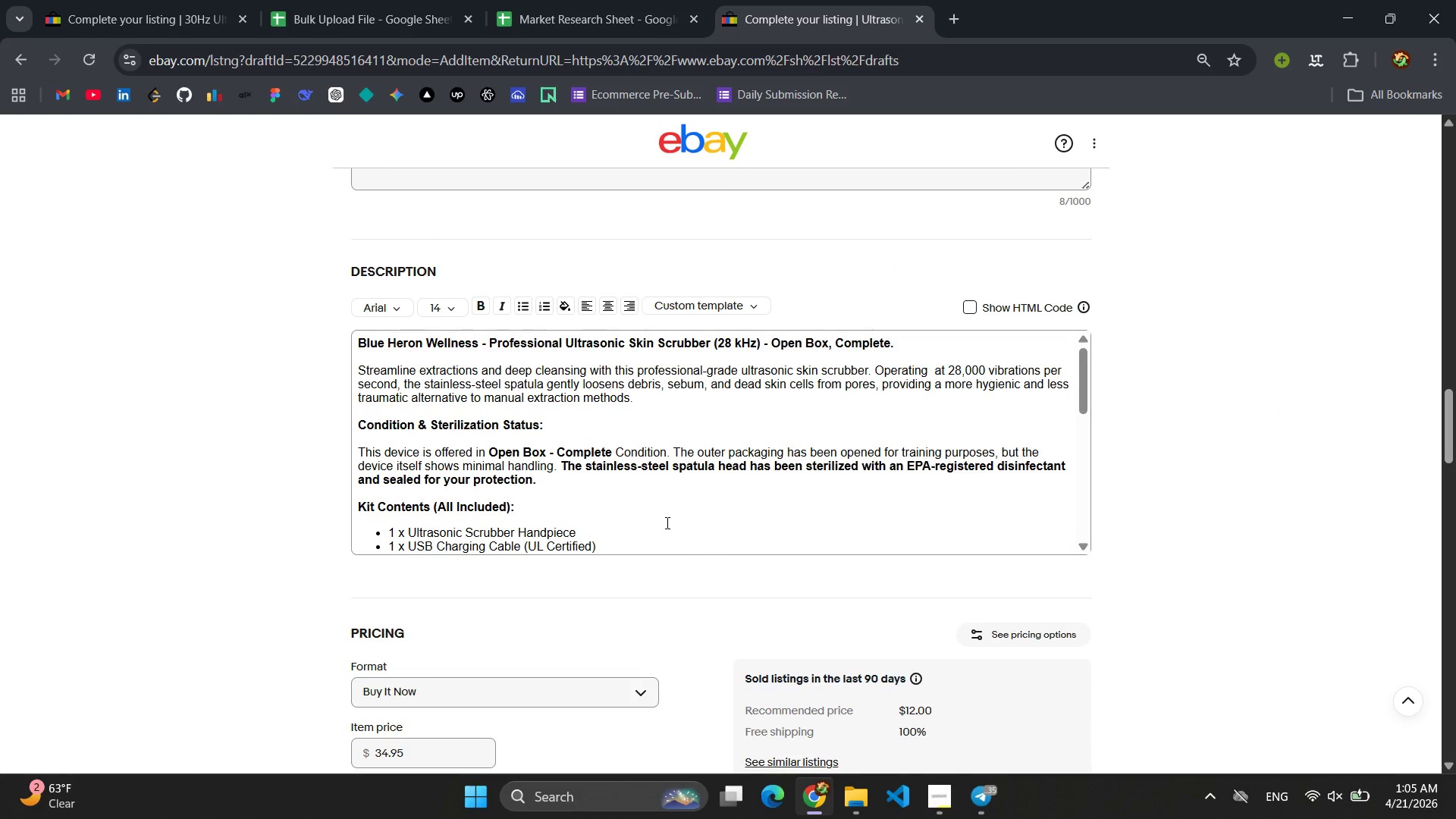 
left_click([666, 522])
 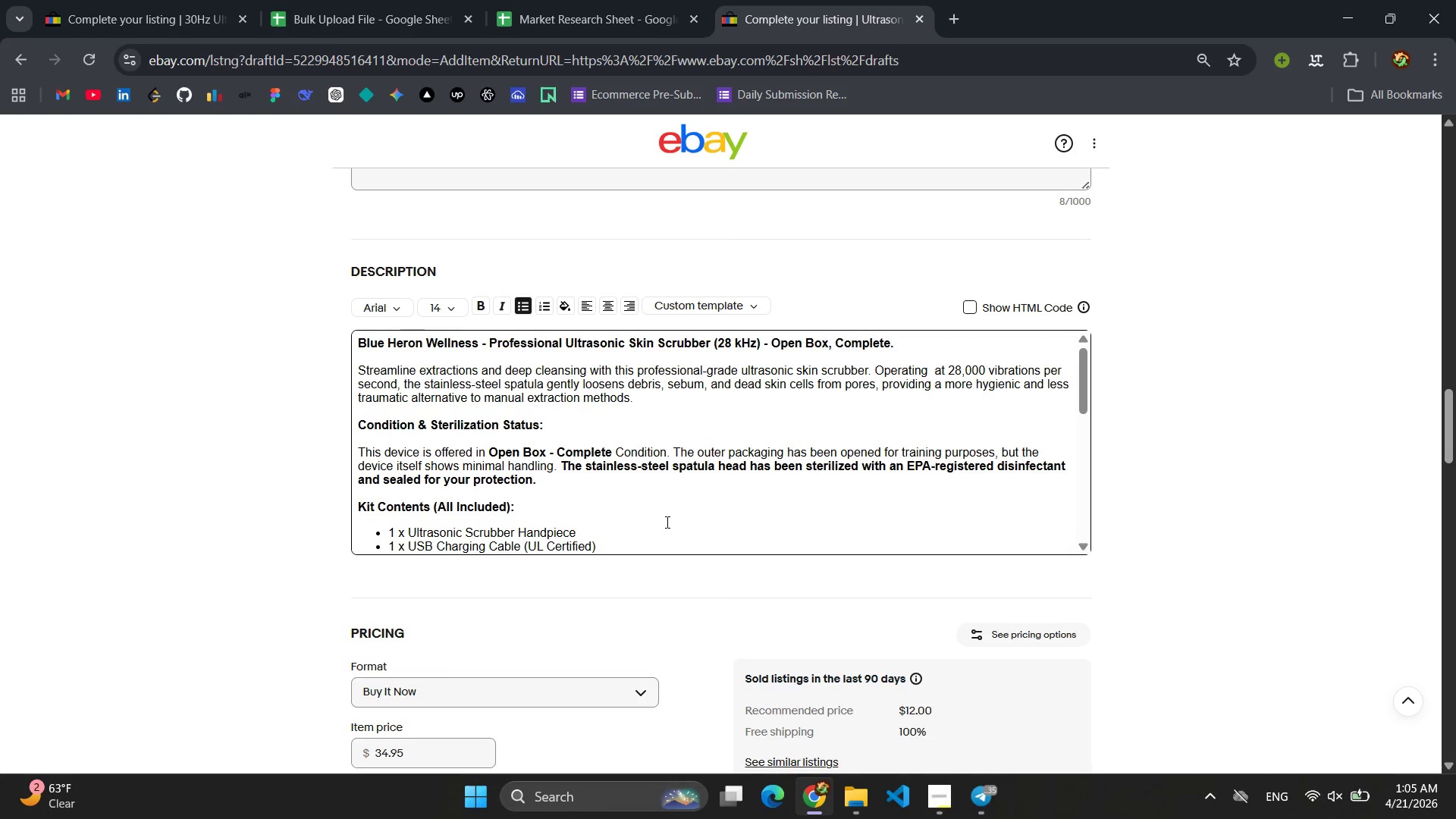 
key(Control+ControlLeft)
 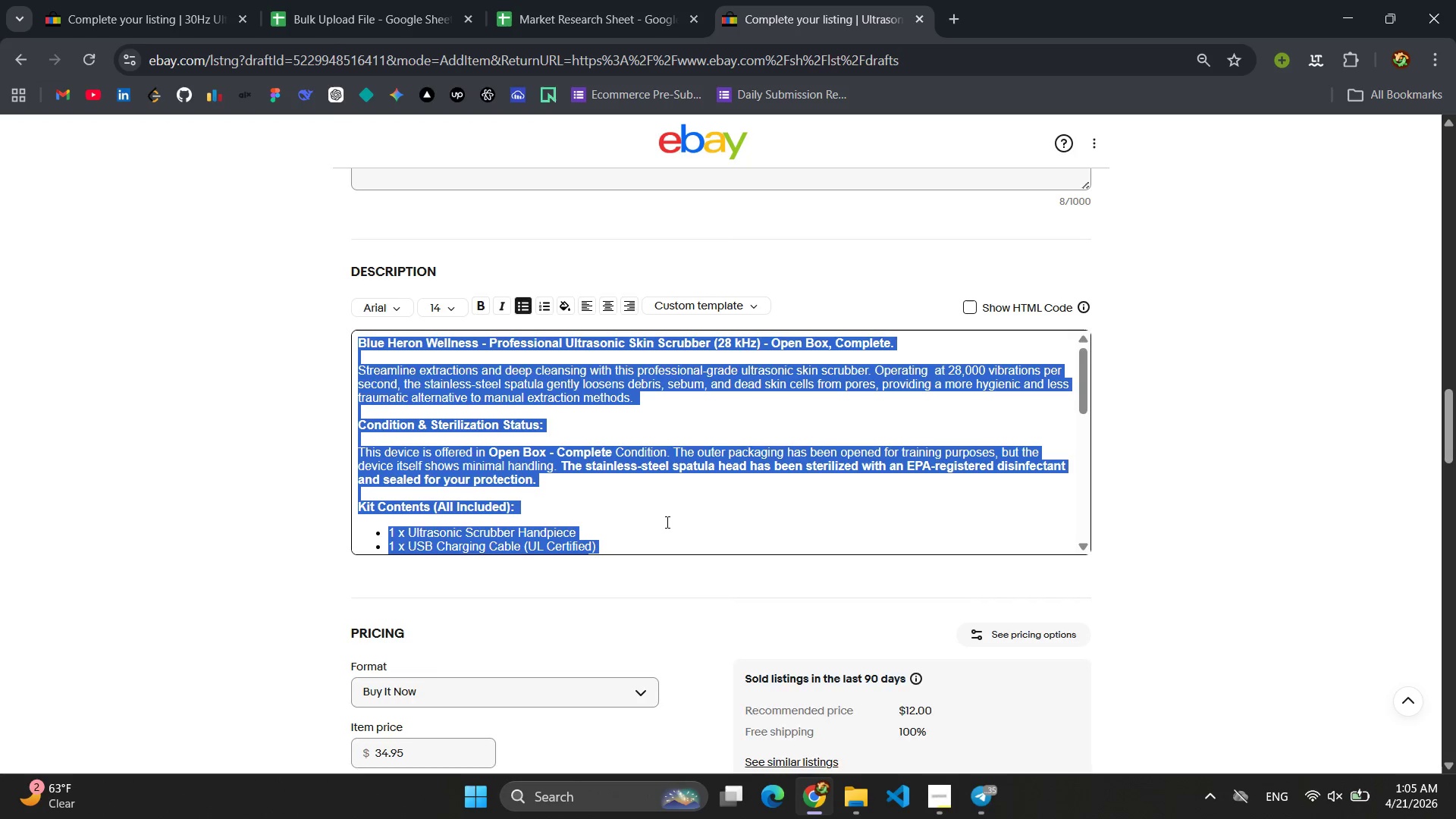 
key(Control+A)
 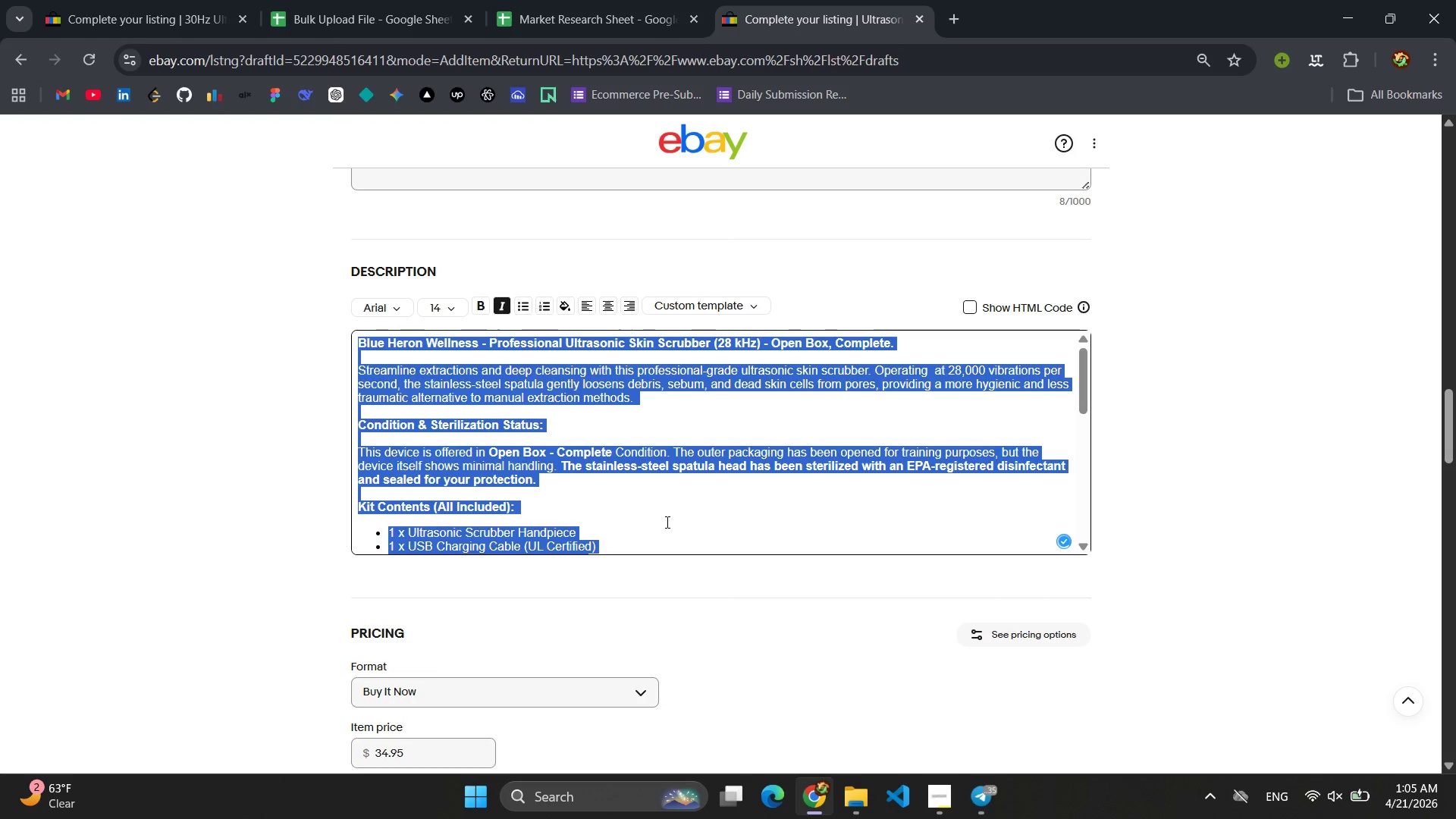 
key(Control+C)
 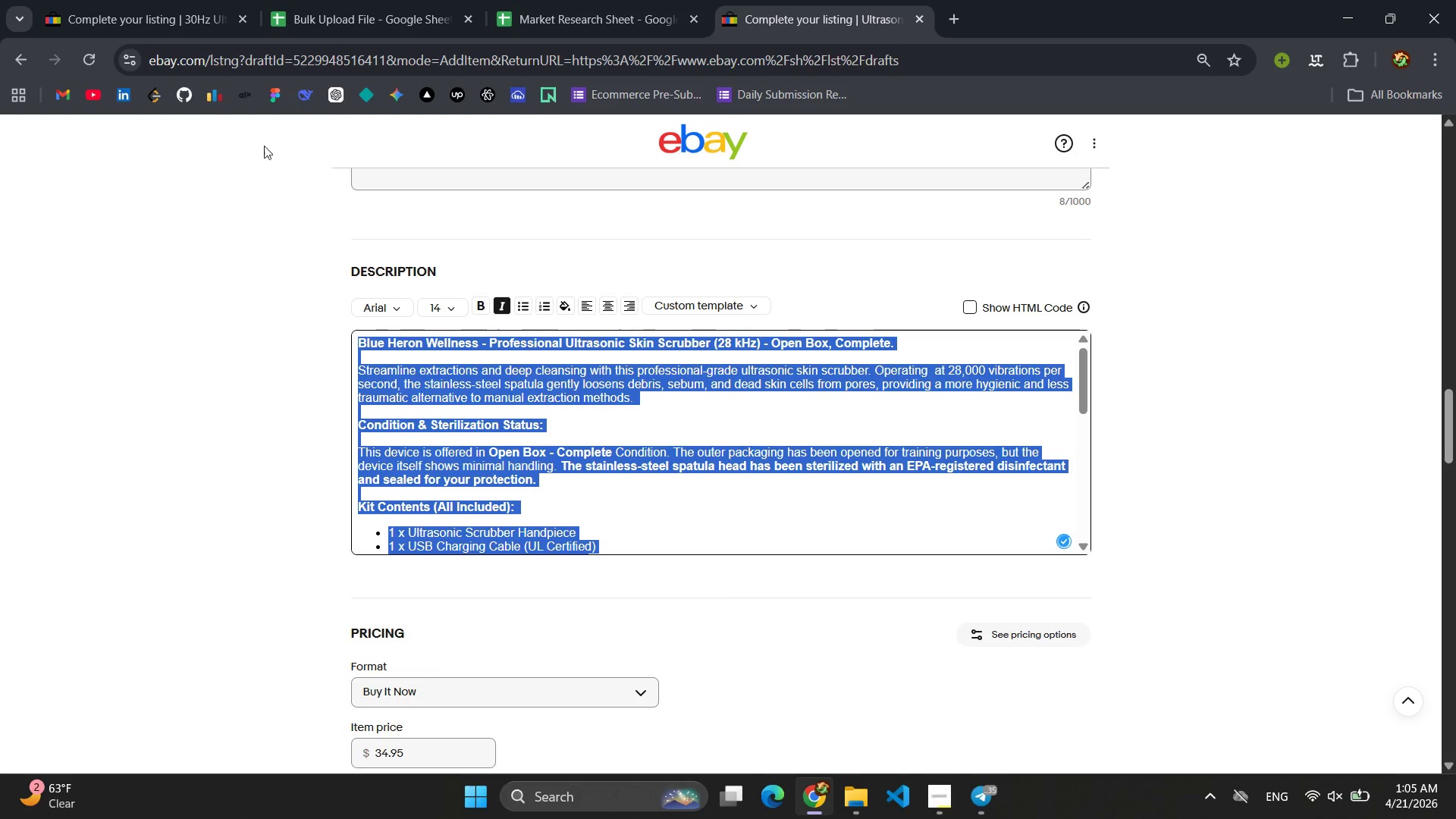 
left_click([147, 0])
 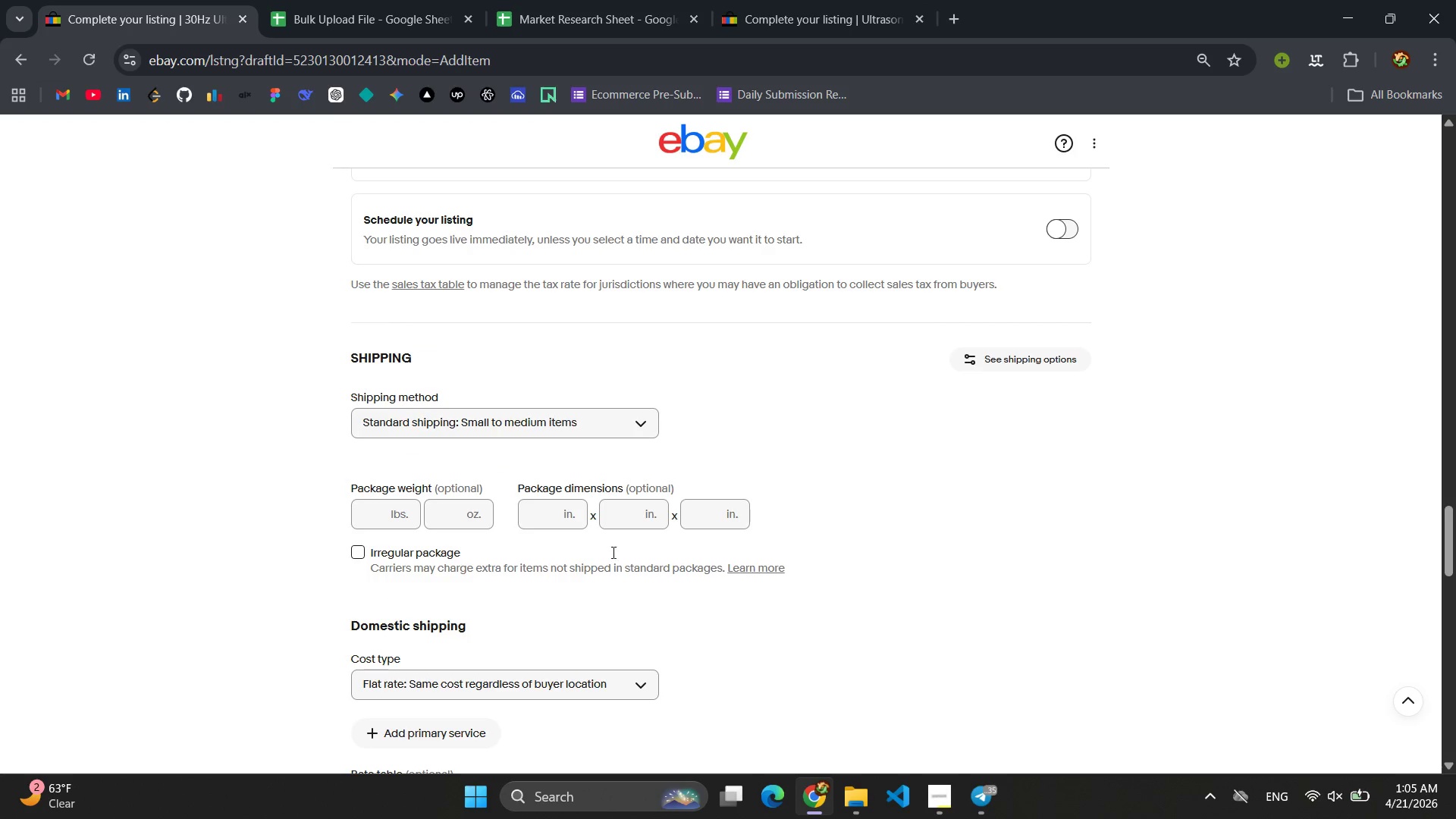 
scroll: coordinate [675, 579], scroll_direction: down, amount: 8.0
 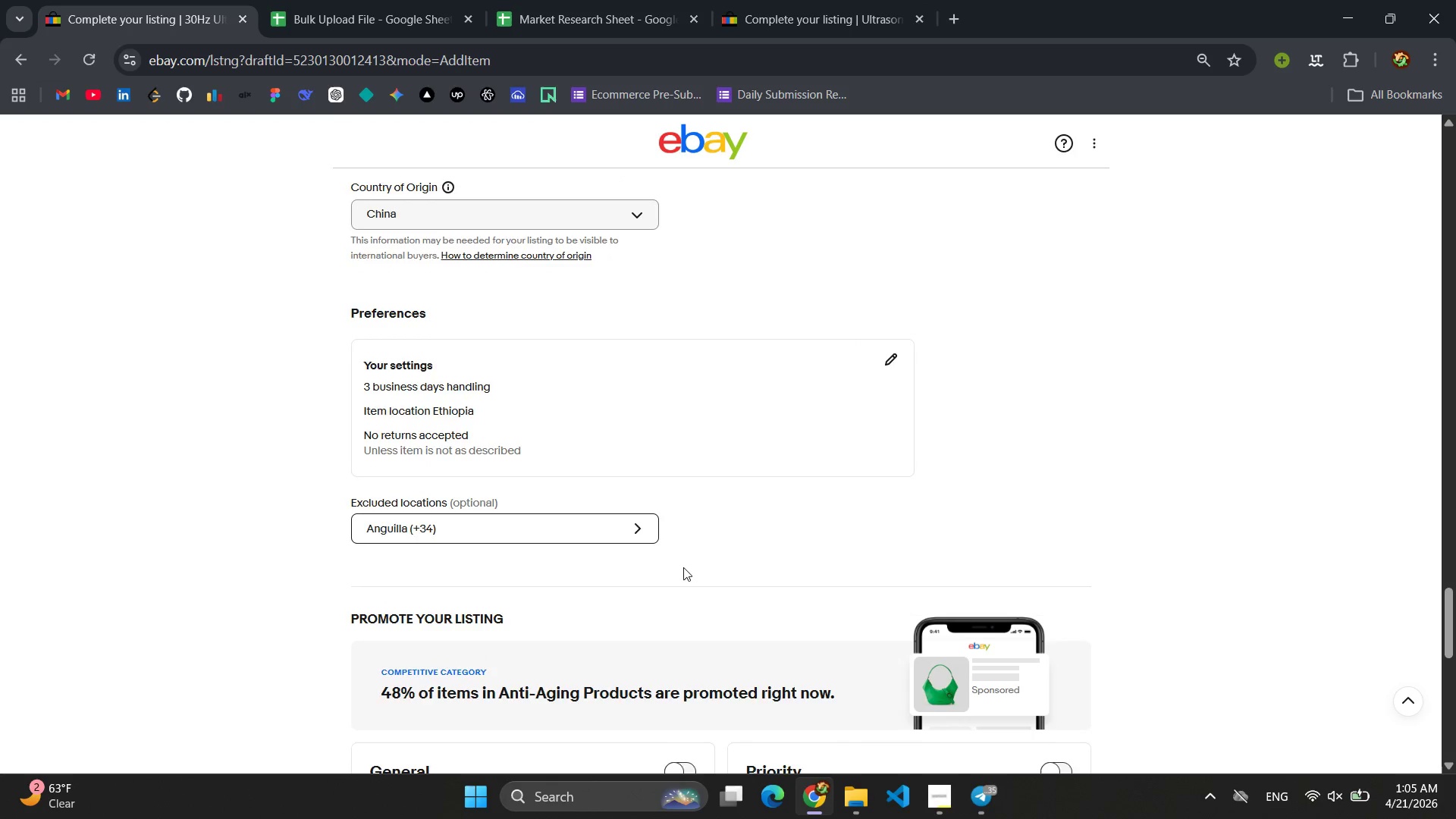 
scroll: coordinate [684, 563], scroll_direction: up, amount: 18.0
 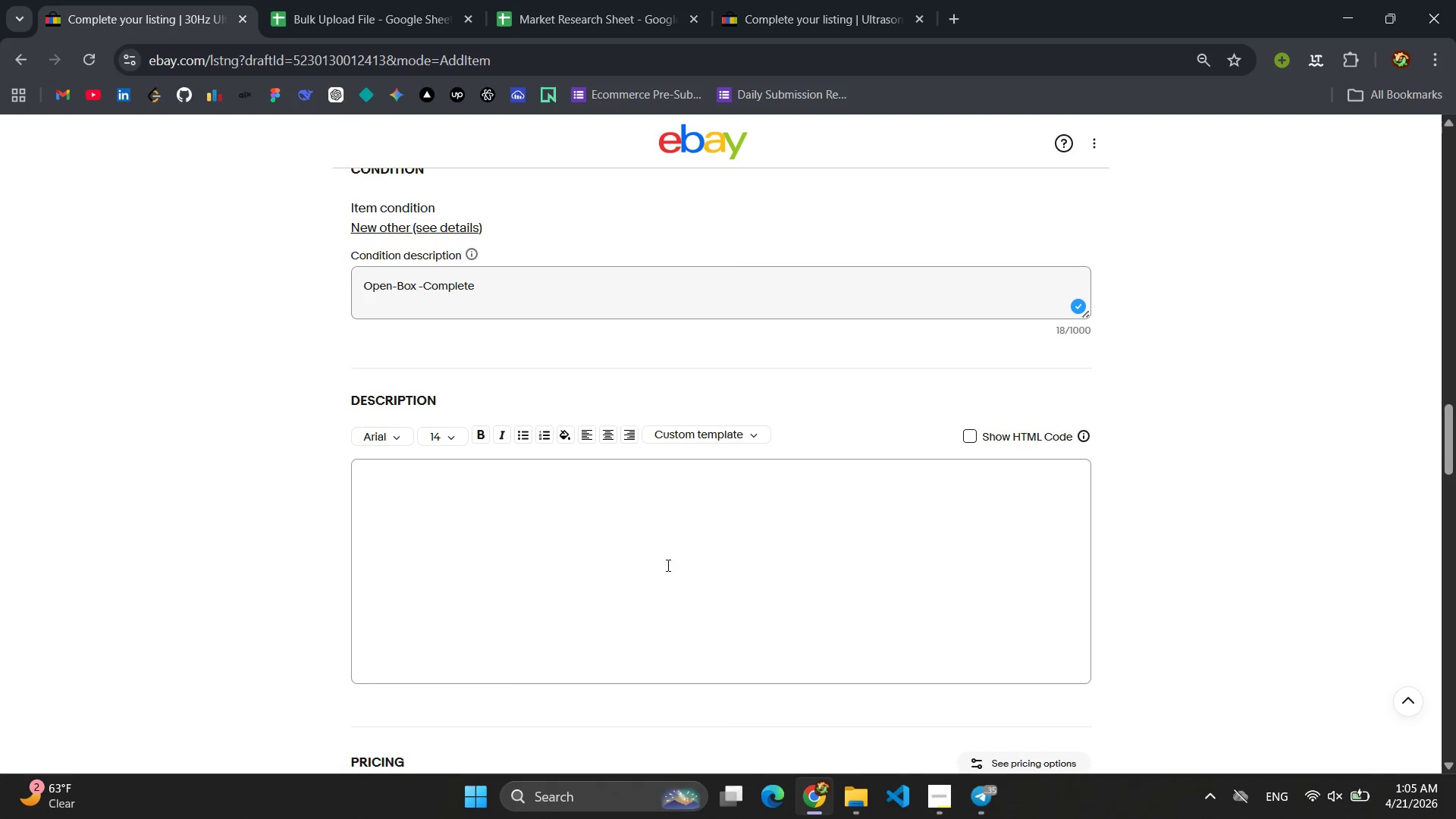 
left_click([594, 548])
 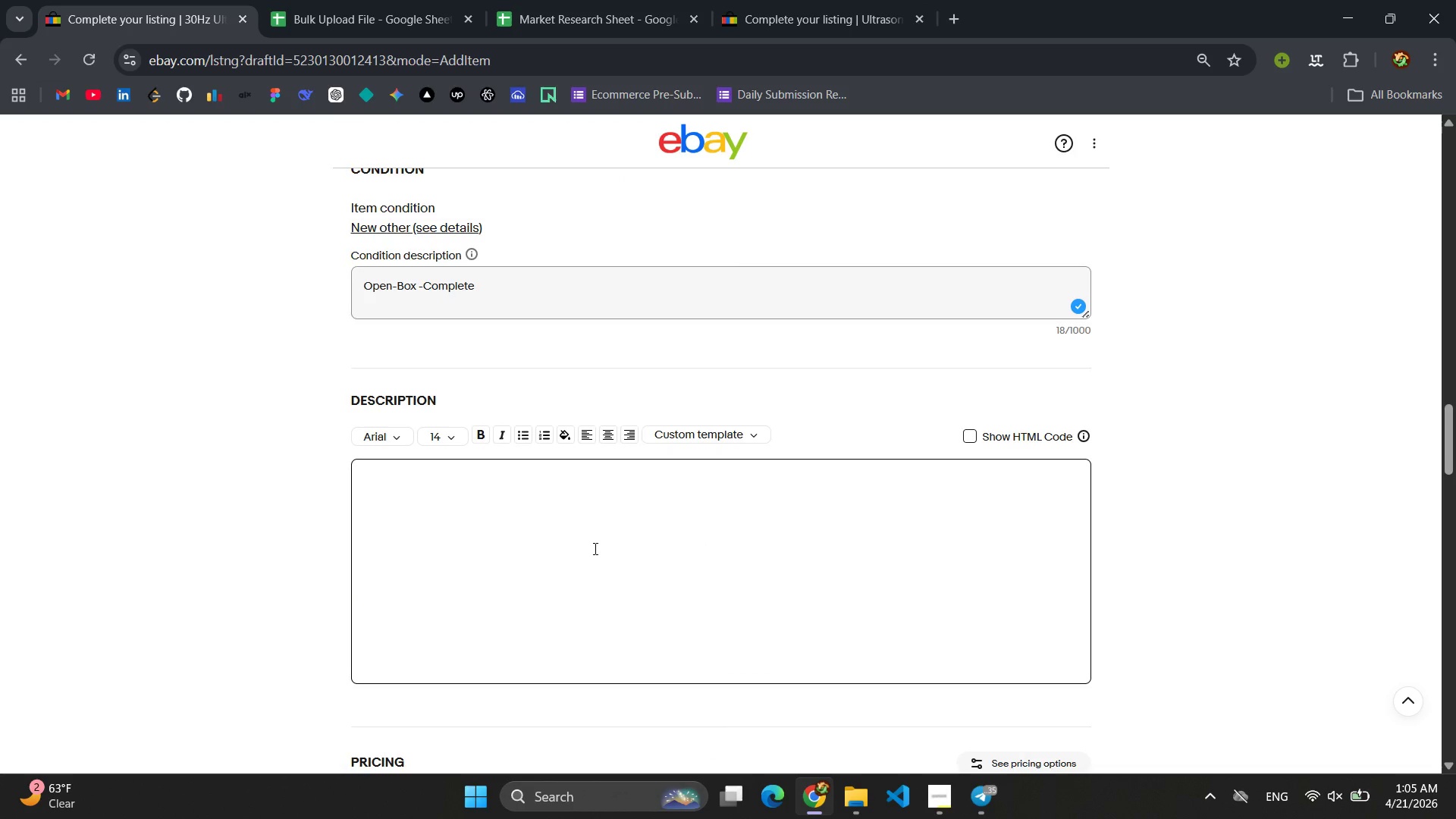 
key(Control+V)
 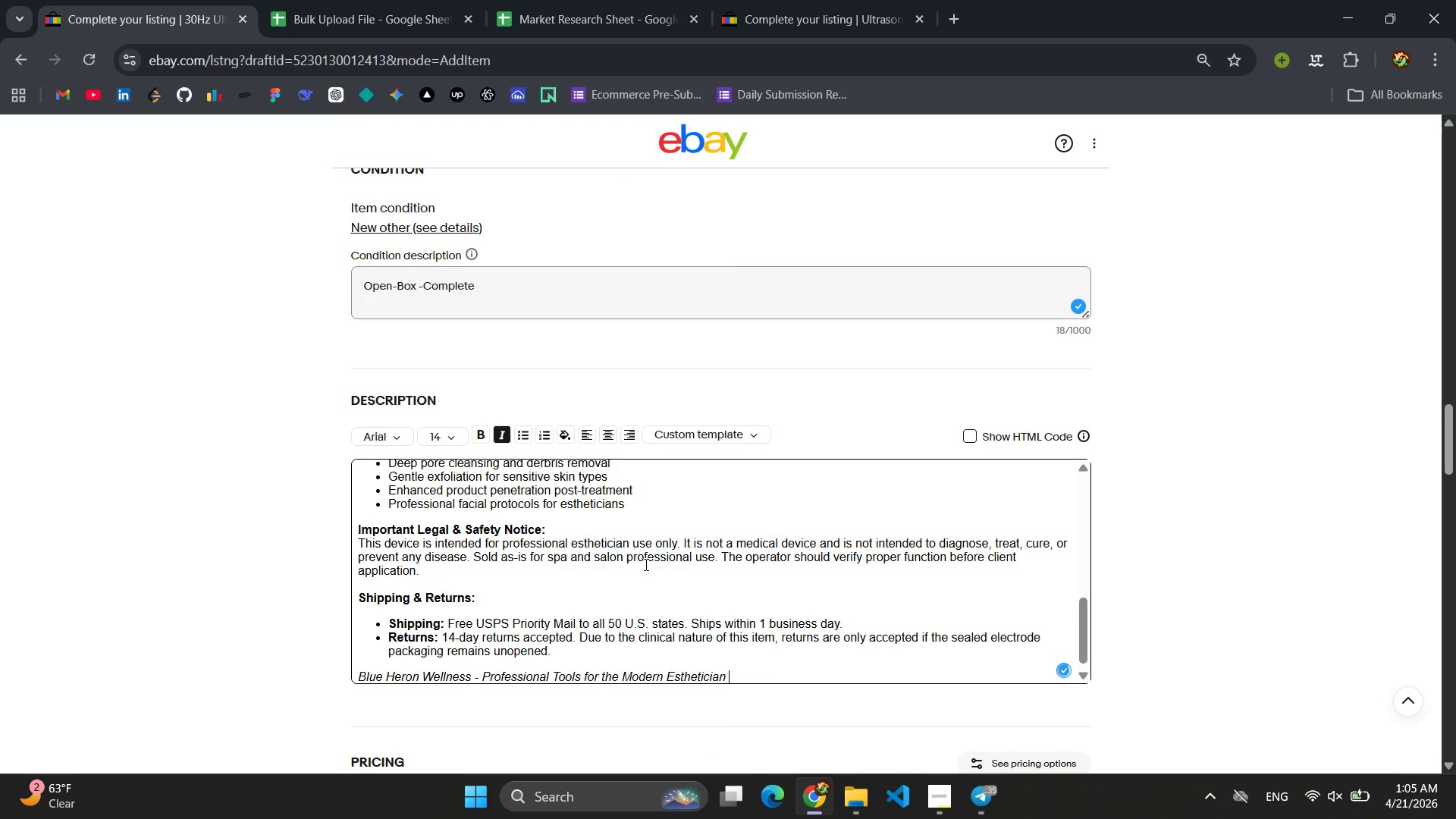 
scroll: coordinate [838, 559], scroll_direction: down, amount: 9.0
 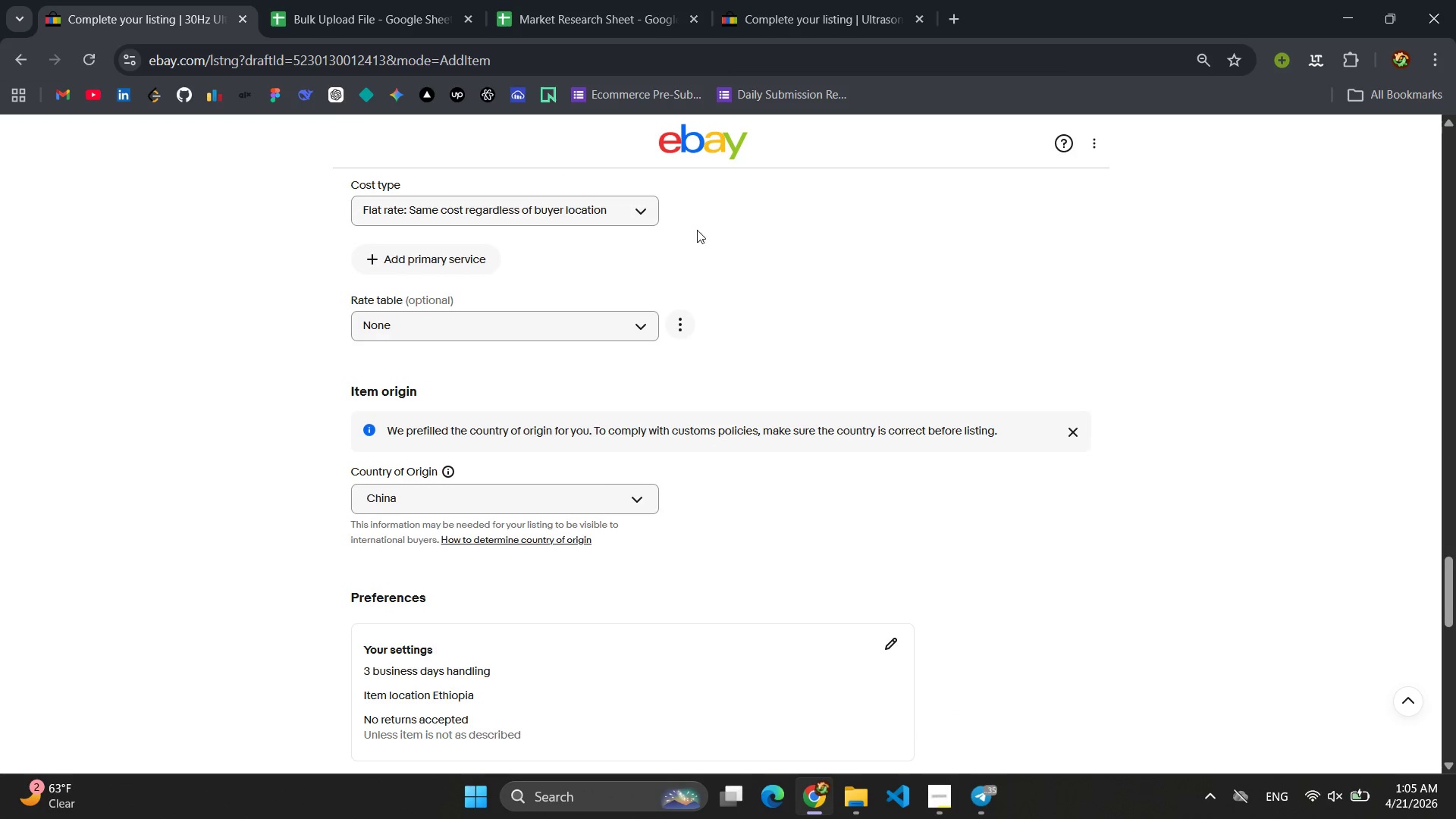 
left_click([646, 197])
 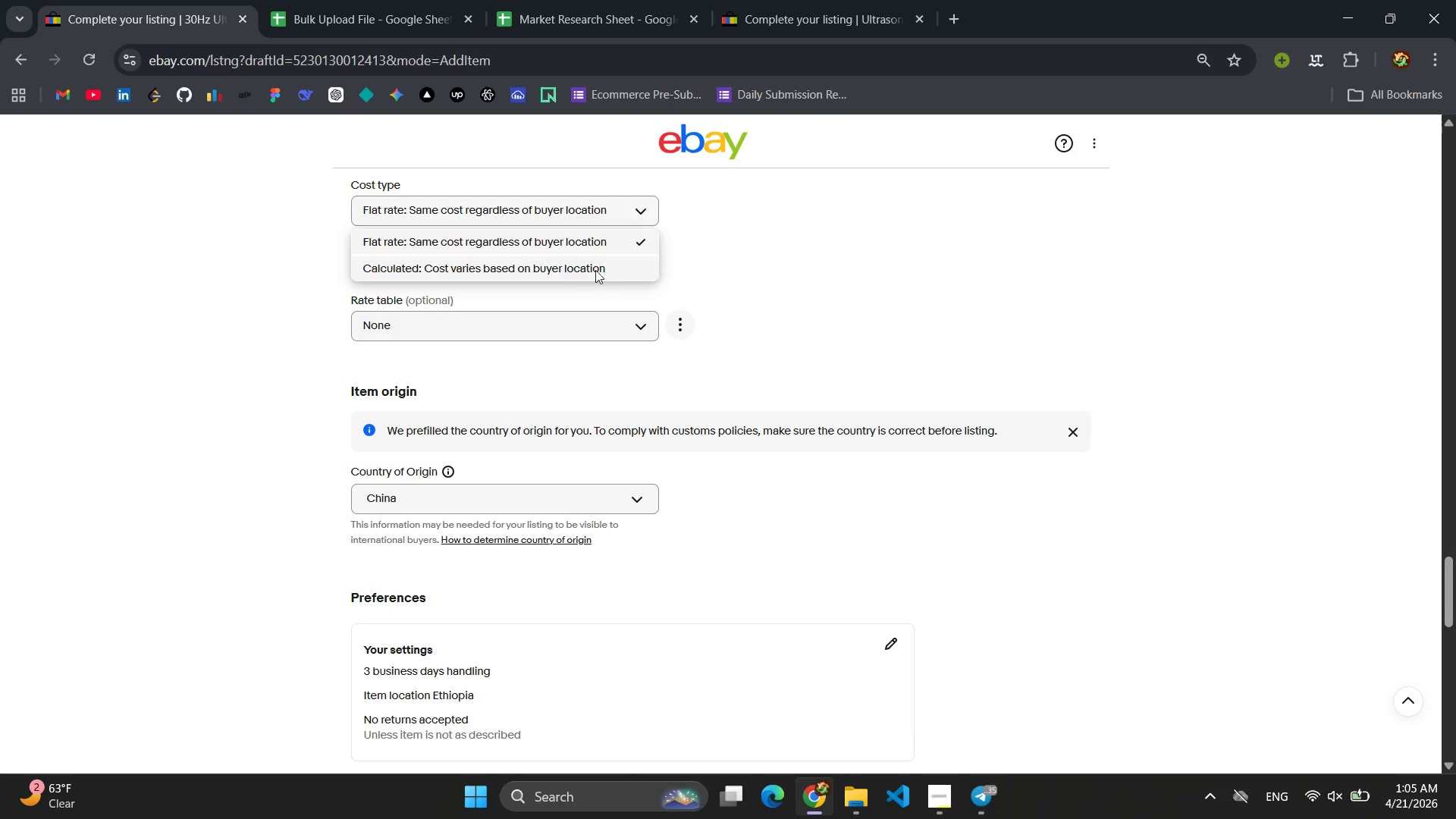 
left_click([593, 269])
 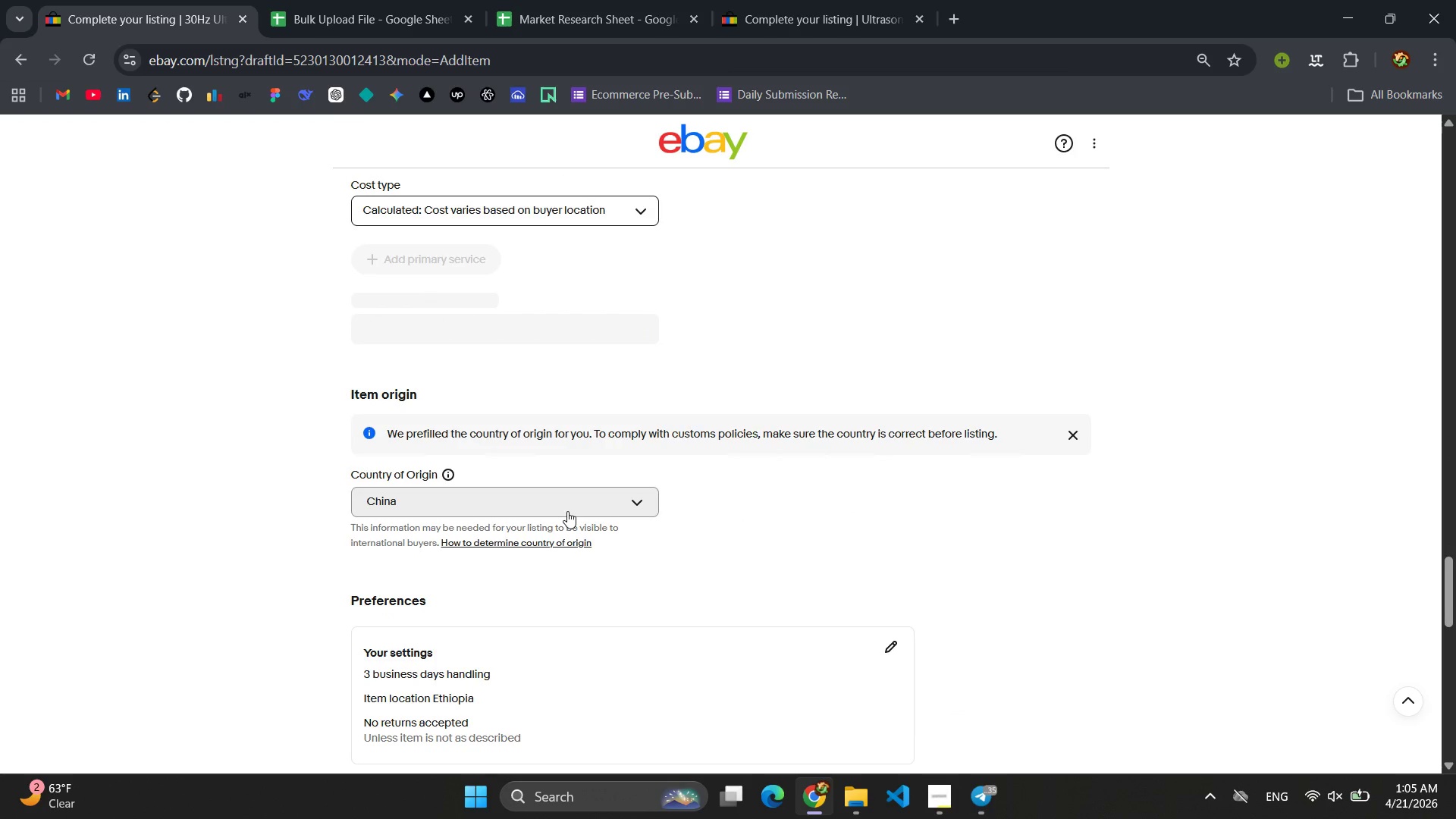 
scroll: coordinate [666, 572], scroll_direction: down, amount: 3.0
 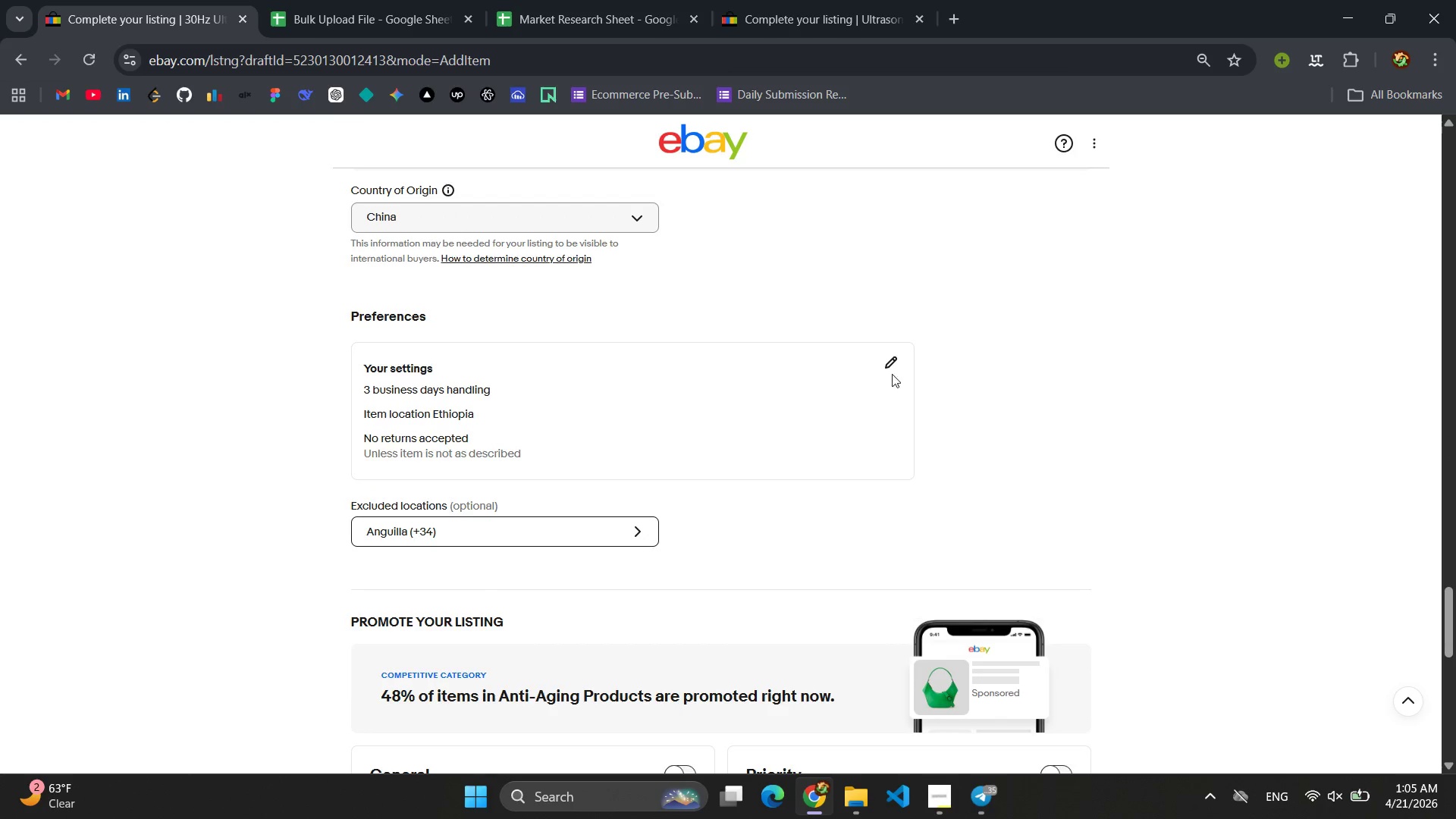 
left_click([889, 366])
 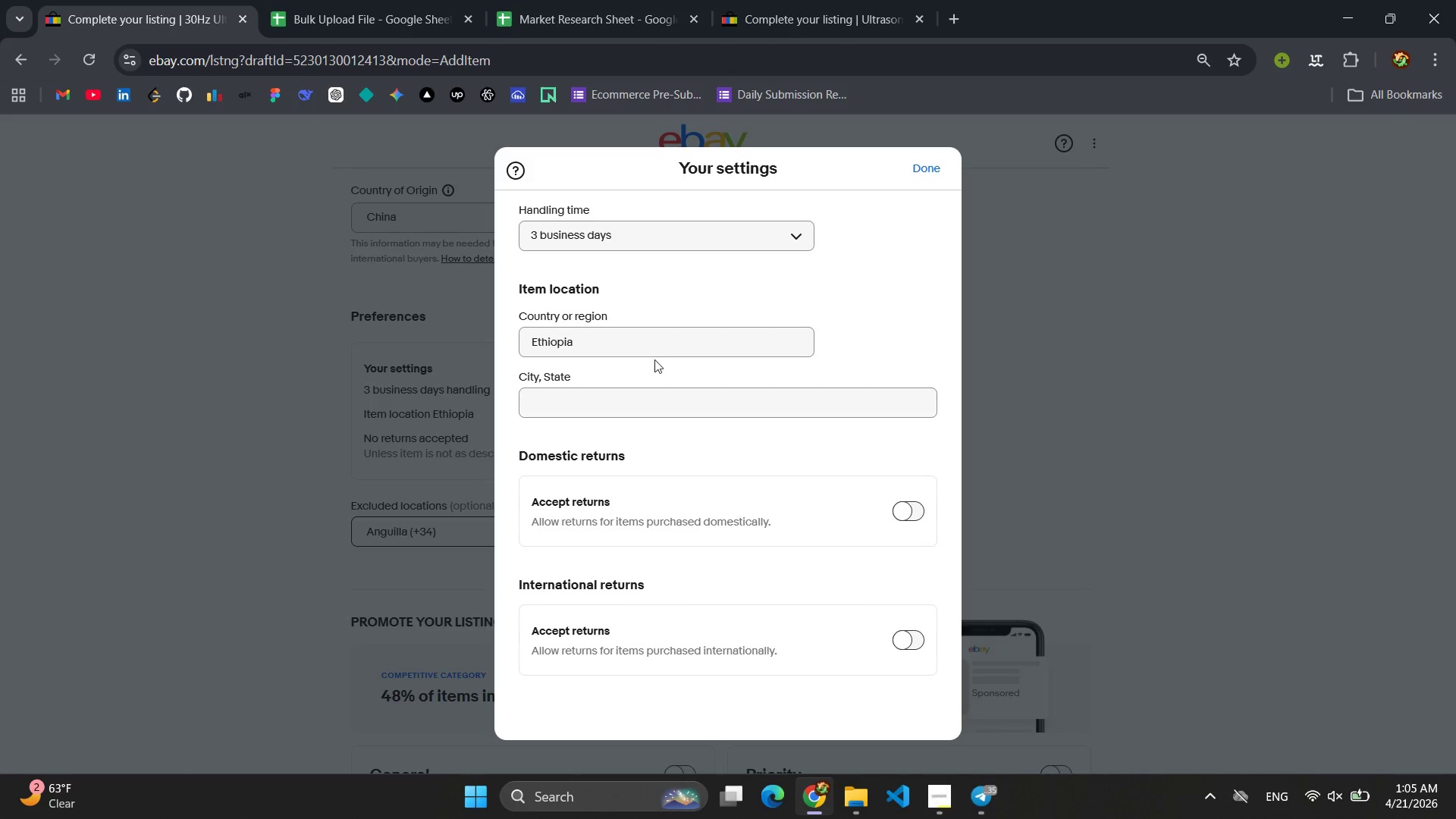 
left_click([658, 399])
 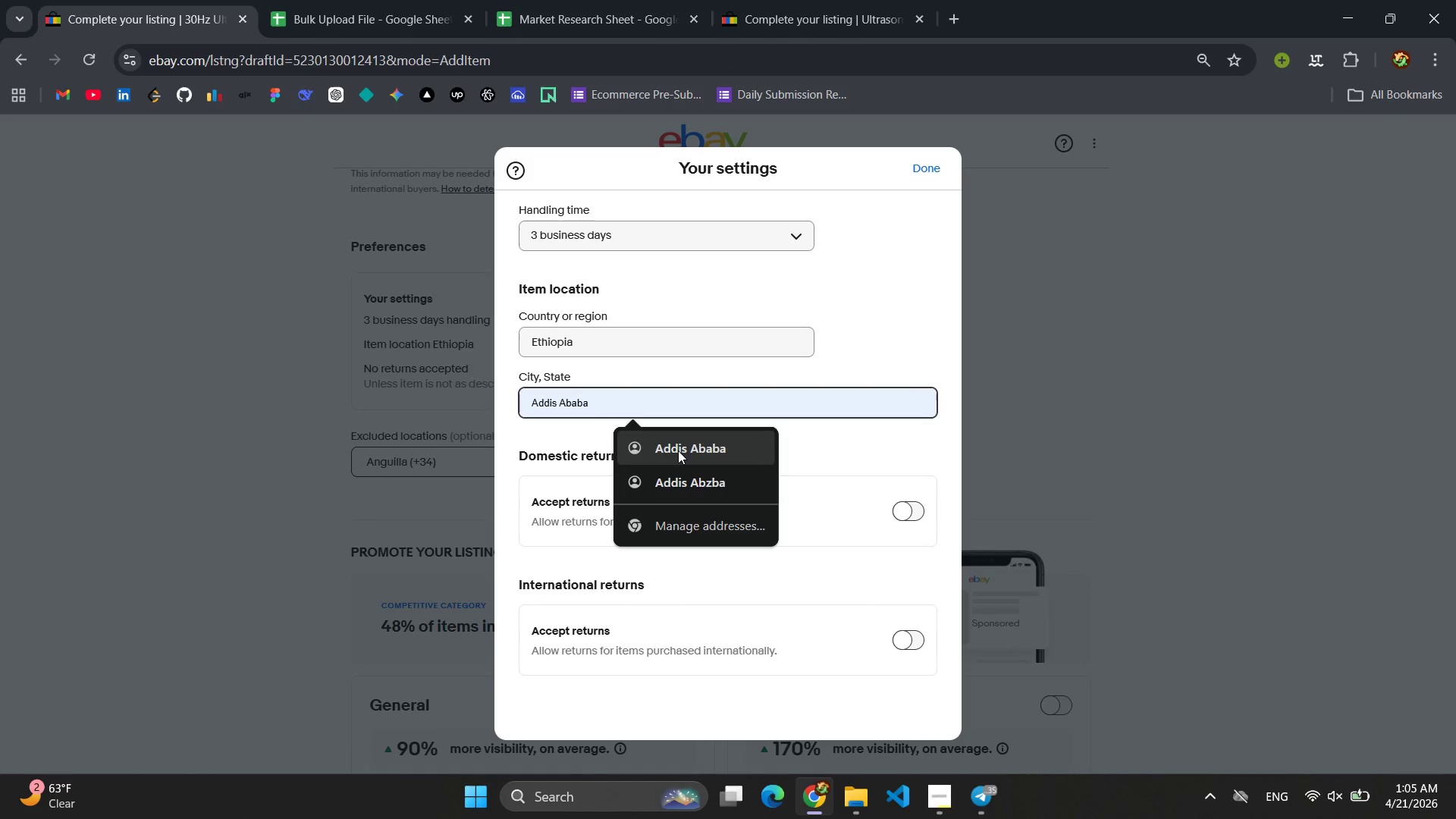 
left_click([678, 451])
 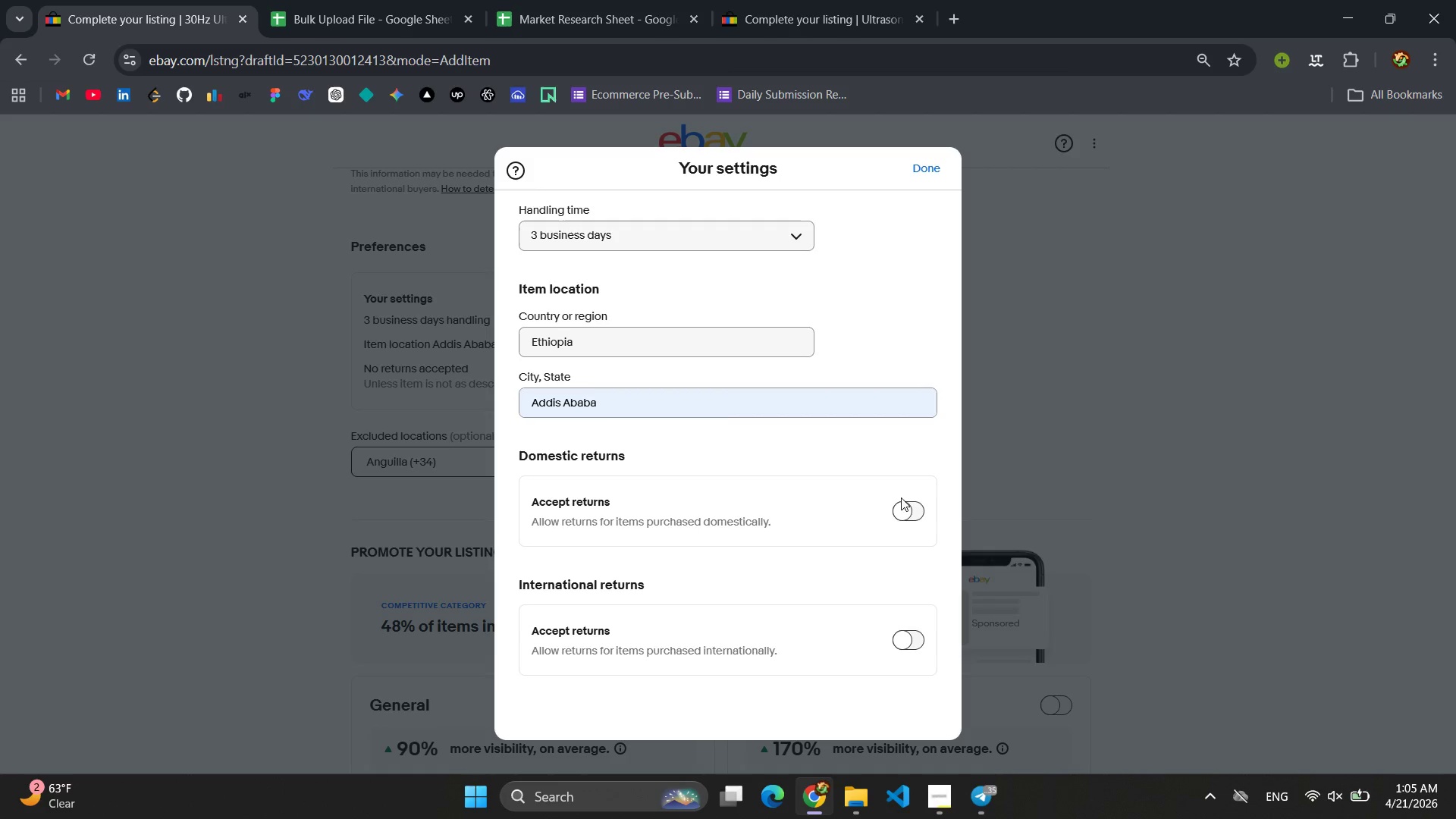 
double_click([908, 516])
 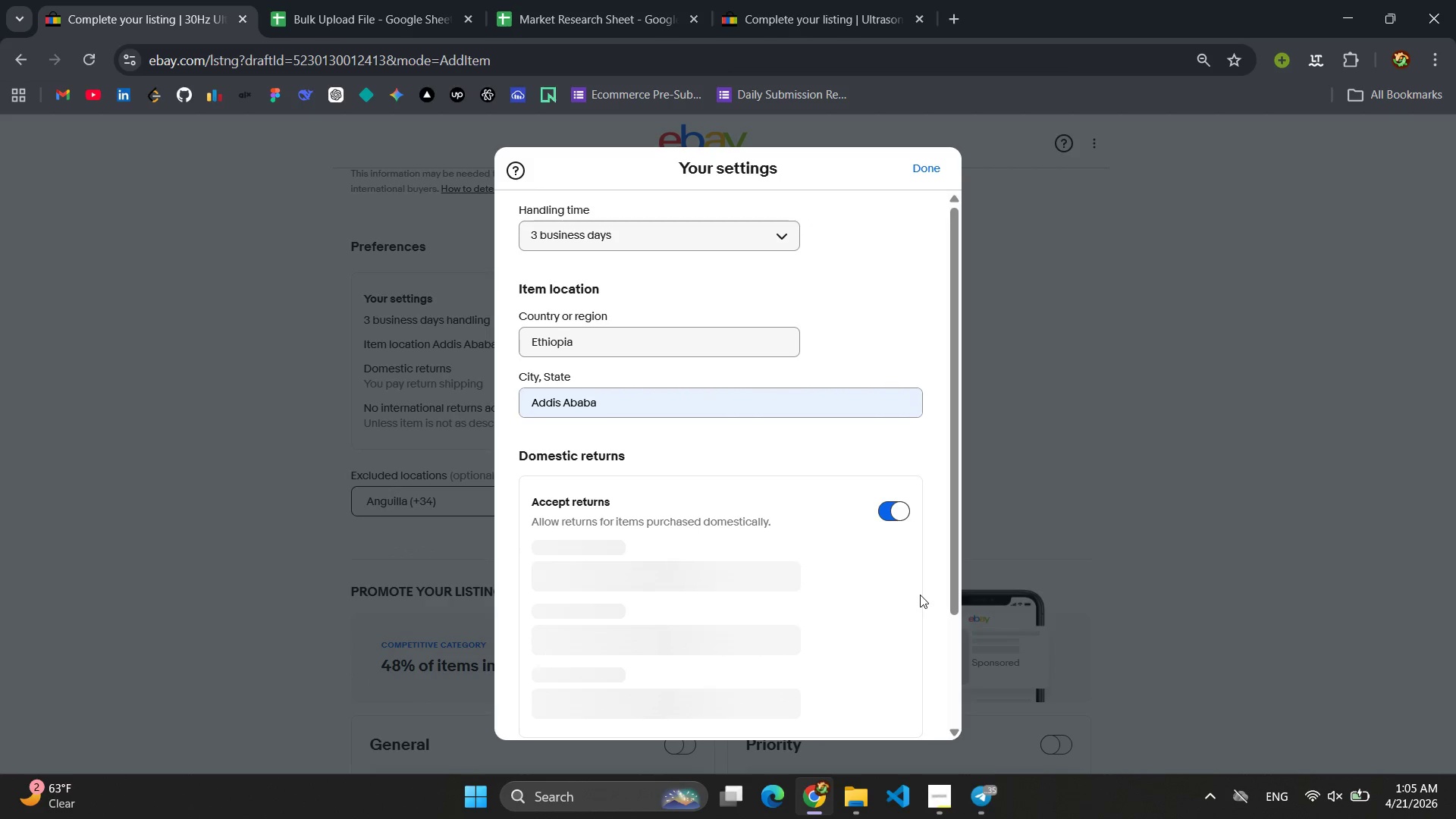 
scroll: coordinate [920, 595], scroll_direction: down, amount: 3.0
 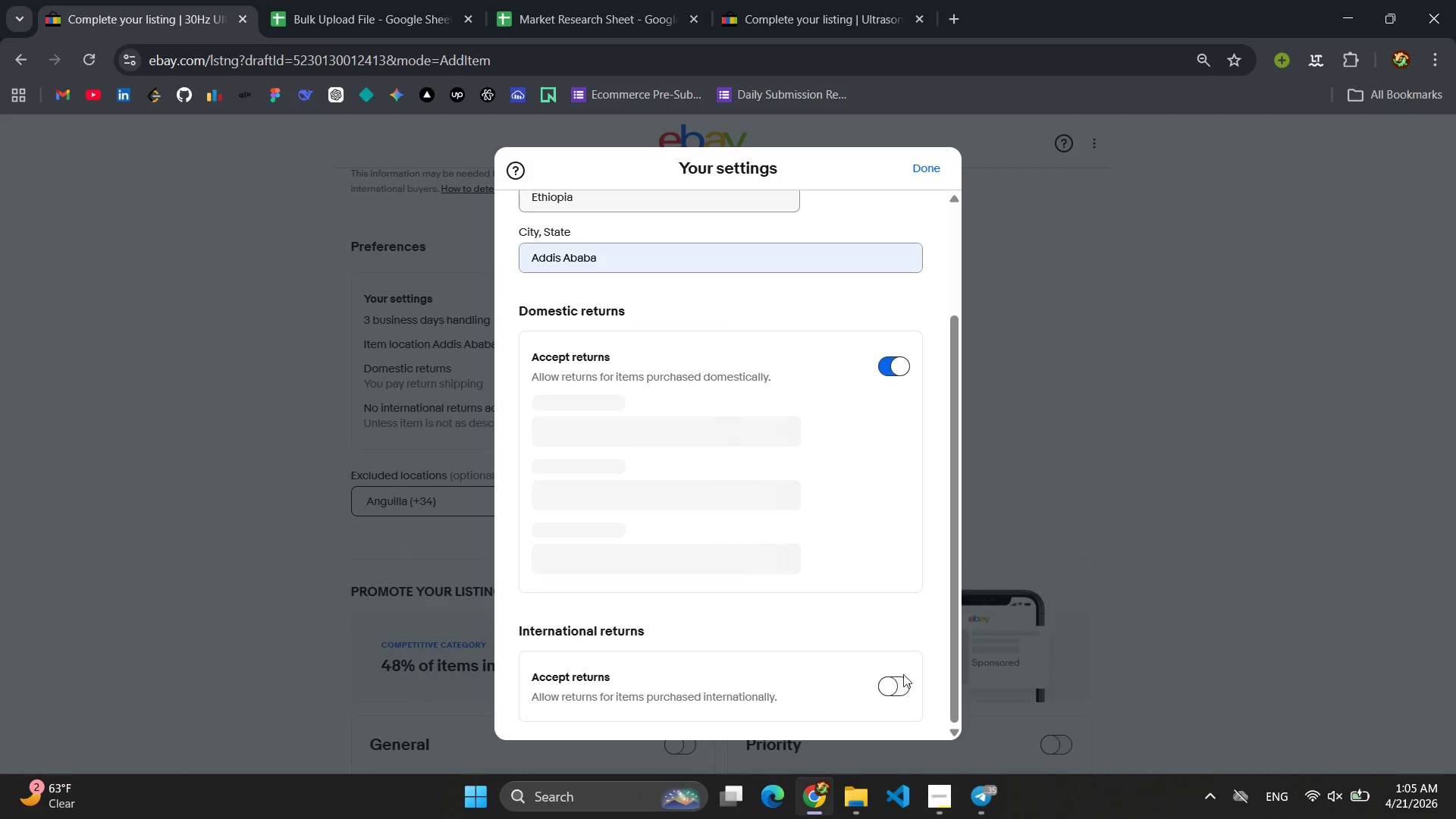 
left_click([899, 692])
 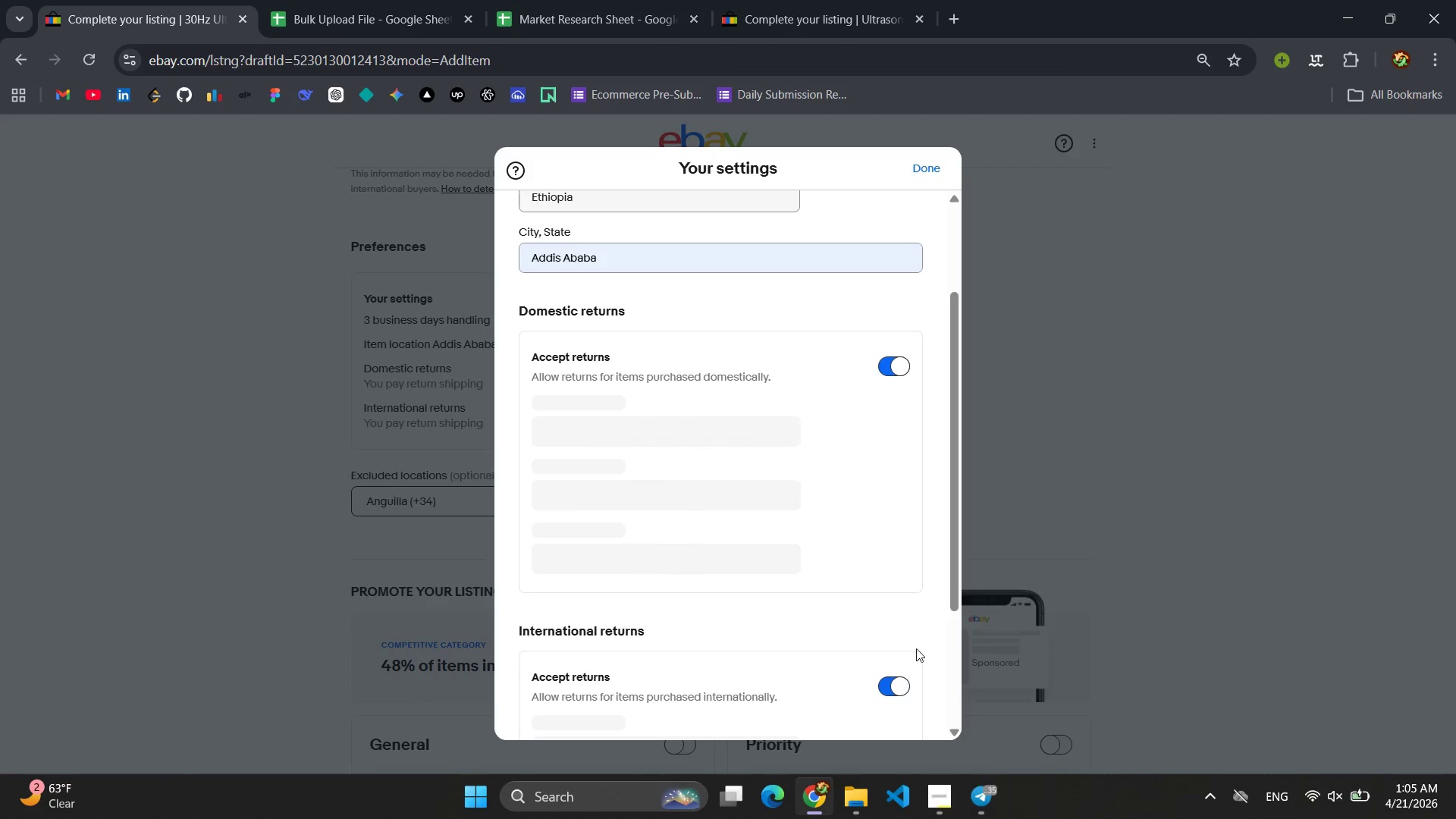 
scroll: coordinate [840, 535], scroll_direction: down, amount: 5.0
 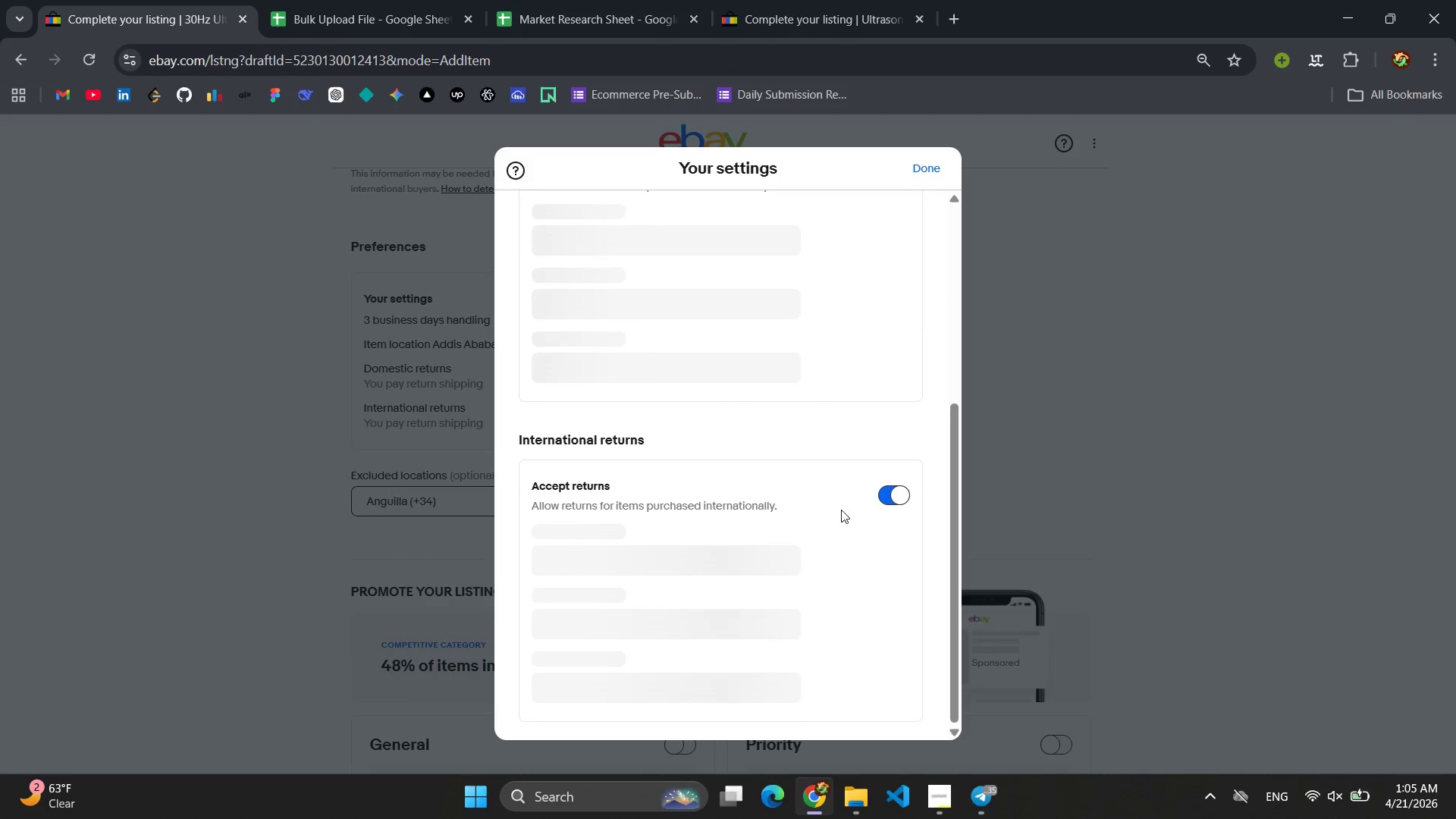 
scroll: coordinate [844, 485], scroll_direction: up, amount: 7.0
 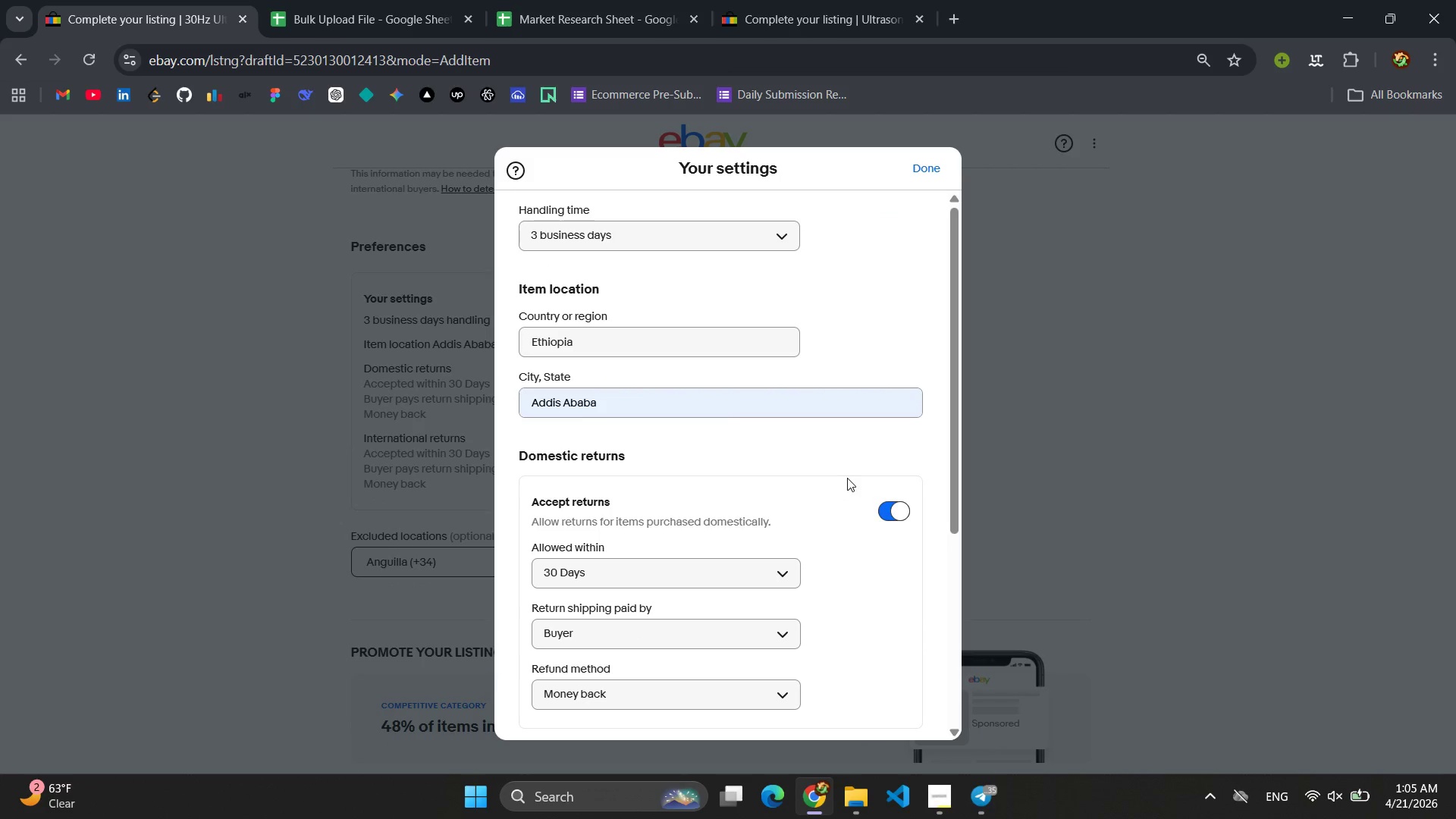 
scroll: coordinate [853, 522], scroll_direction: down, amount: 2.0
 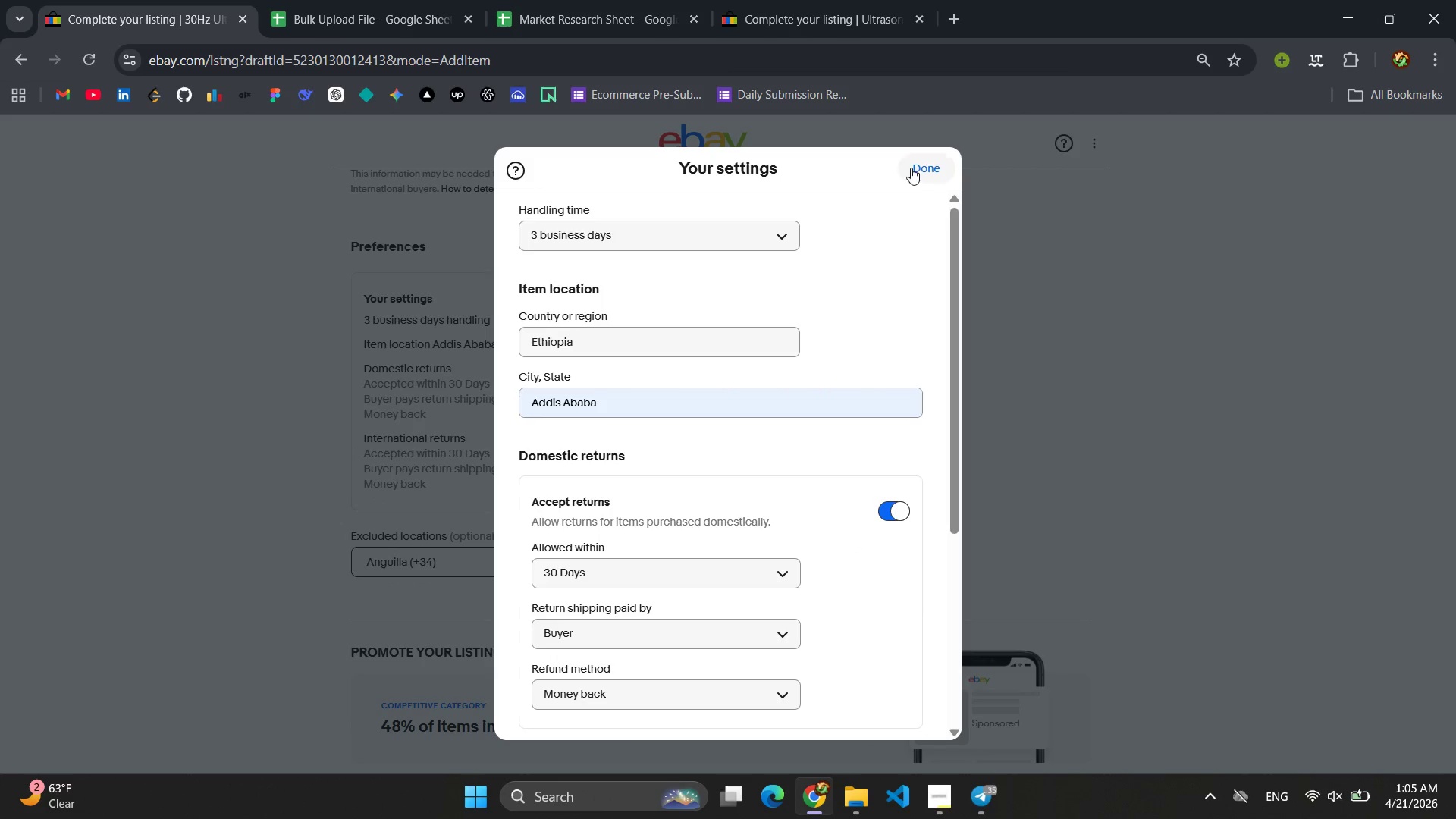 
left_click([911, 168])
 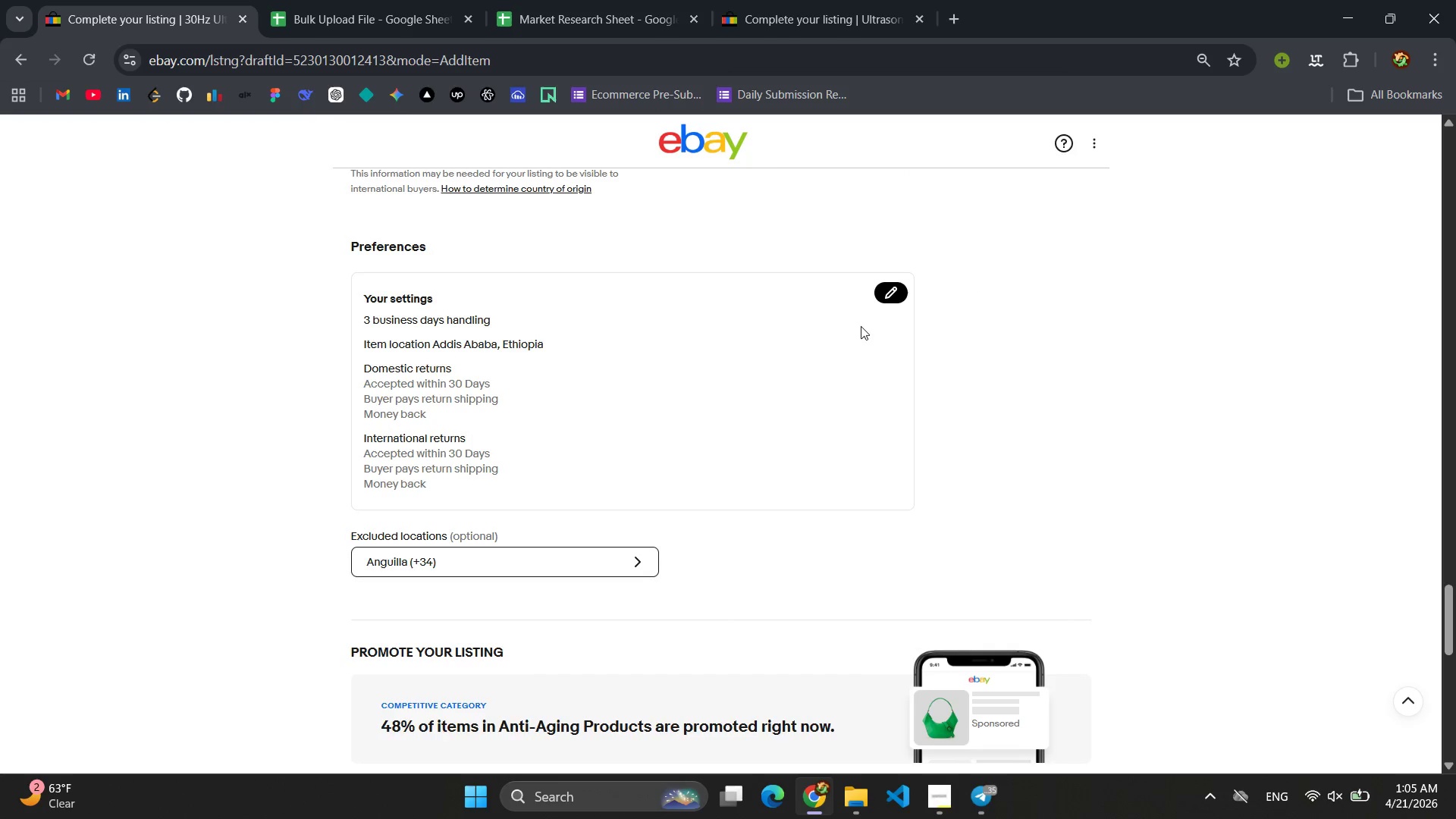 
scroll: coordinate [624, 596], scroll_direction: up, amount: 20.0
 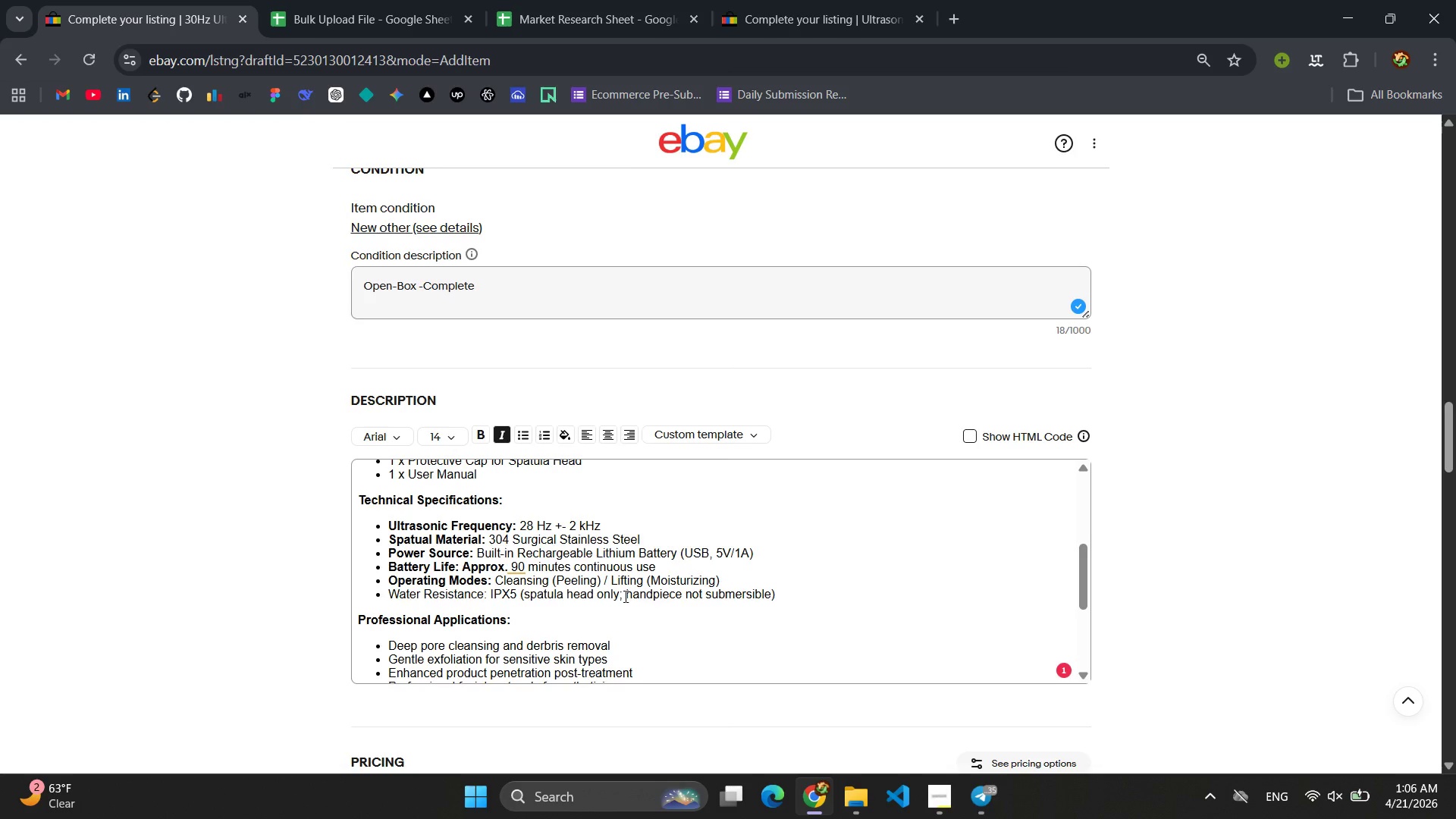 
wait(21.99)
 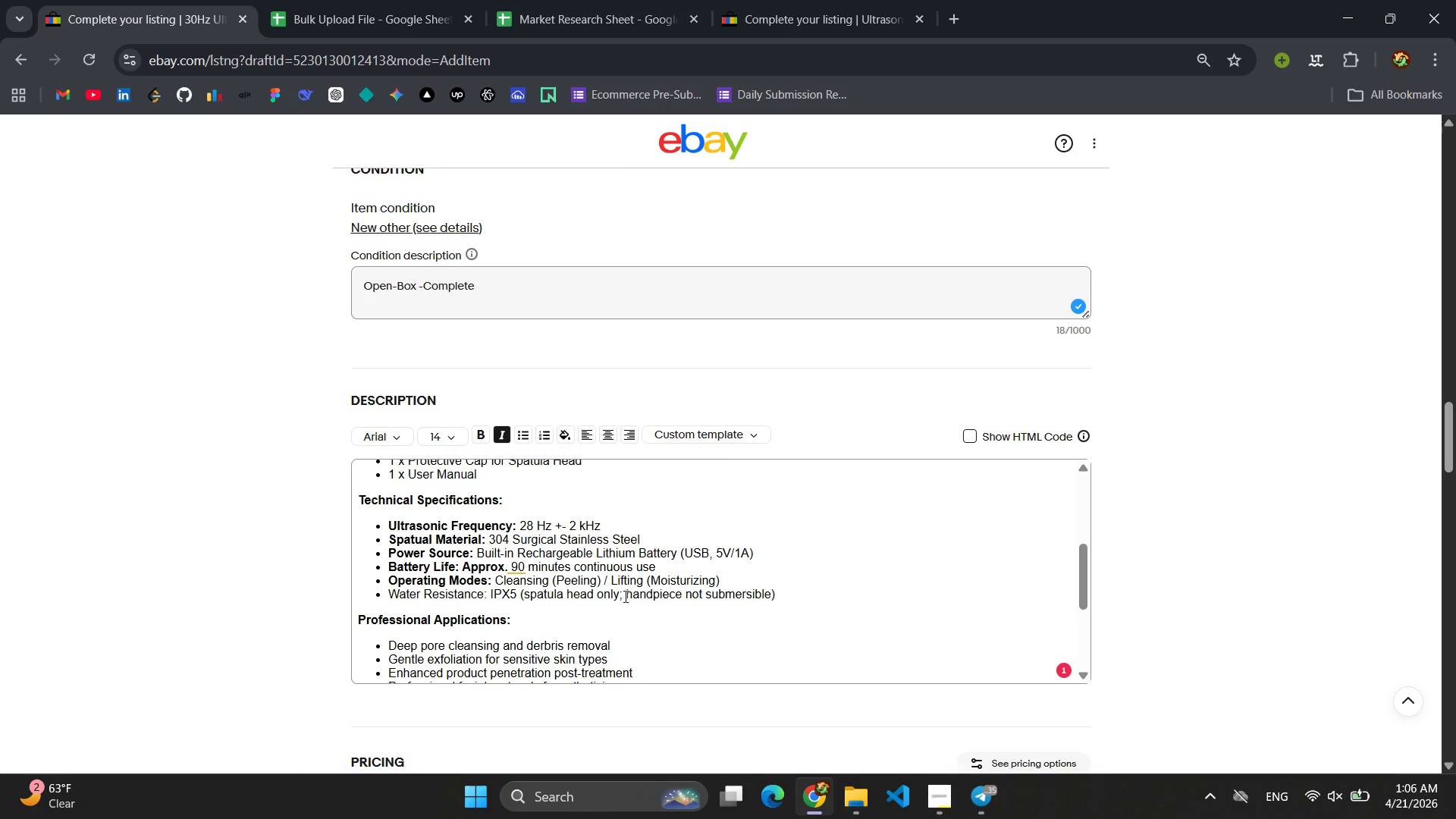 
scroll: coordinate [596, 567], scroll_direction: up, amount: 9.0
 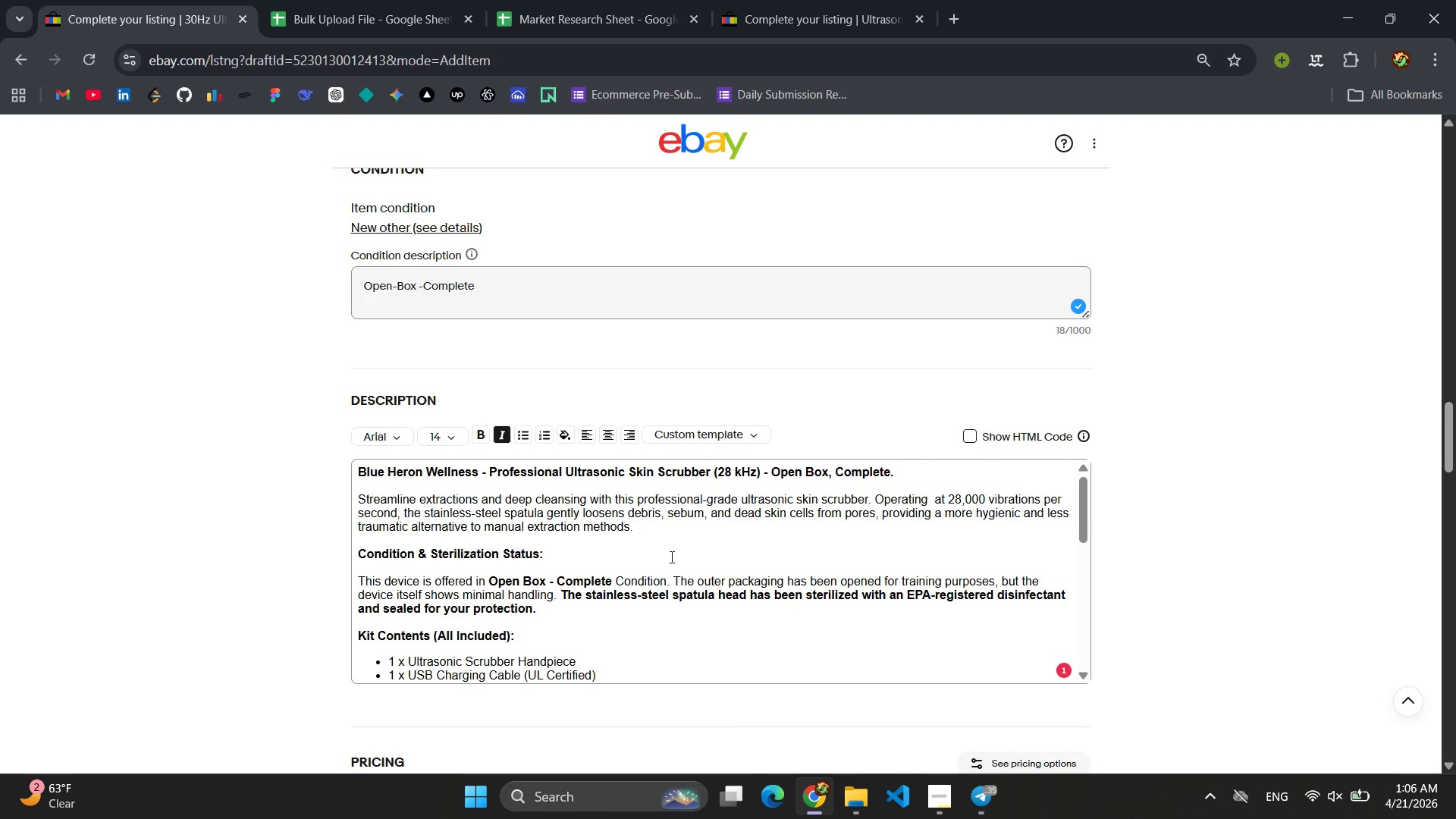 
left_click([735, 475])
 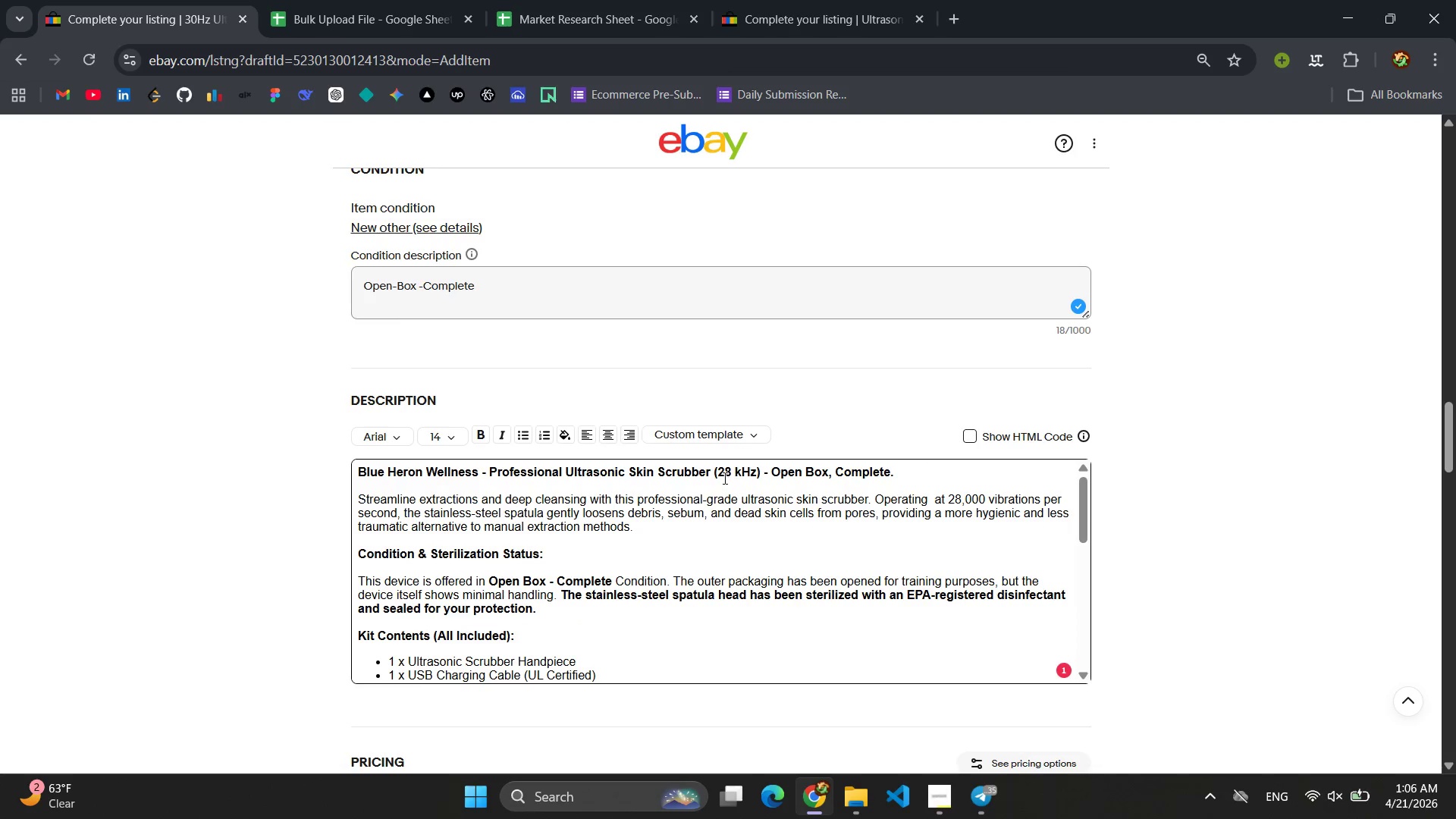 
left_click([723, 475])
 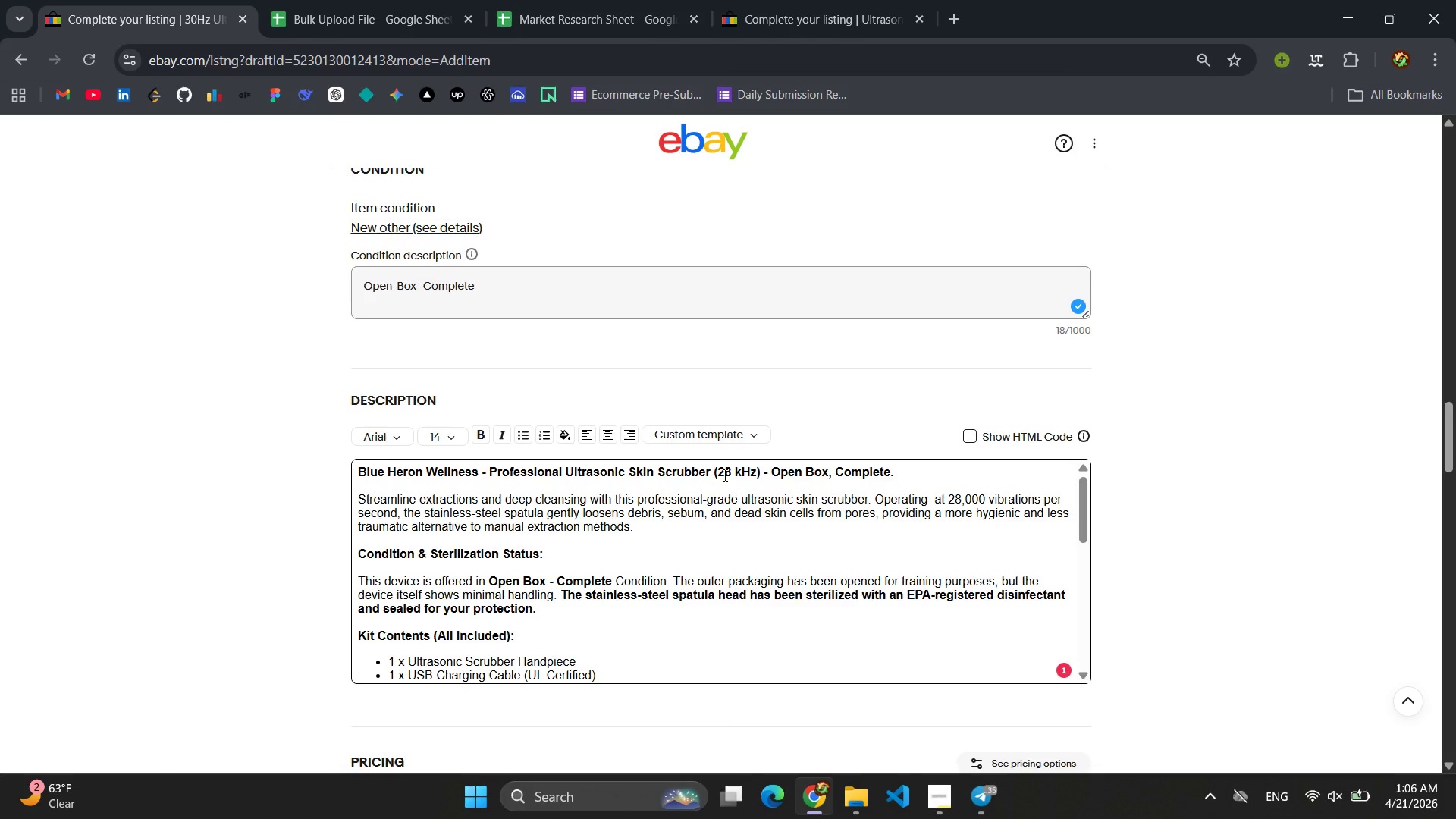 
key(Backspace)
 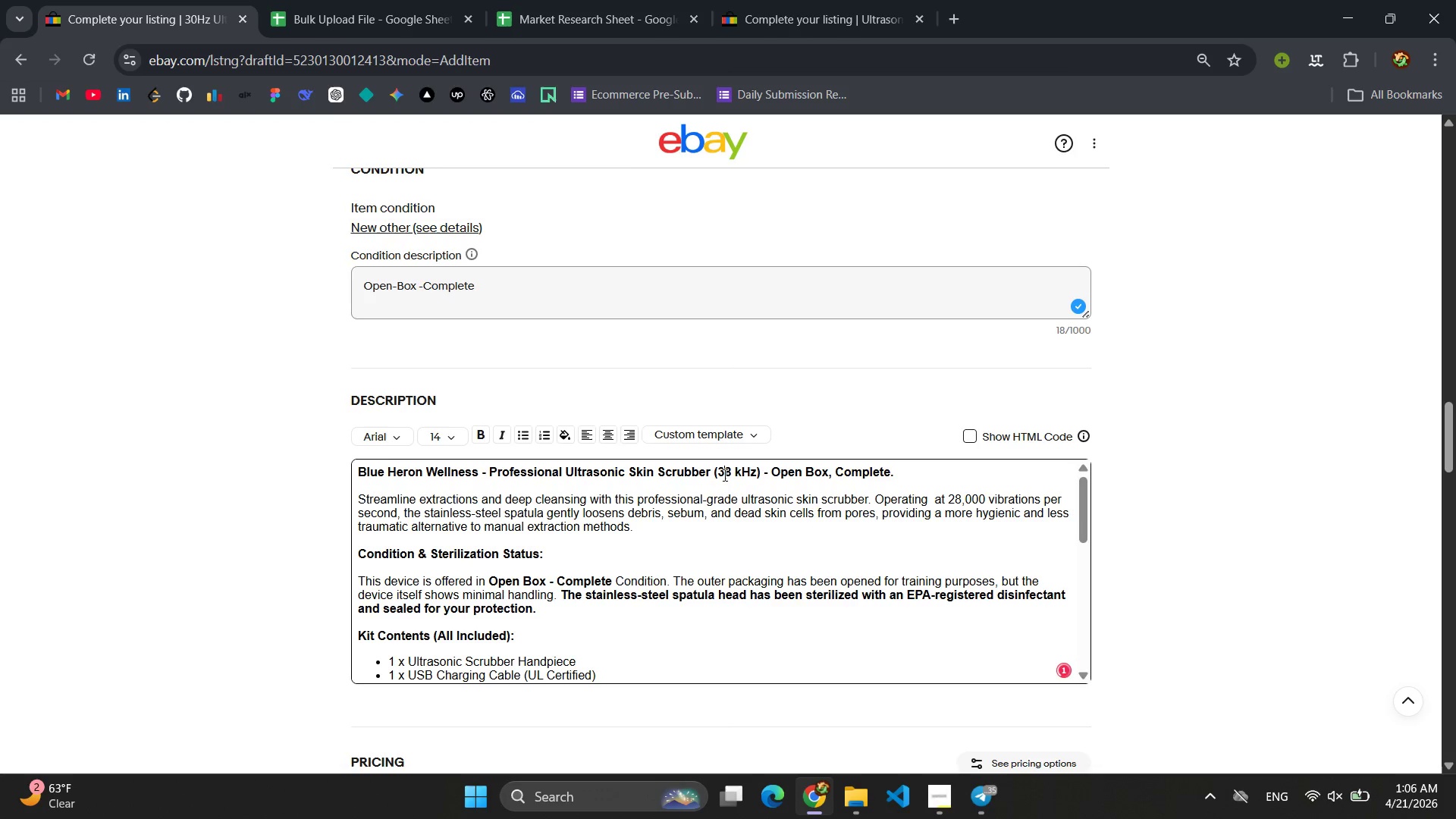 
key(3)
 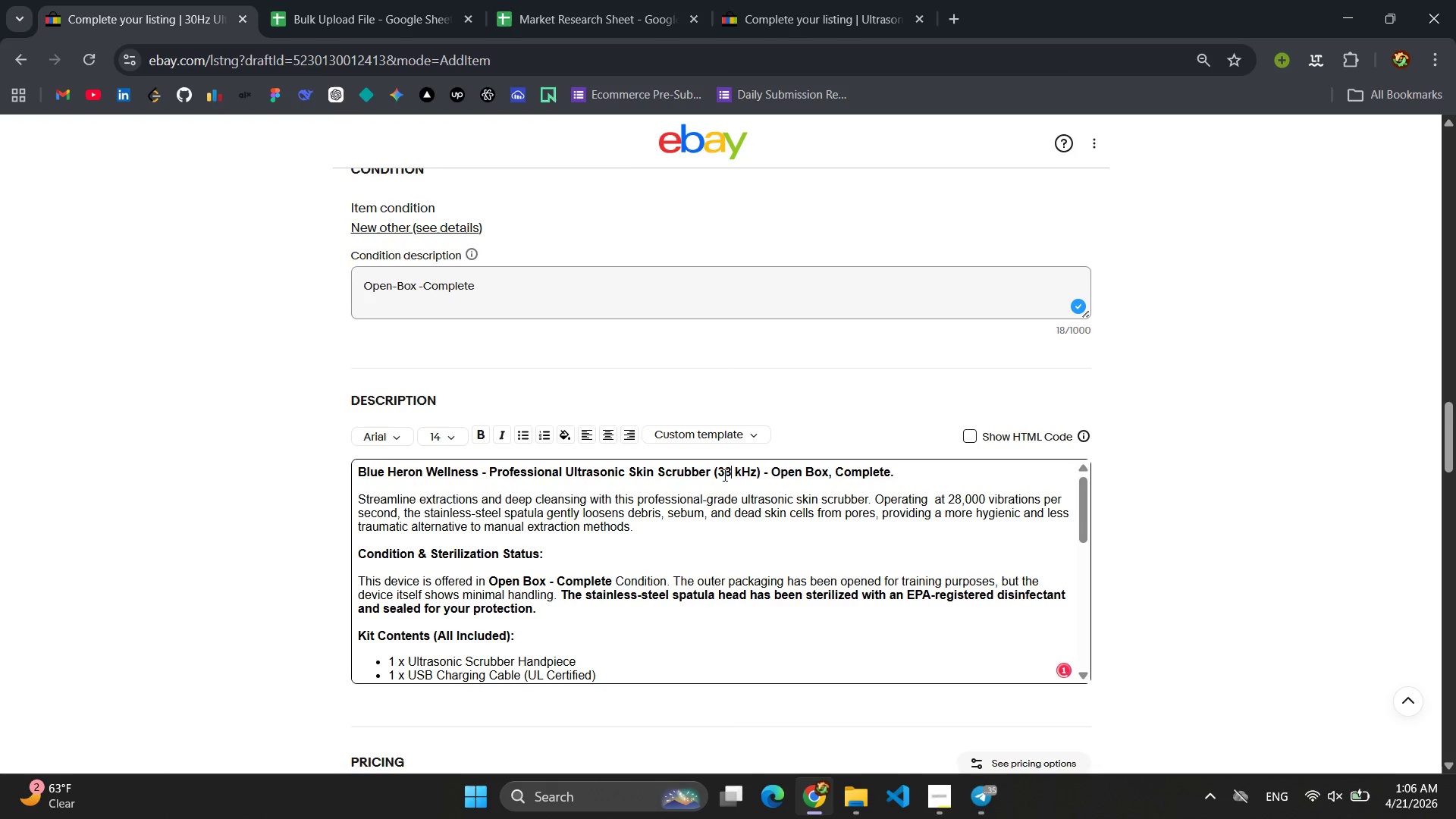 
key(ArrowRight)
 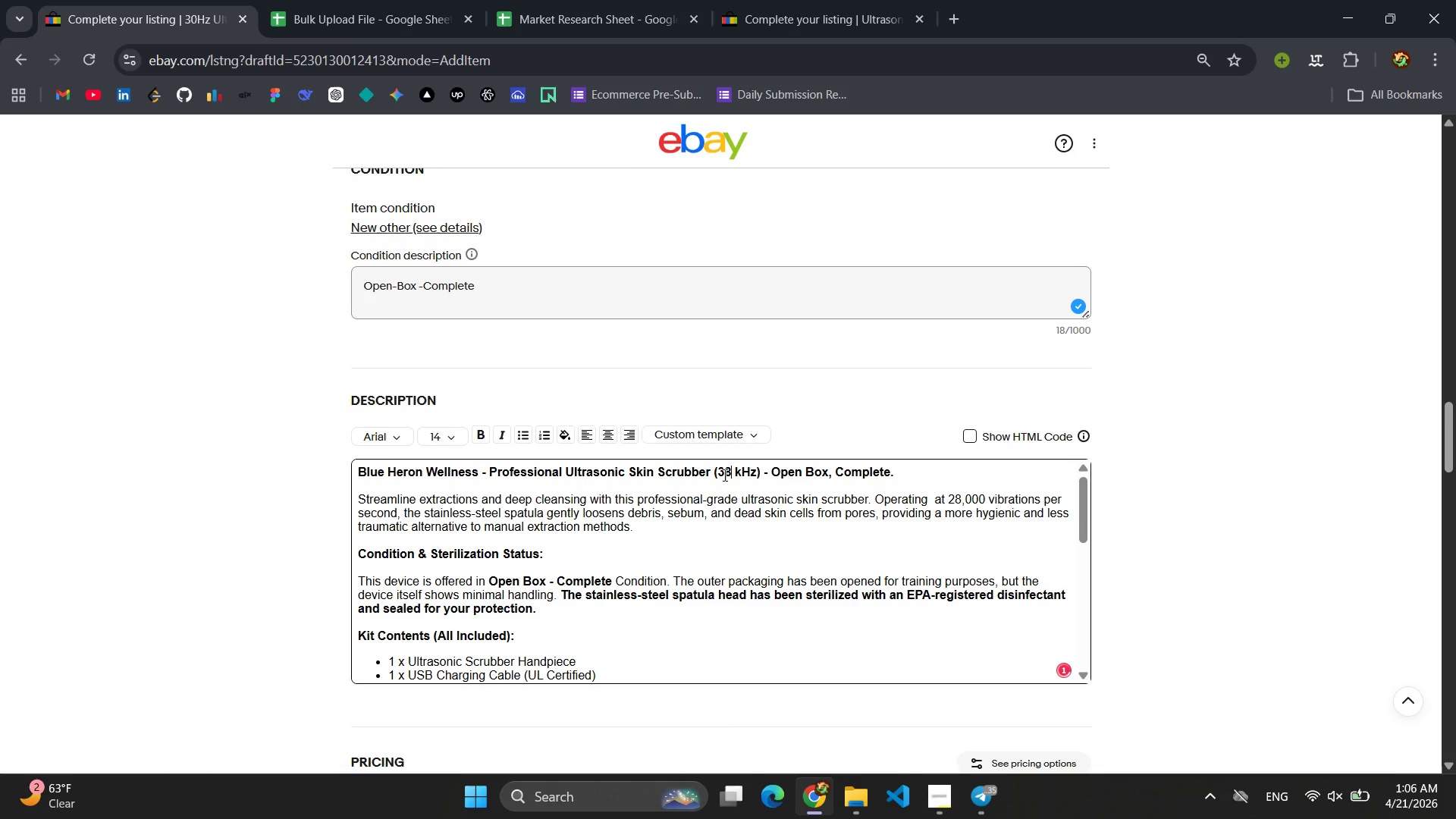 
key(Backspace)
 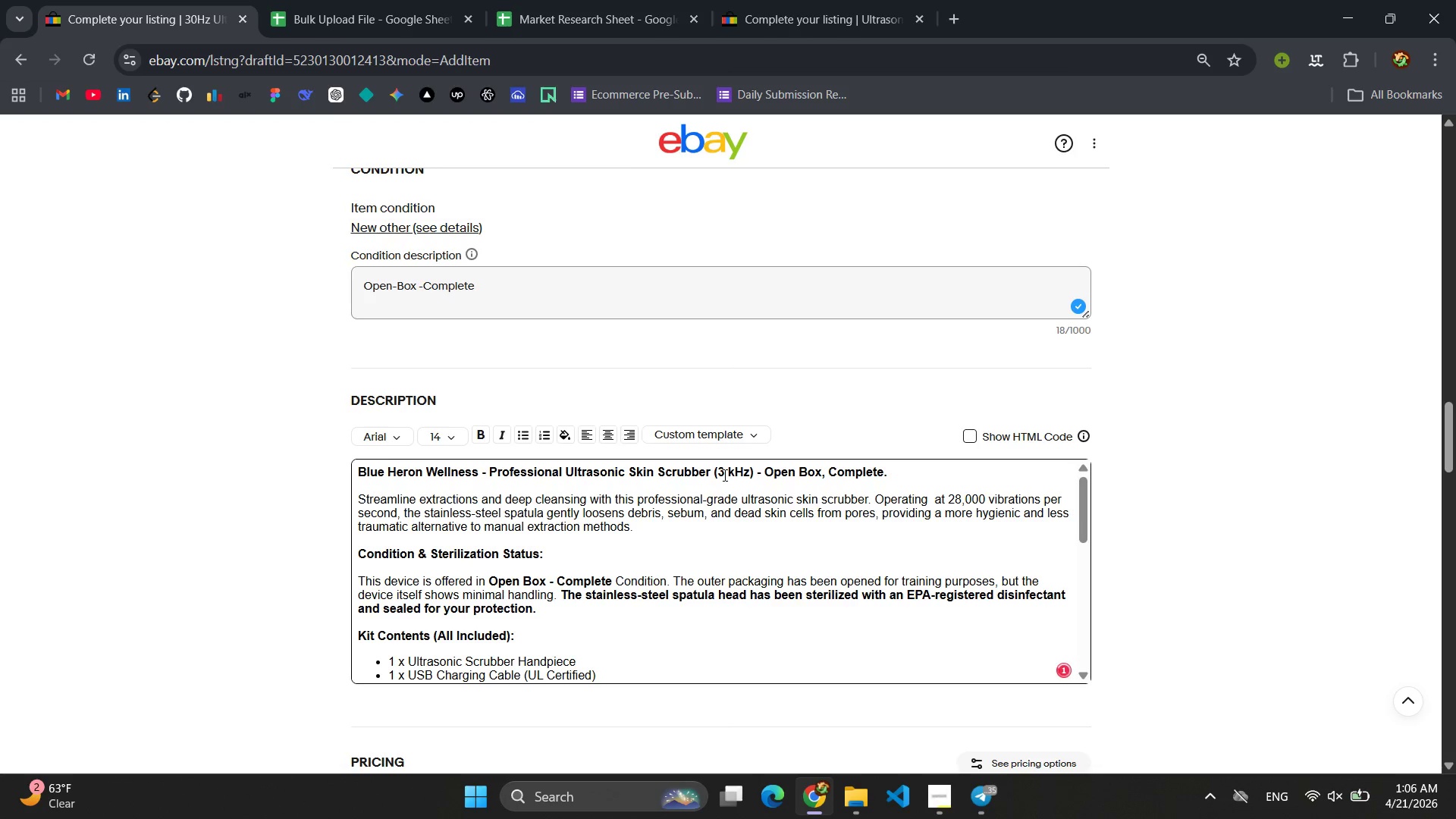 
key(0)
 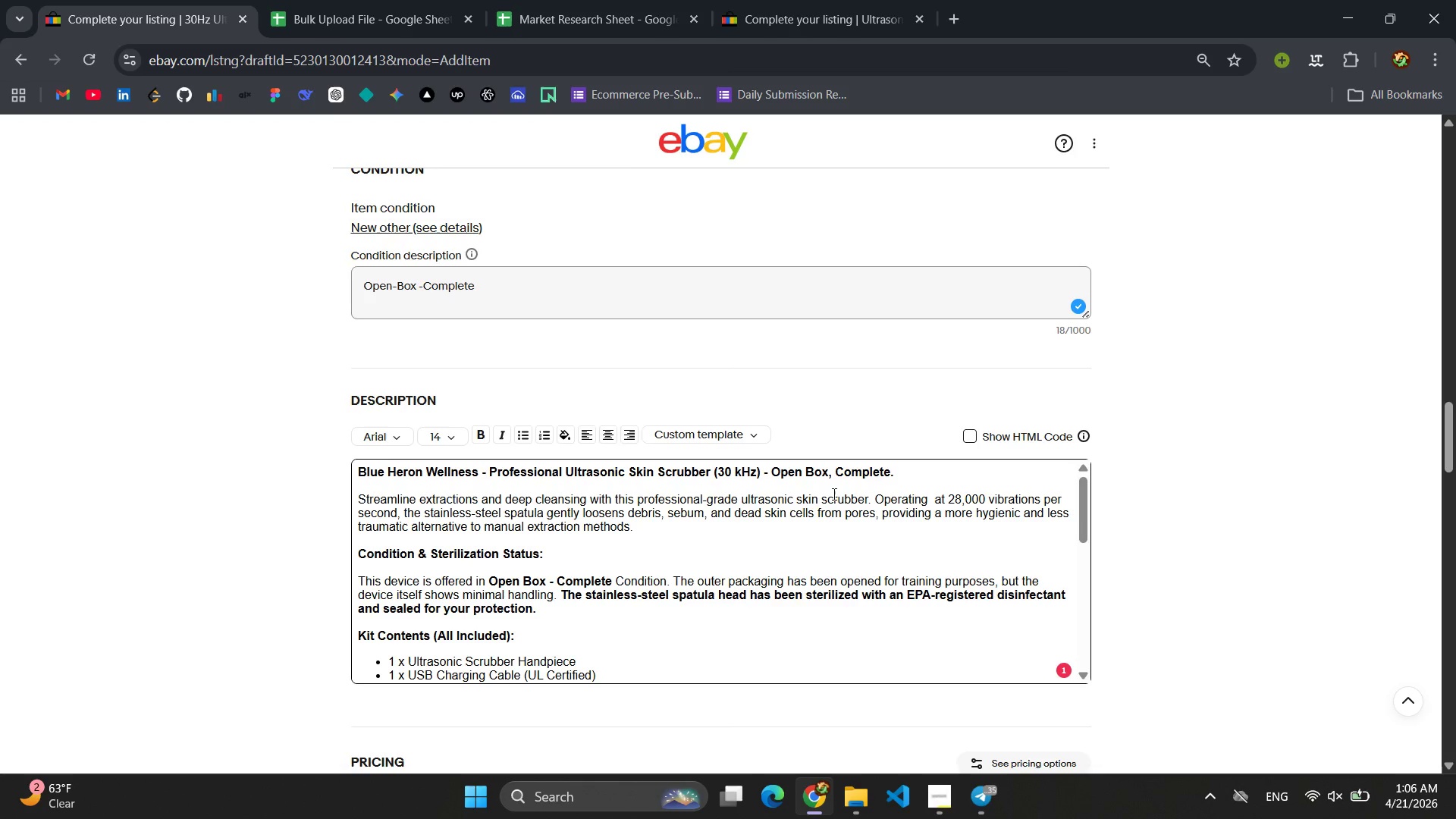 
left_click([761, 466])
 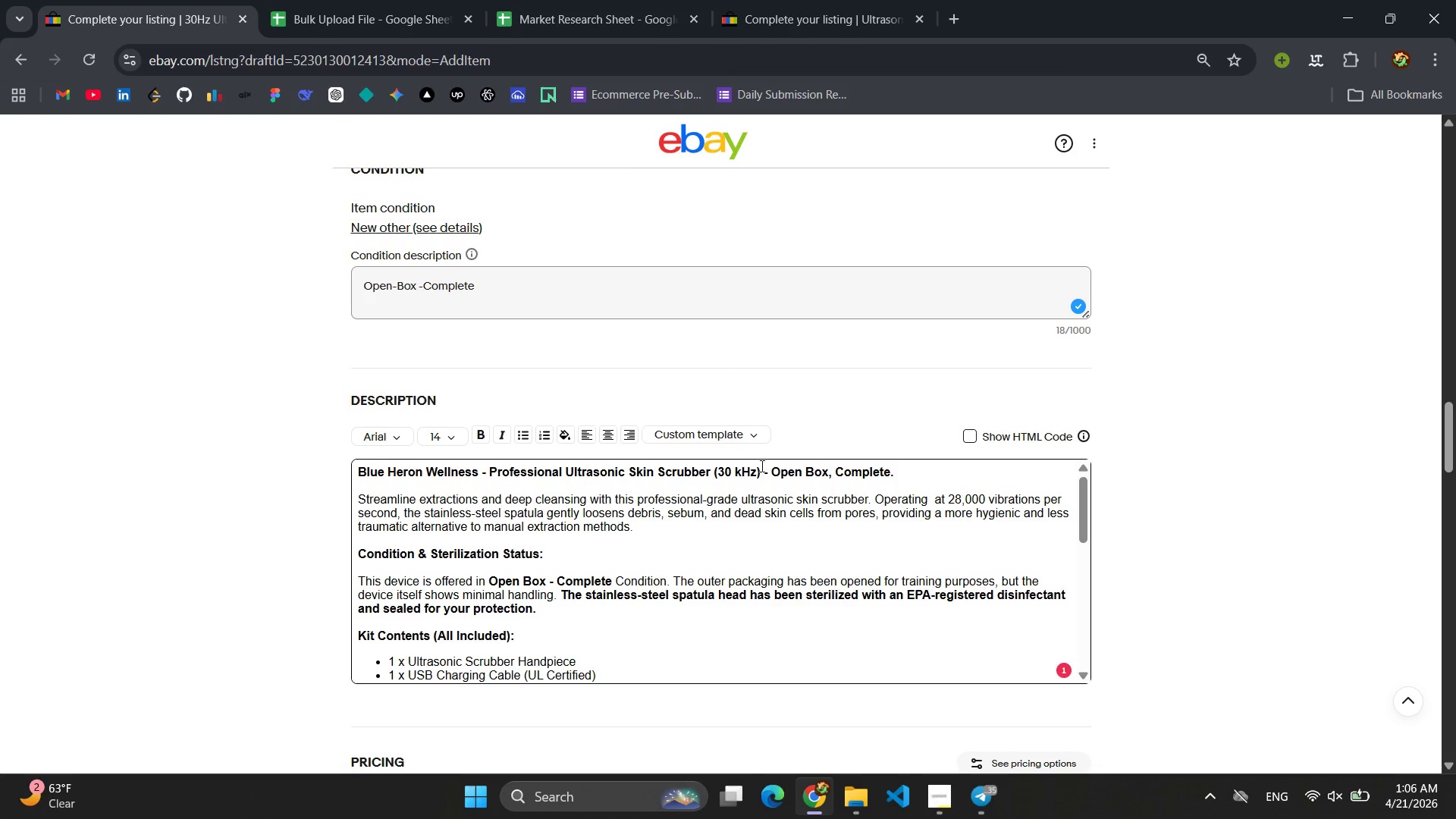 
type( with le)
key(Backspace)
key(Backspace)
type(Leather Case)
 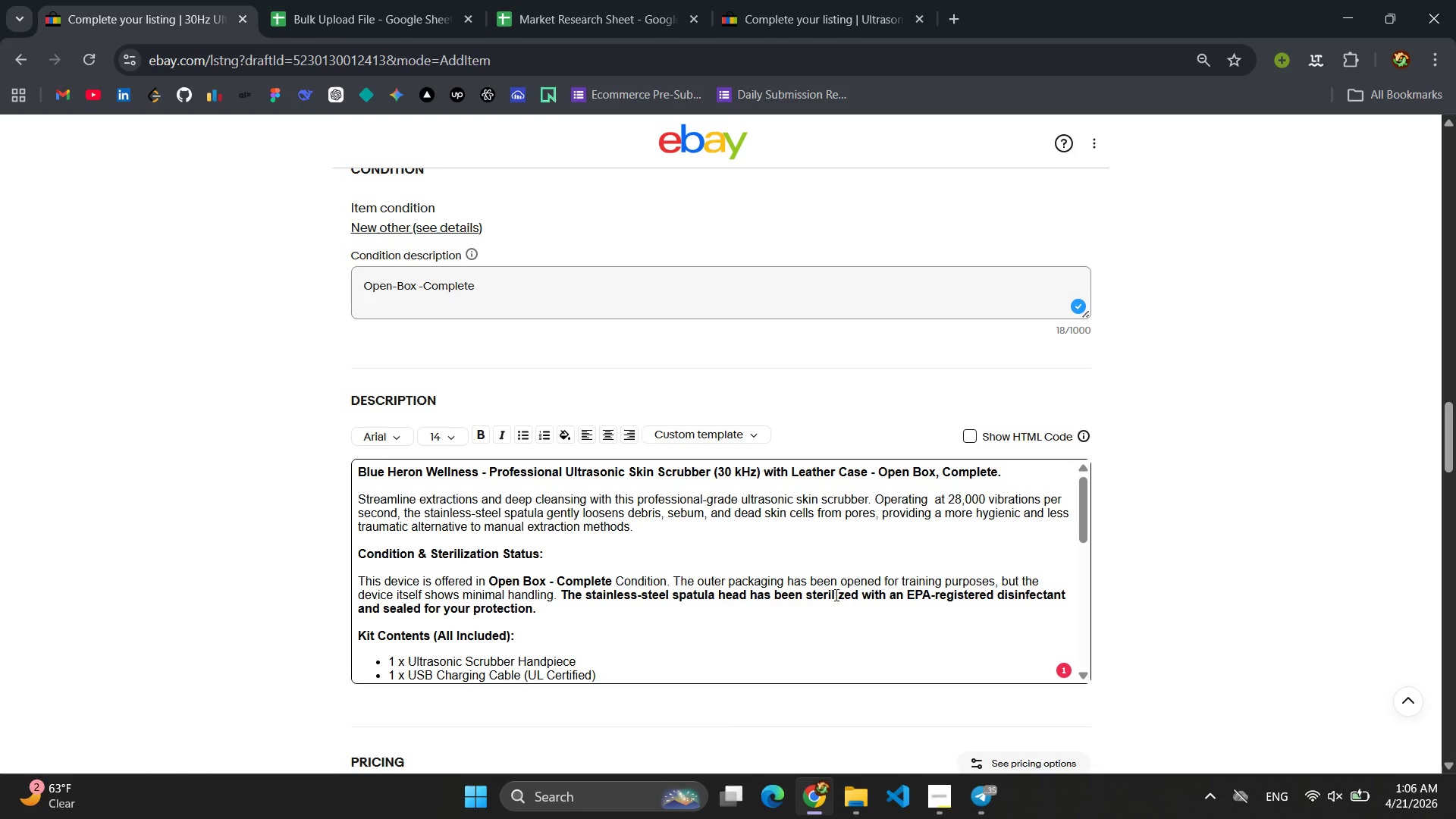 
wait(5.44)
 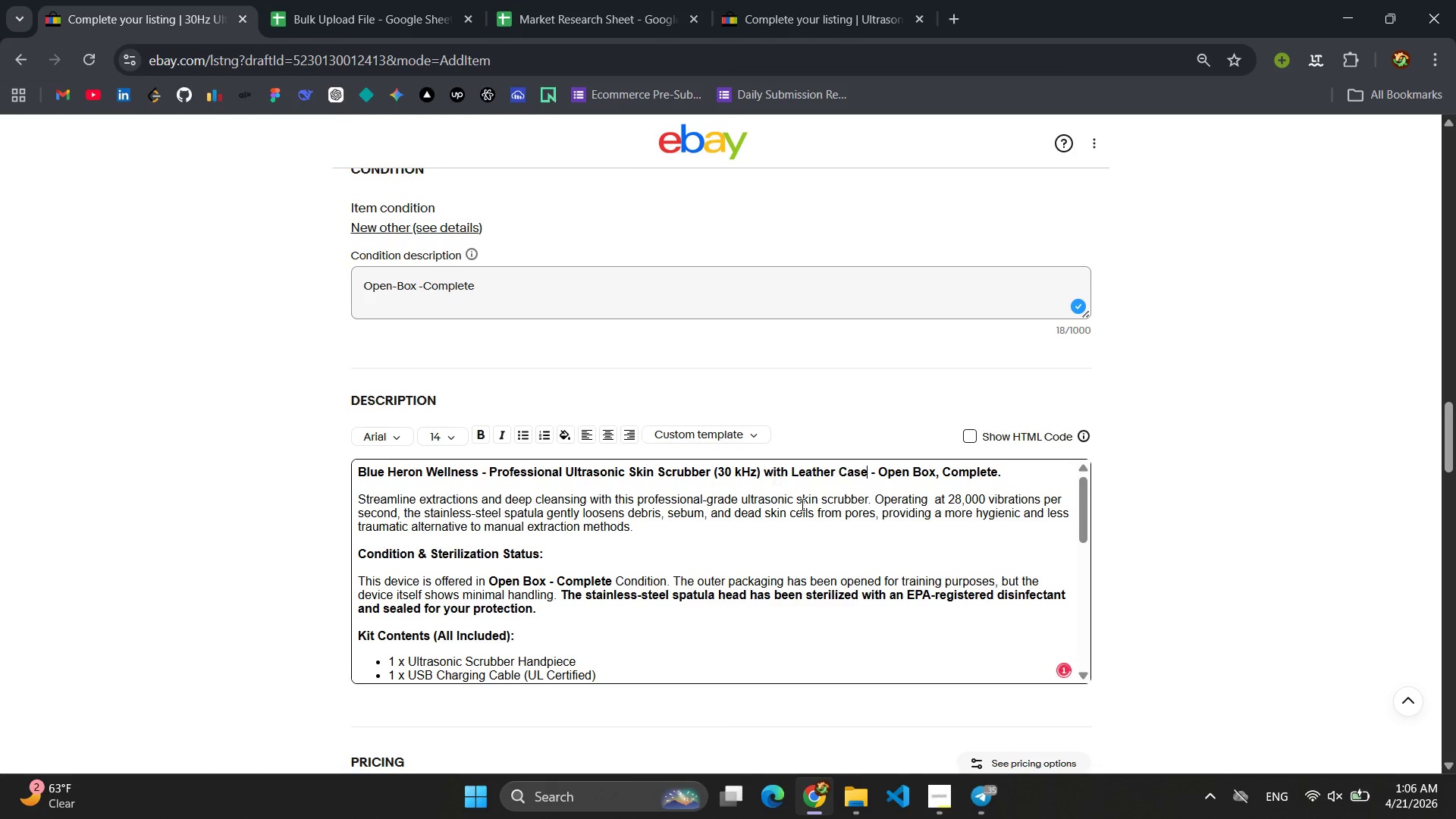 
left_click([582, 550])
 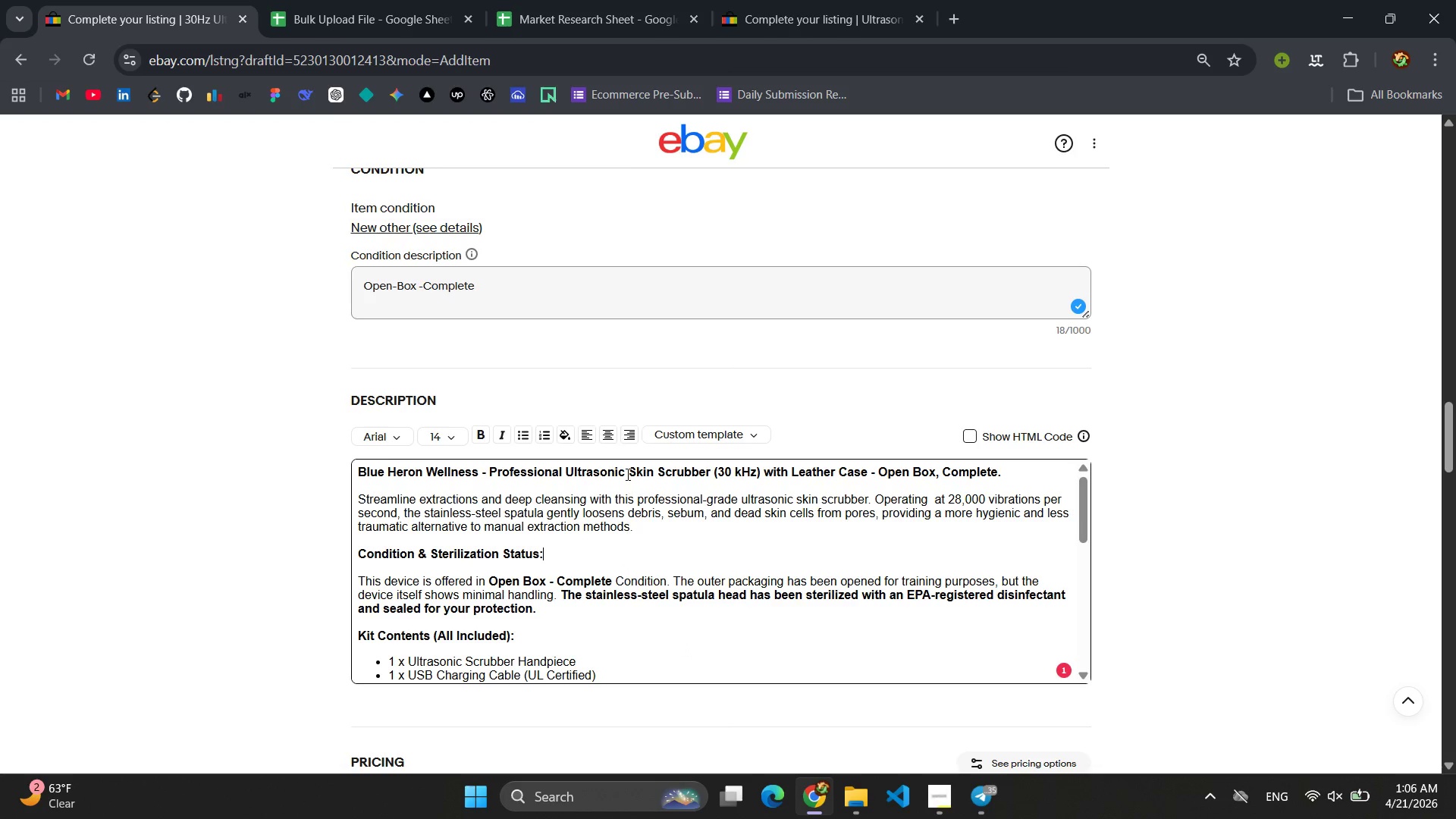 
left_click_drag(start_coordinate=[635, 526], to_coordinate=[359, 494])
 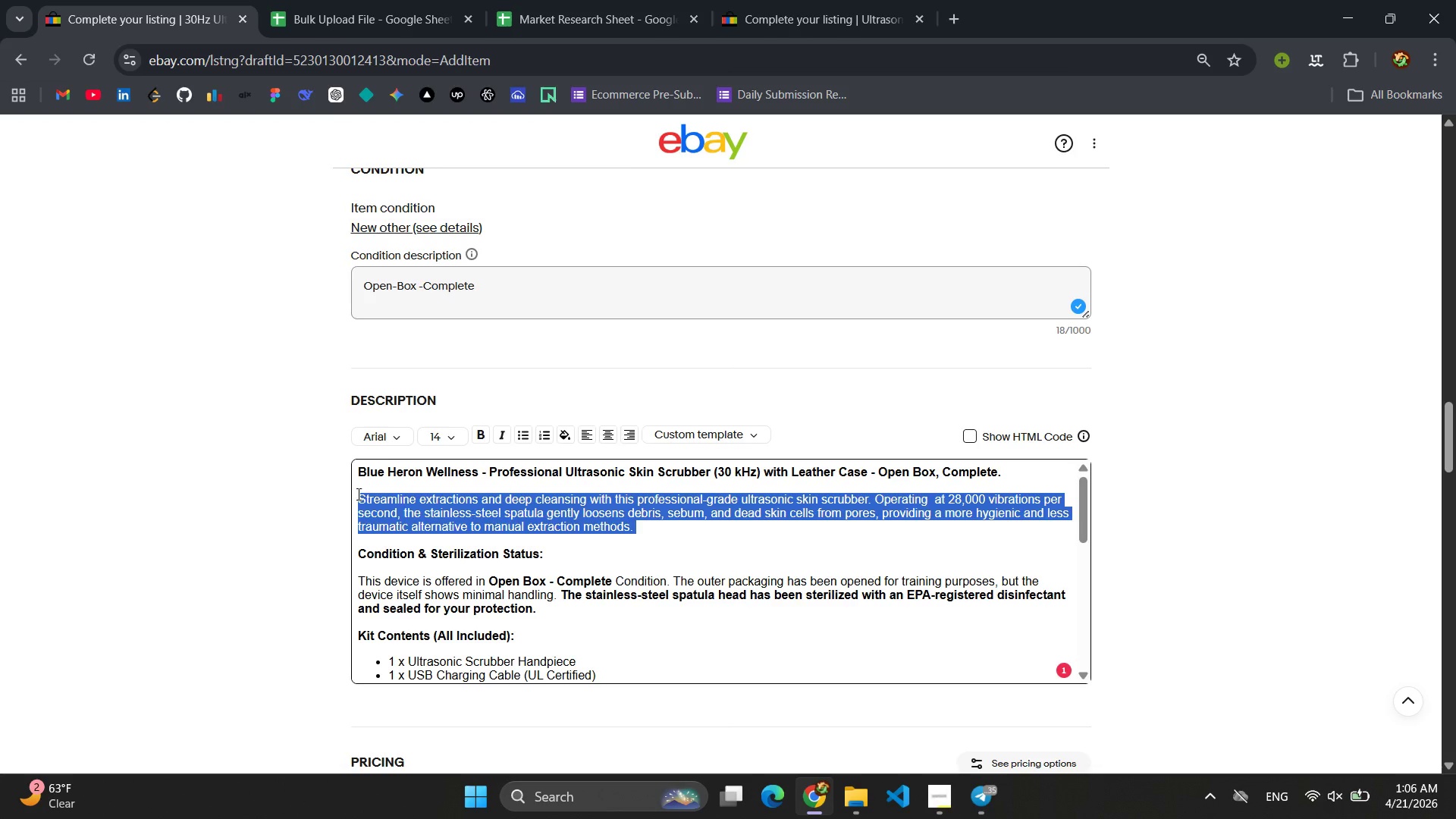 
key(Control+ControlLeft)
 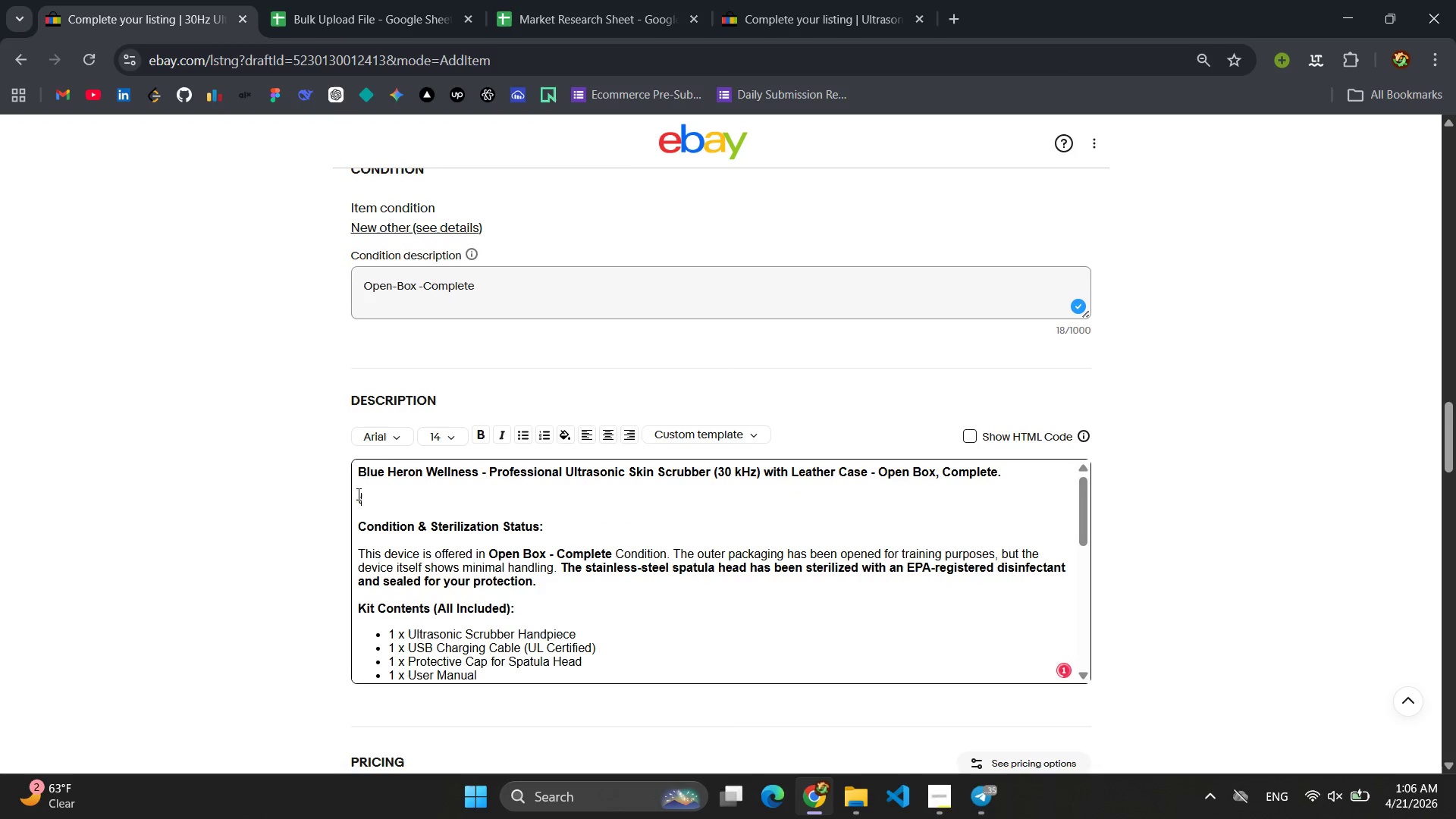 
type(th)
key(Backspace)
key(Backspace)
type(This premium ulter)
 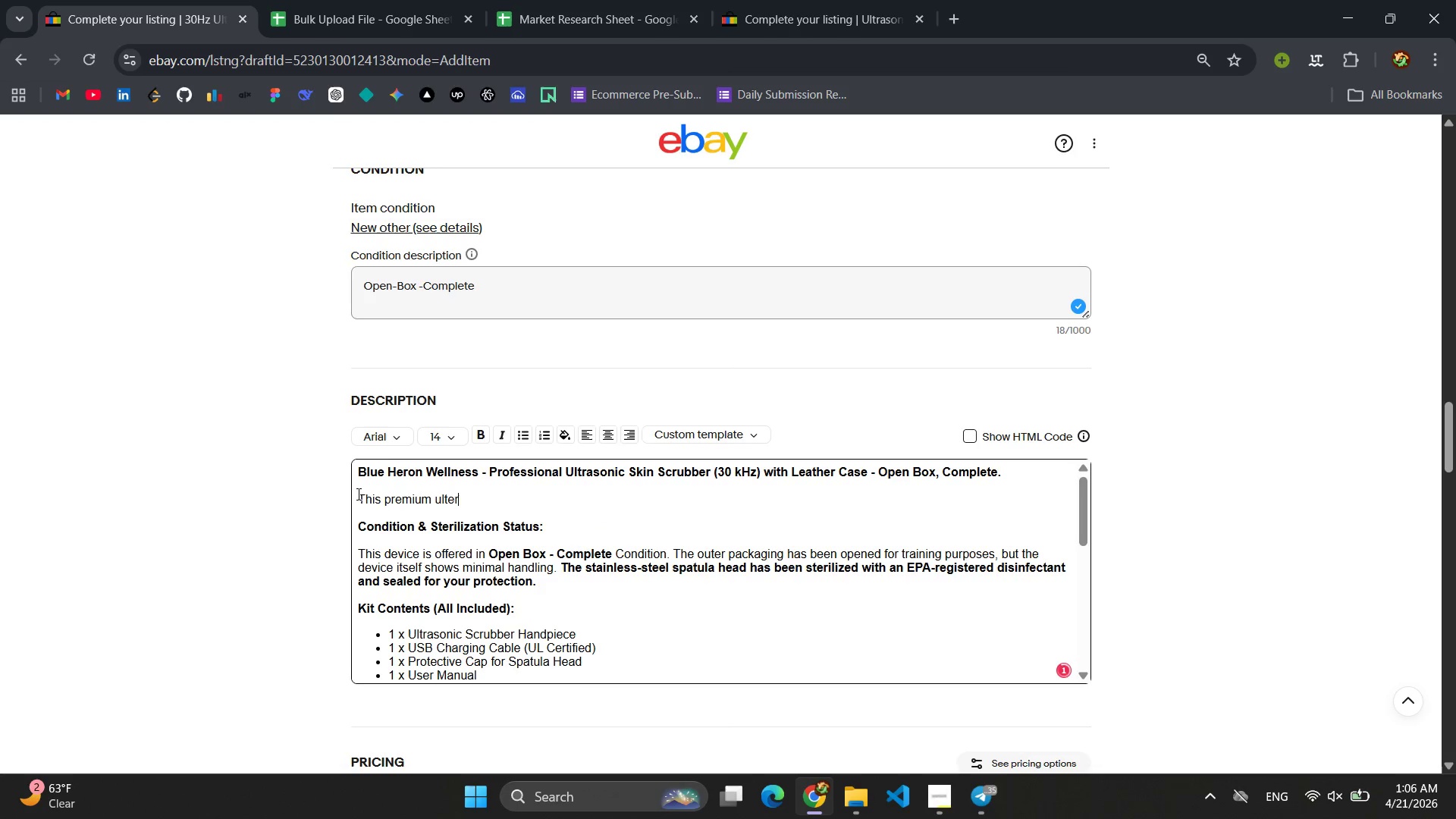 
wait(5.45)
 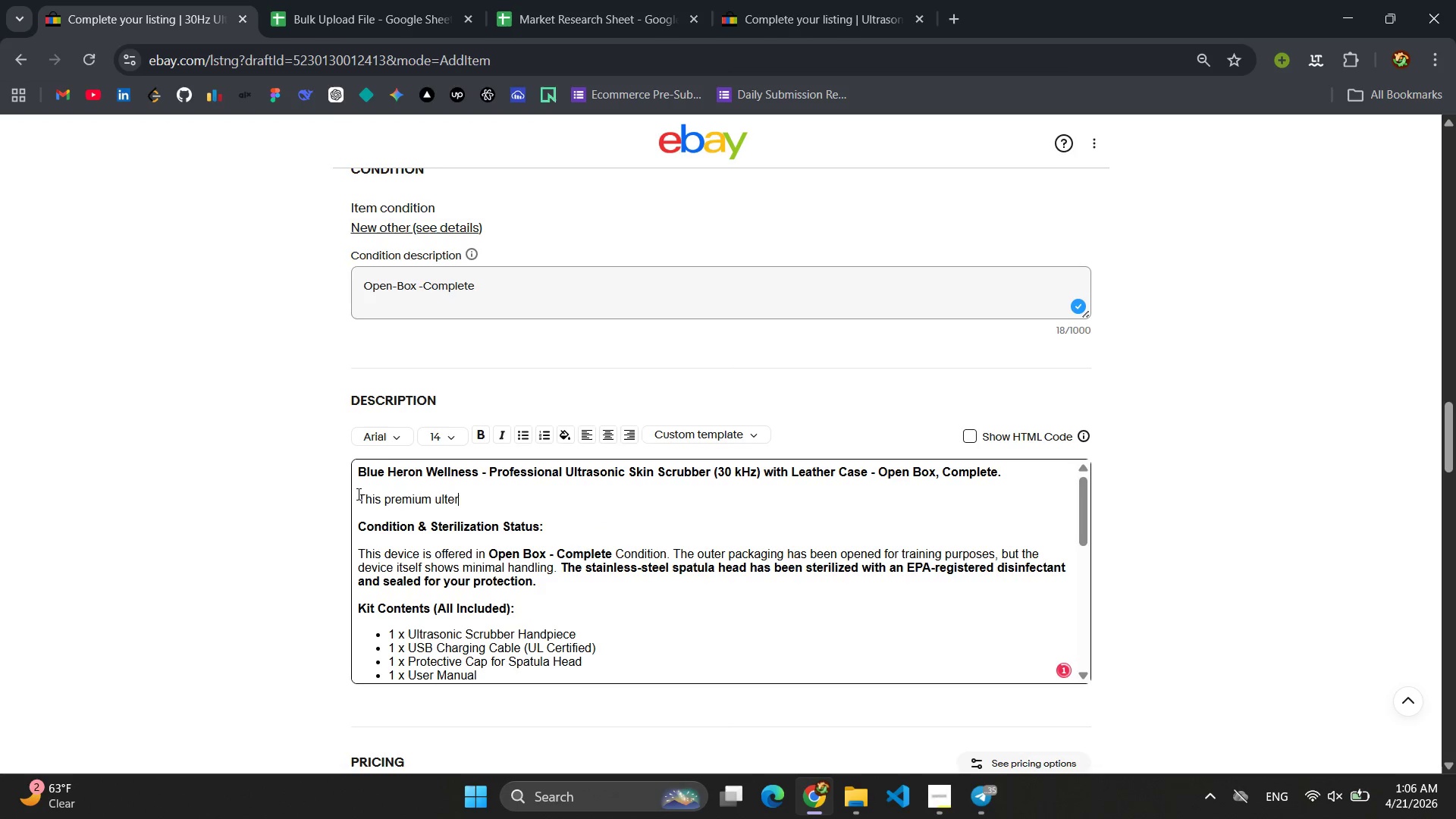 
key(Backspace)
key(Backspace)
key(Backspace)
key(Backspace)
key(Backspace)
type(ultrasonic skin crubber delivers )
key(Backspace)
type(, 30,000 vibrations per second for efficient, gentle extractions. The highter frequ)
key(Backspace)
key(Backspace)
key(Backspace)
key(Backspace)
key(Backspace)
key(Backspace)
key(Backspace)
key(Backspace)
key(Backspace)
type(er frequency )
 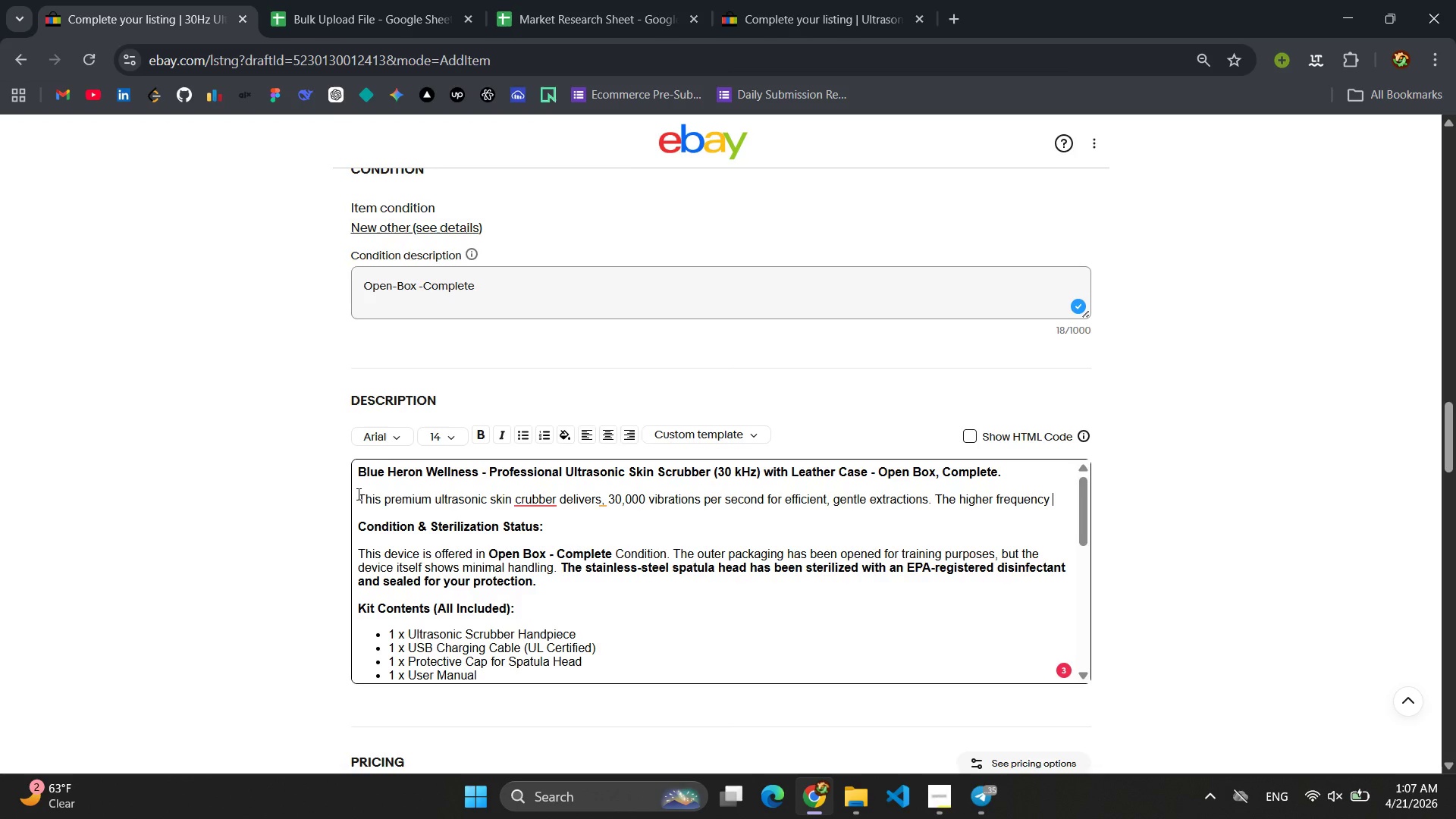 
type(allows for more aggressive debris removal while remianing comfortable for clients. t)
key(Backspace)
type(This unit included)
key(Backspace)
type(s a professional leathercarry cs)
key(Backspace)
type(ase )
key(Backspace)
type(, Ideal for mobile )
 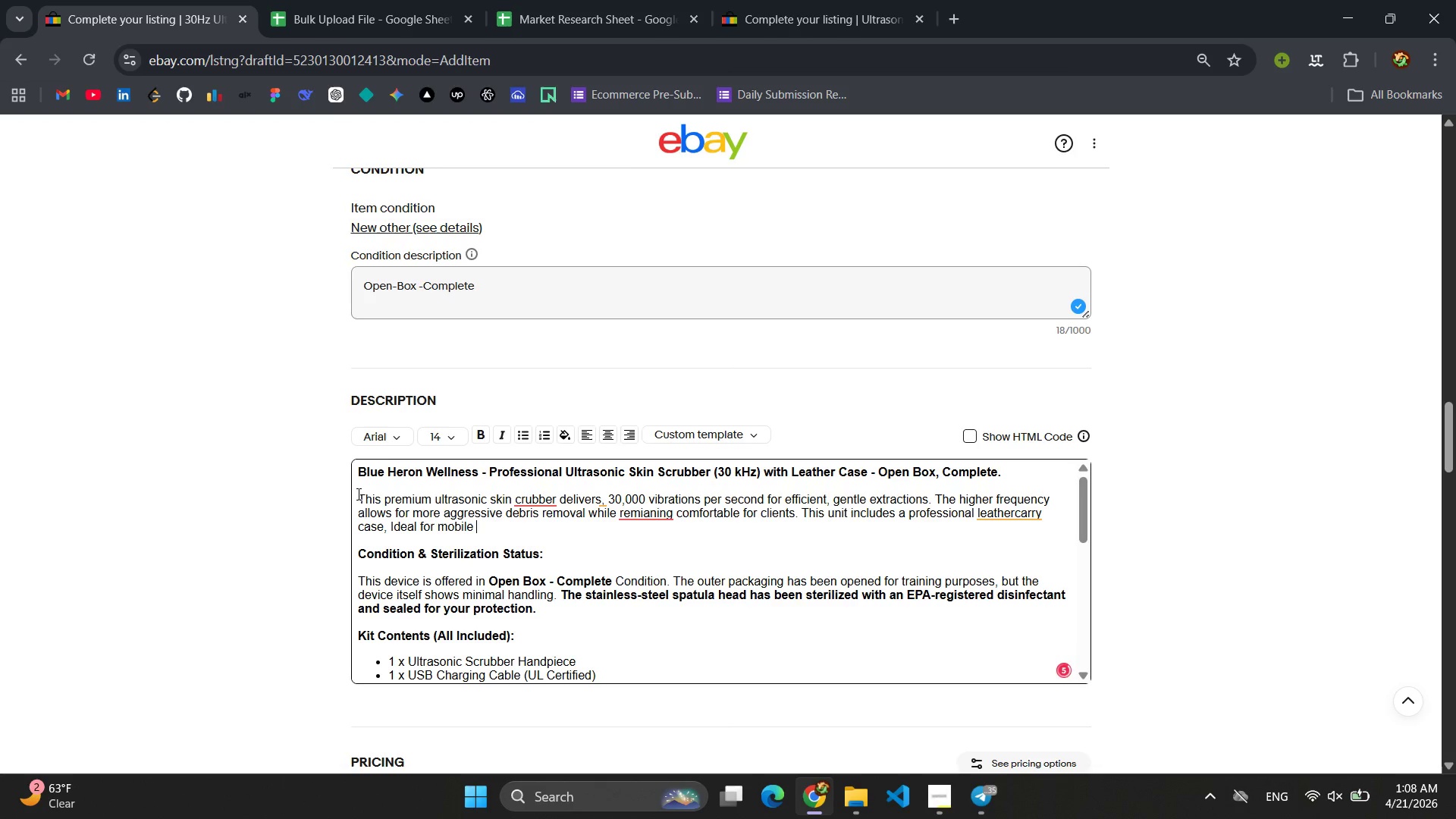 
type(esthe)
key(Backspace)
key(Backspace)
 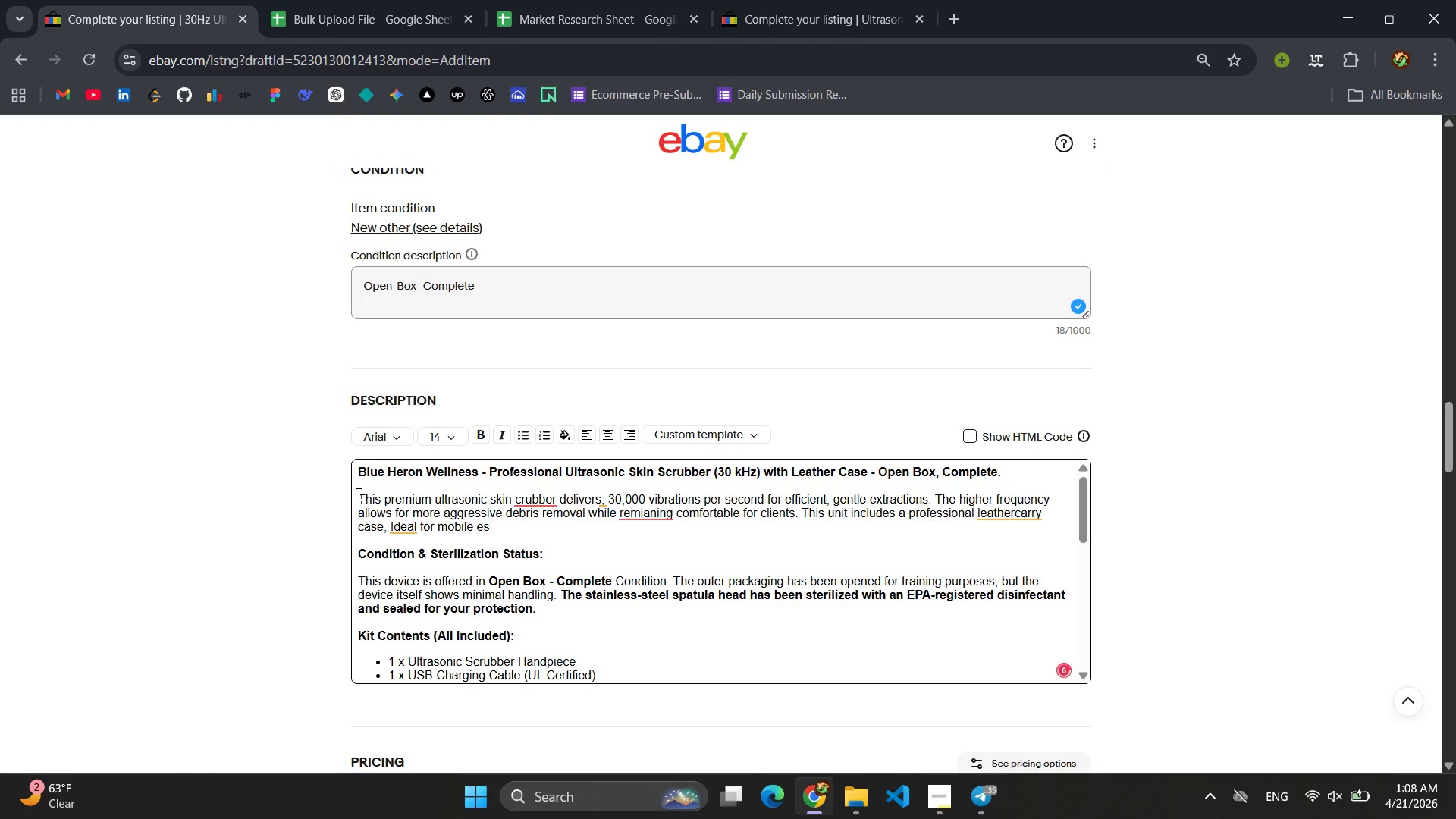 
hold_key(key=Backspace, duration=1.11)
 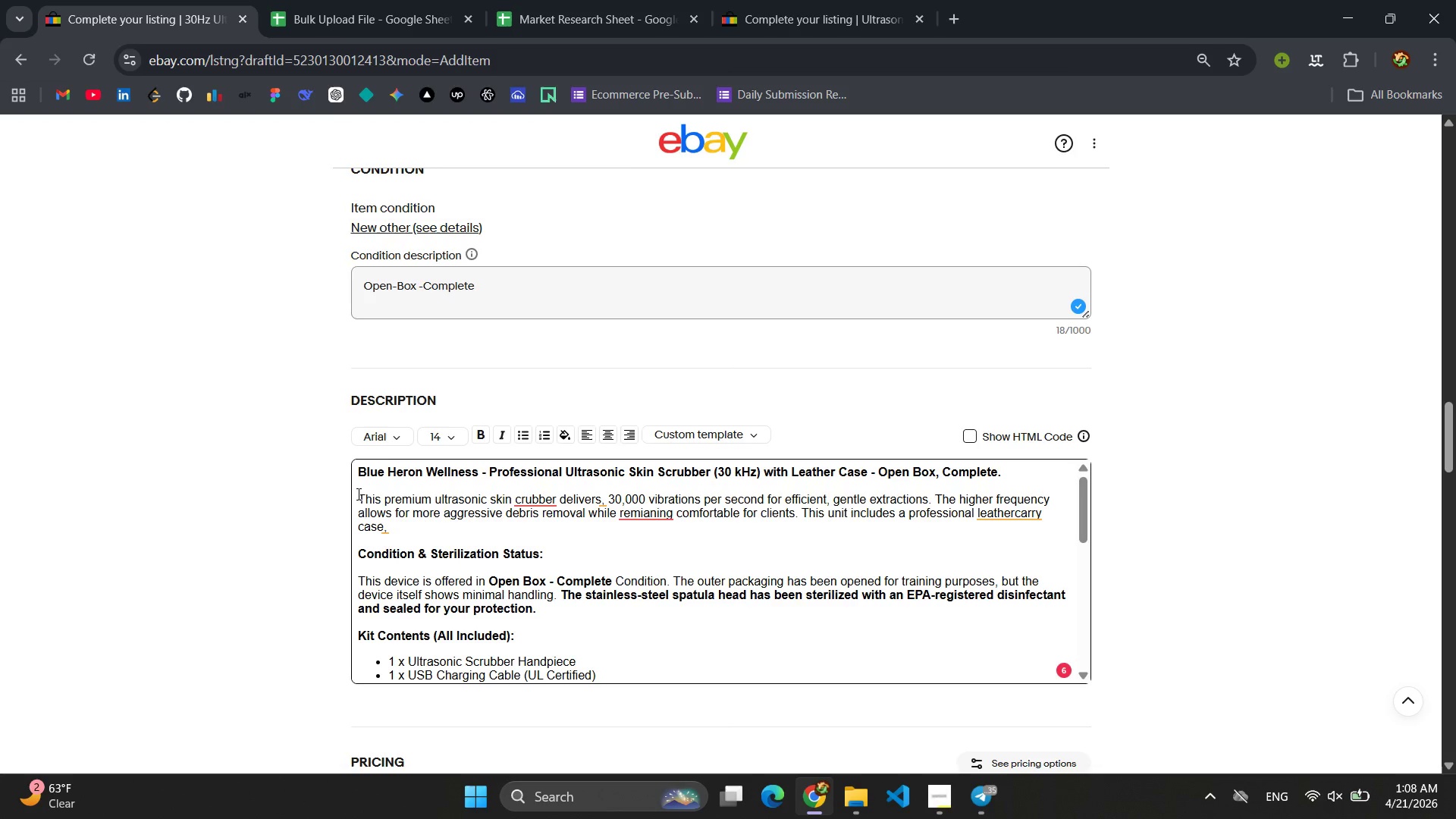 
wait(5.3)
 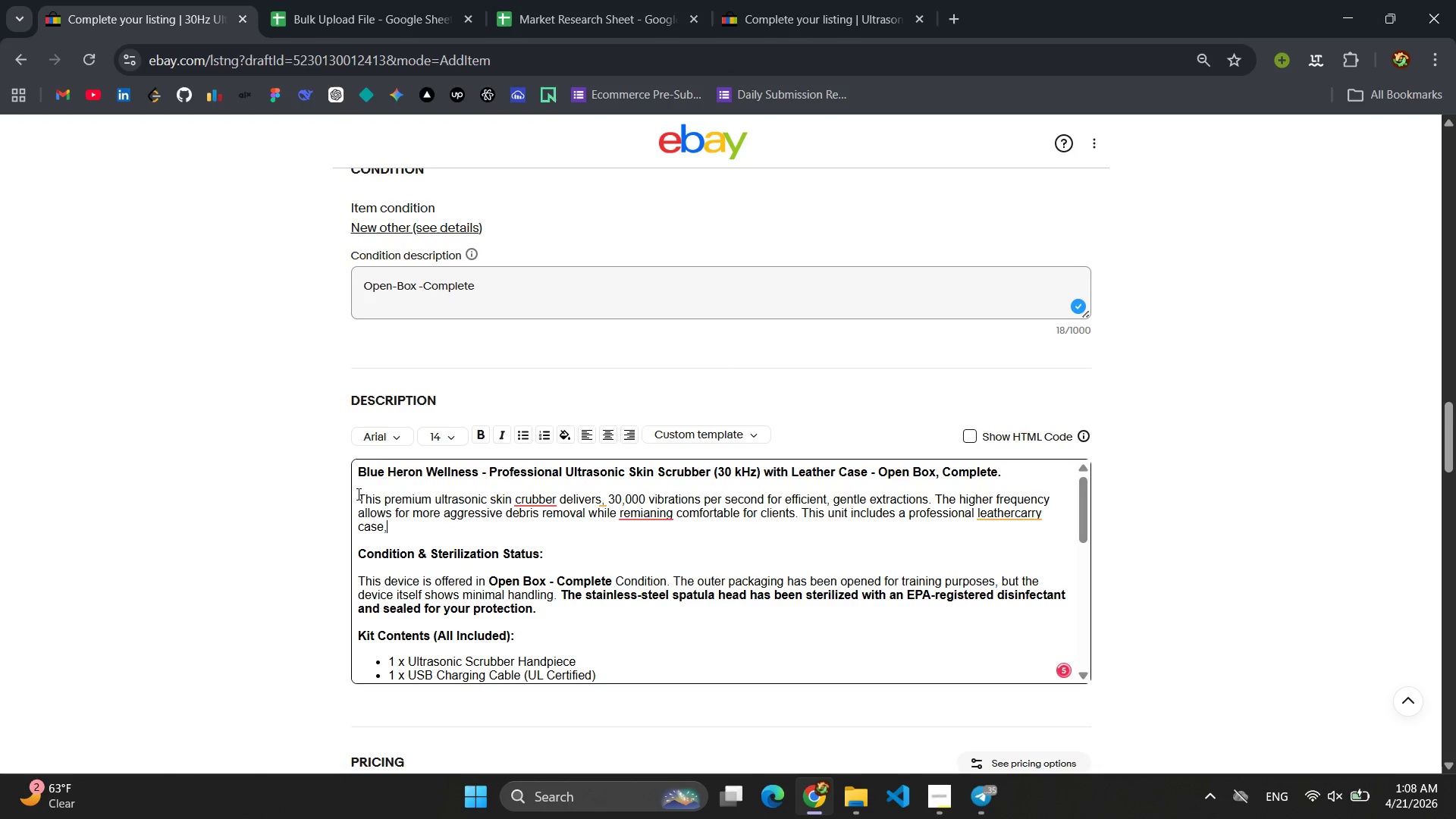 
left_click([555, 502])
 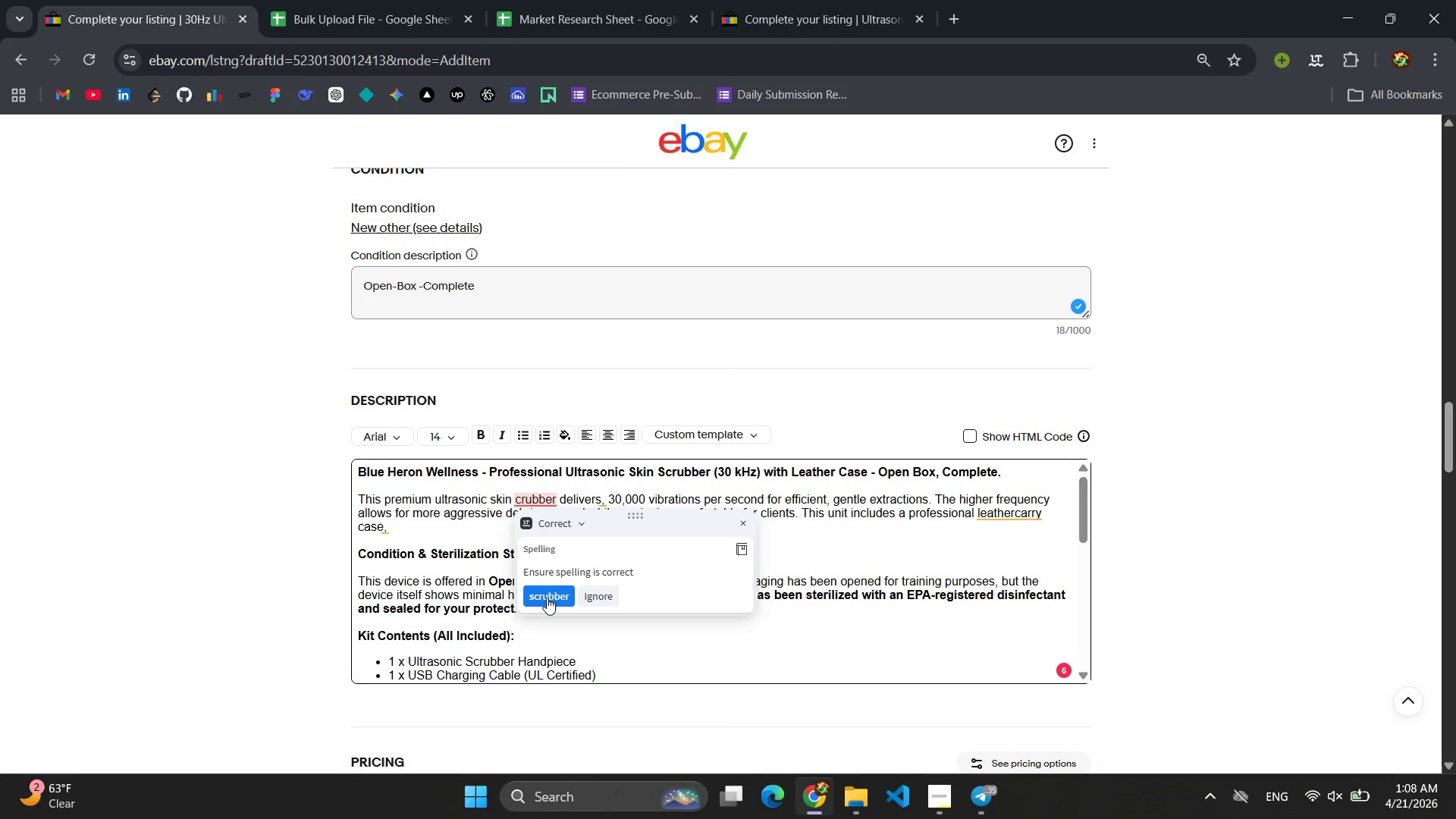 
left_click([547, 598])
 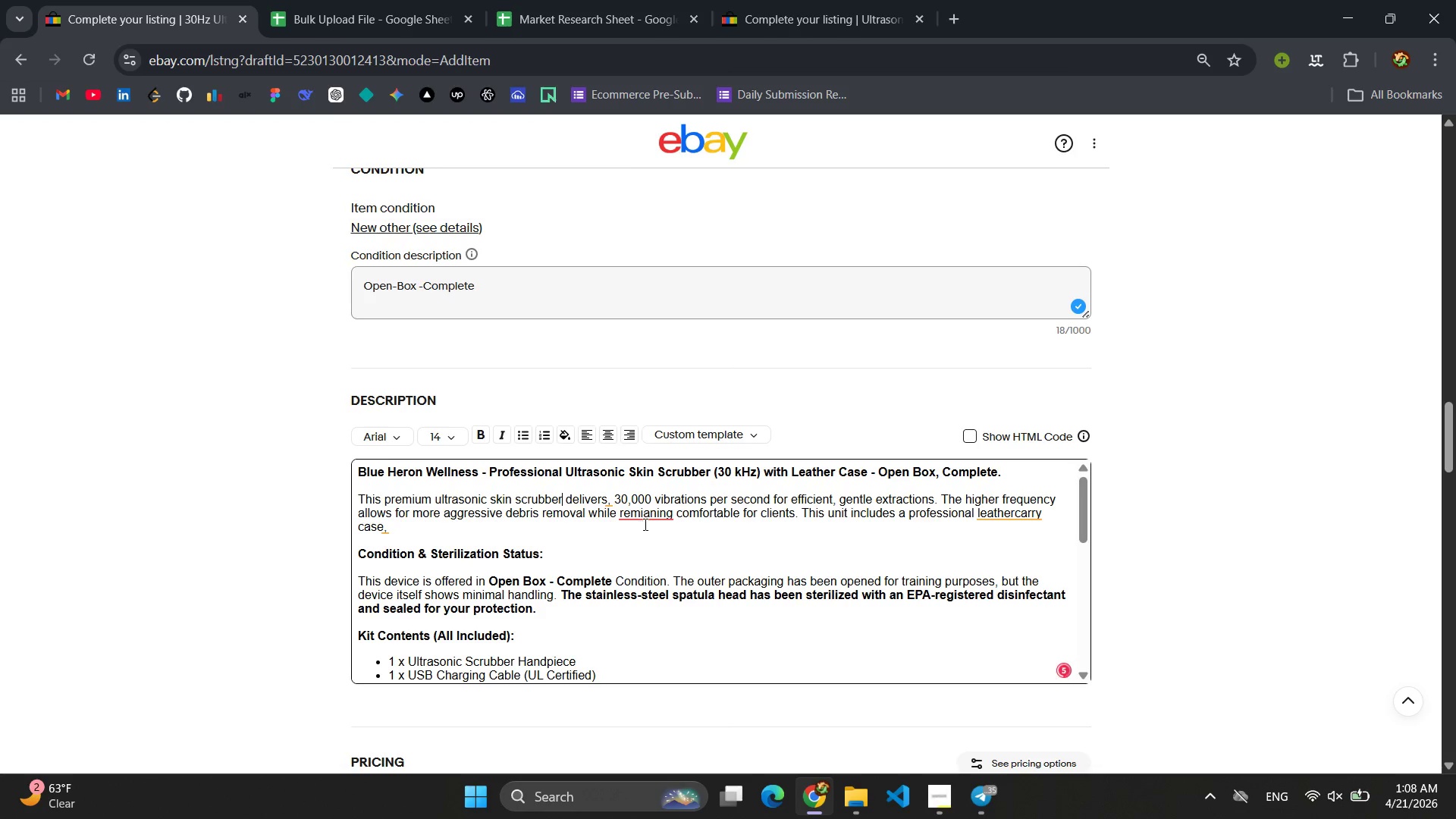 
left_click([651, 513])
 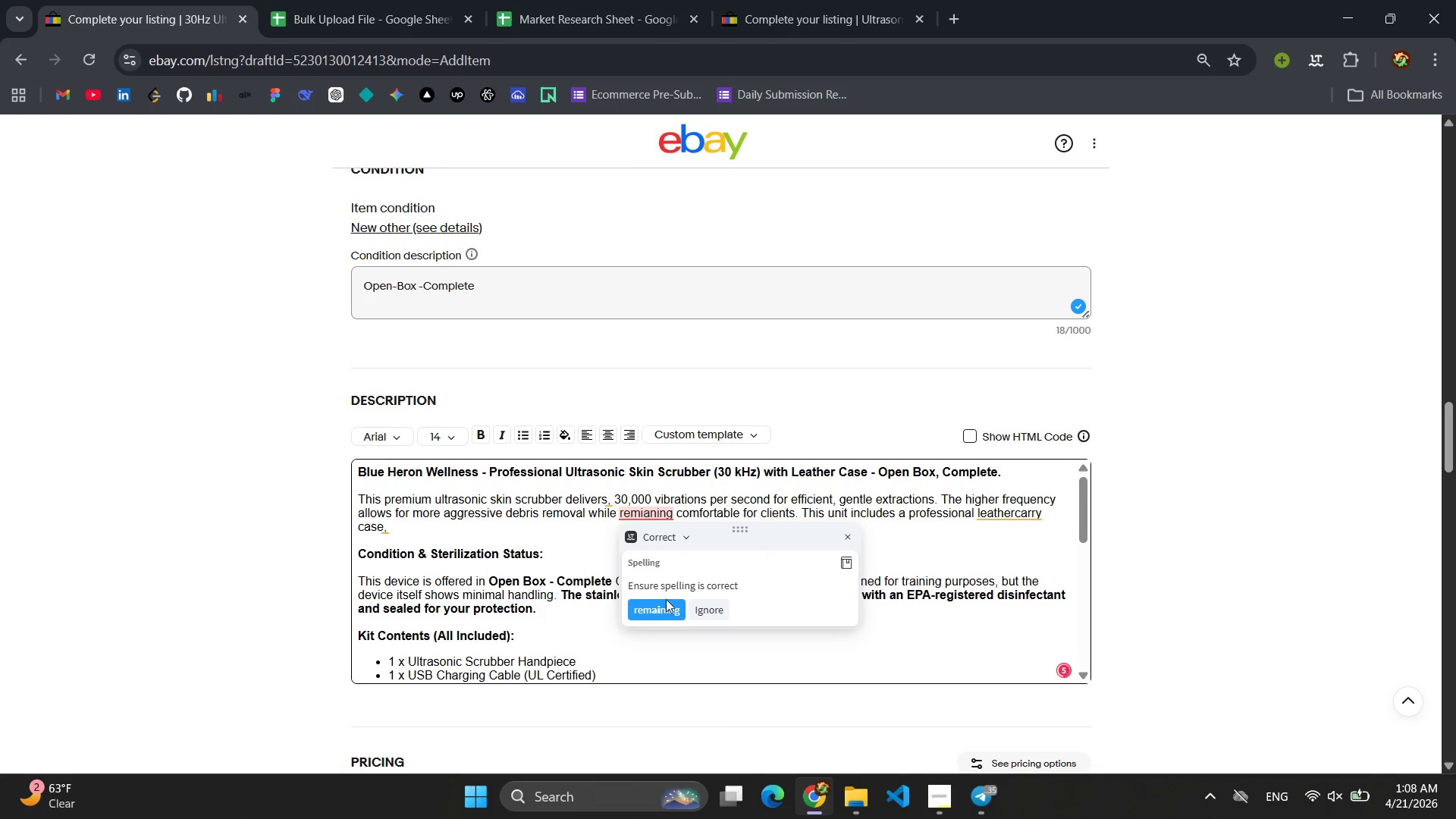 
left_click([667, 612])
 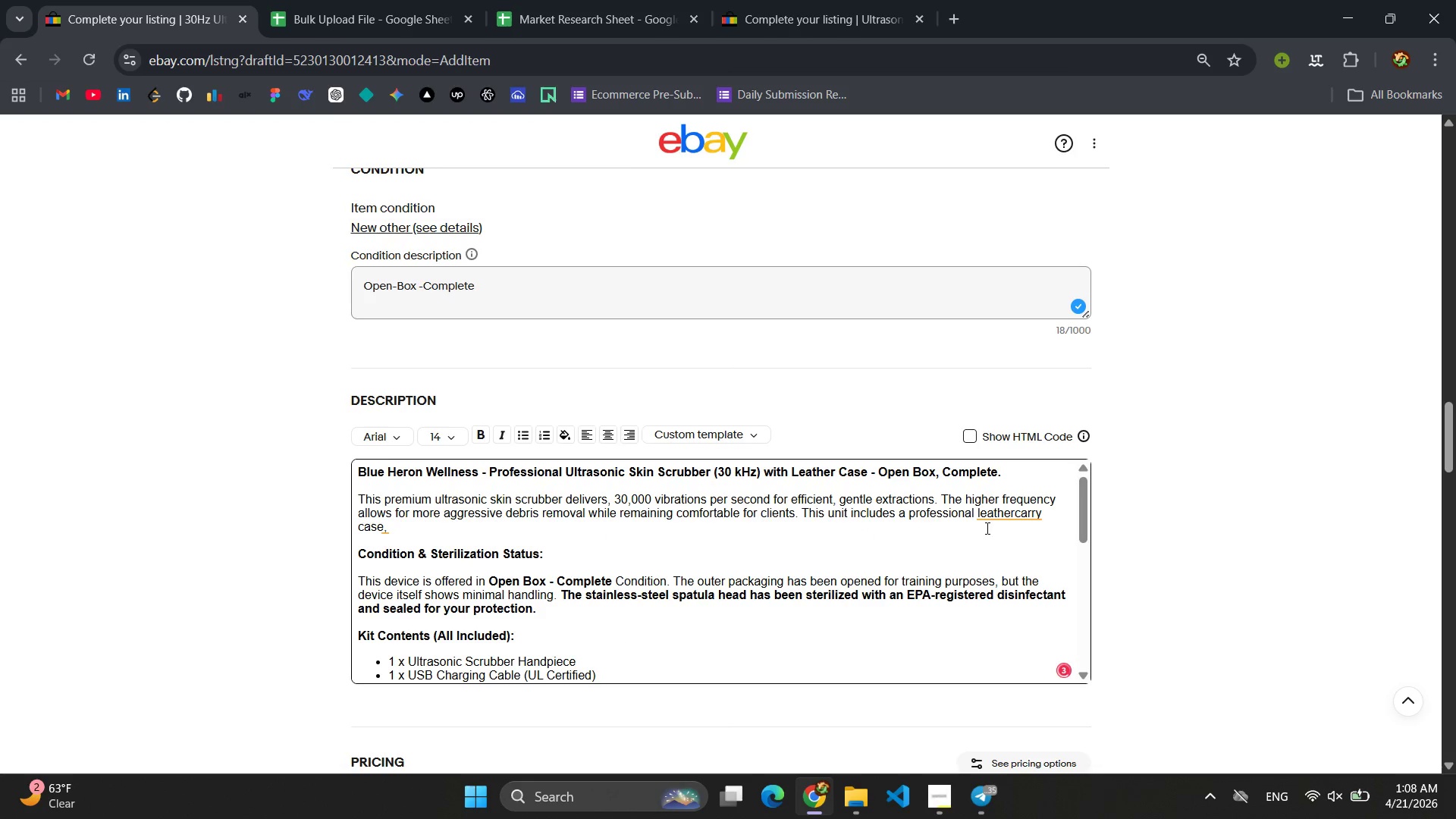 
left_click([1007, 518])
 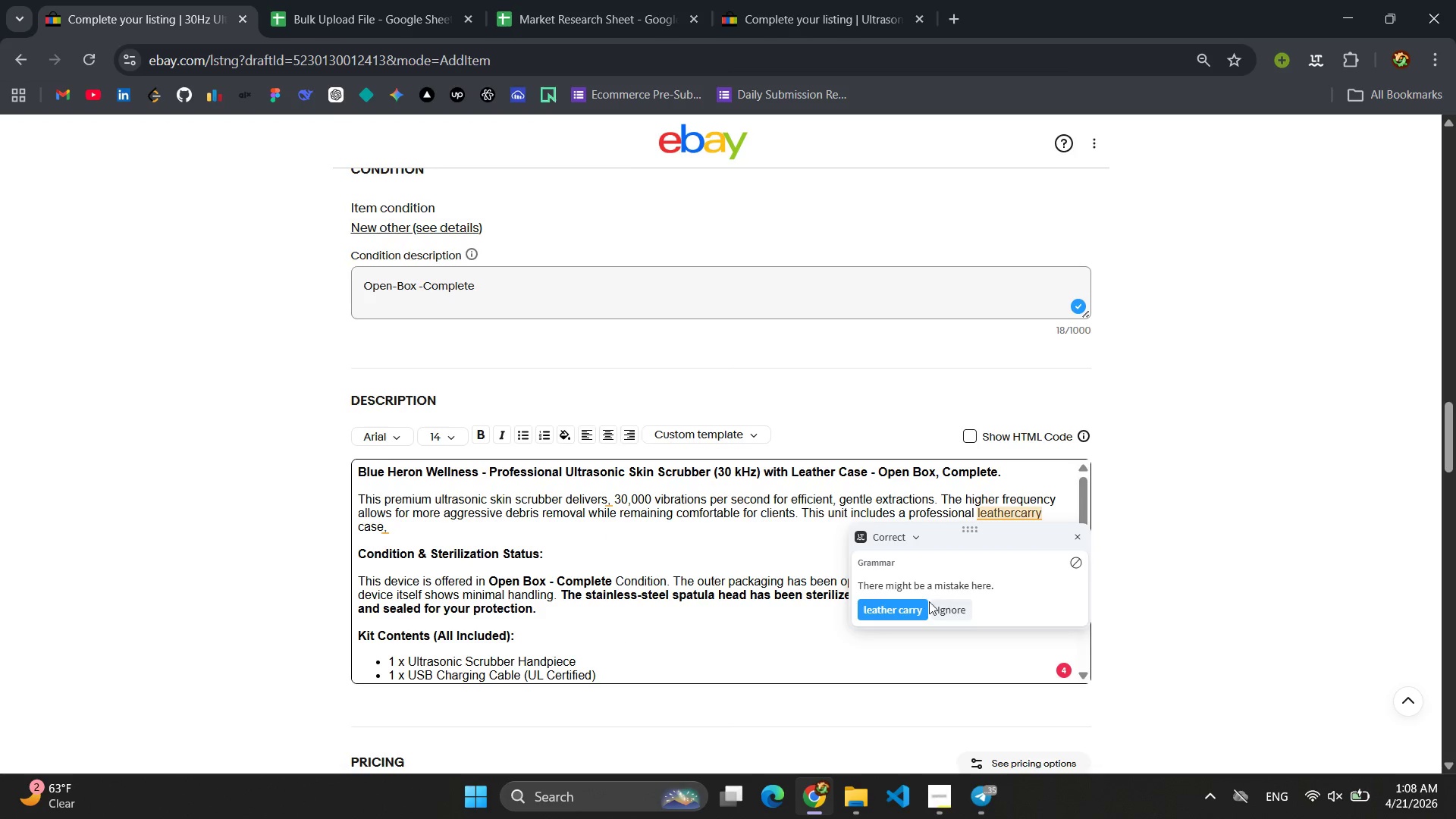 
left_click([912, 610])
 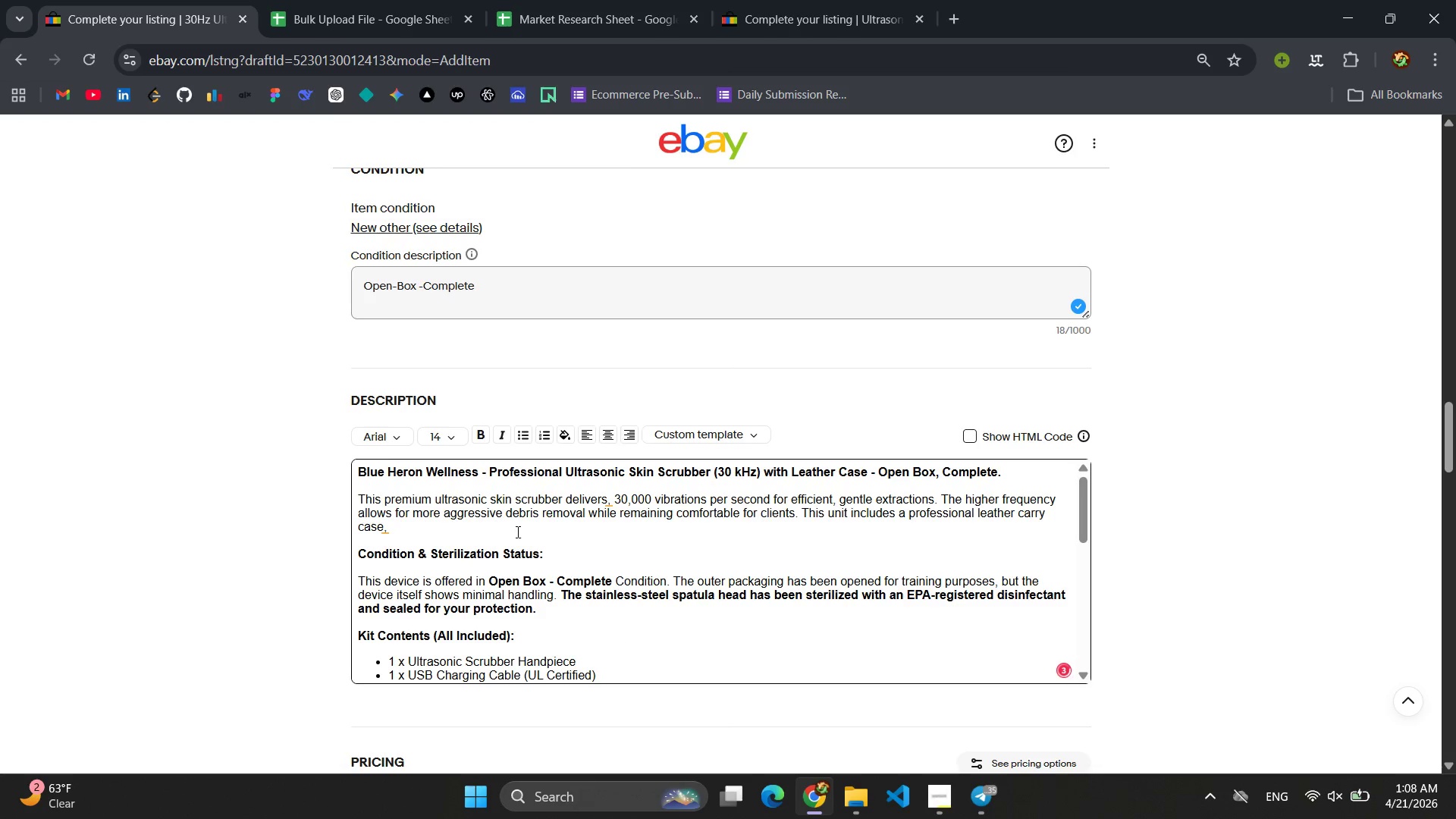 
left_click([469, 528])
 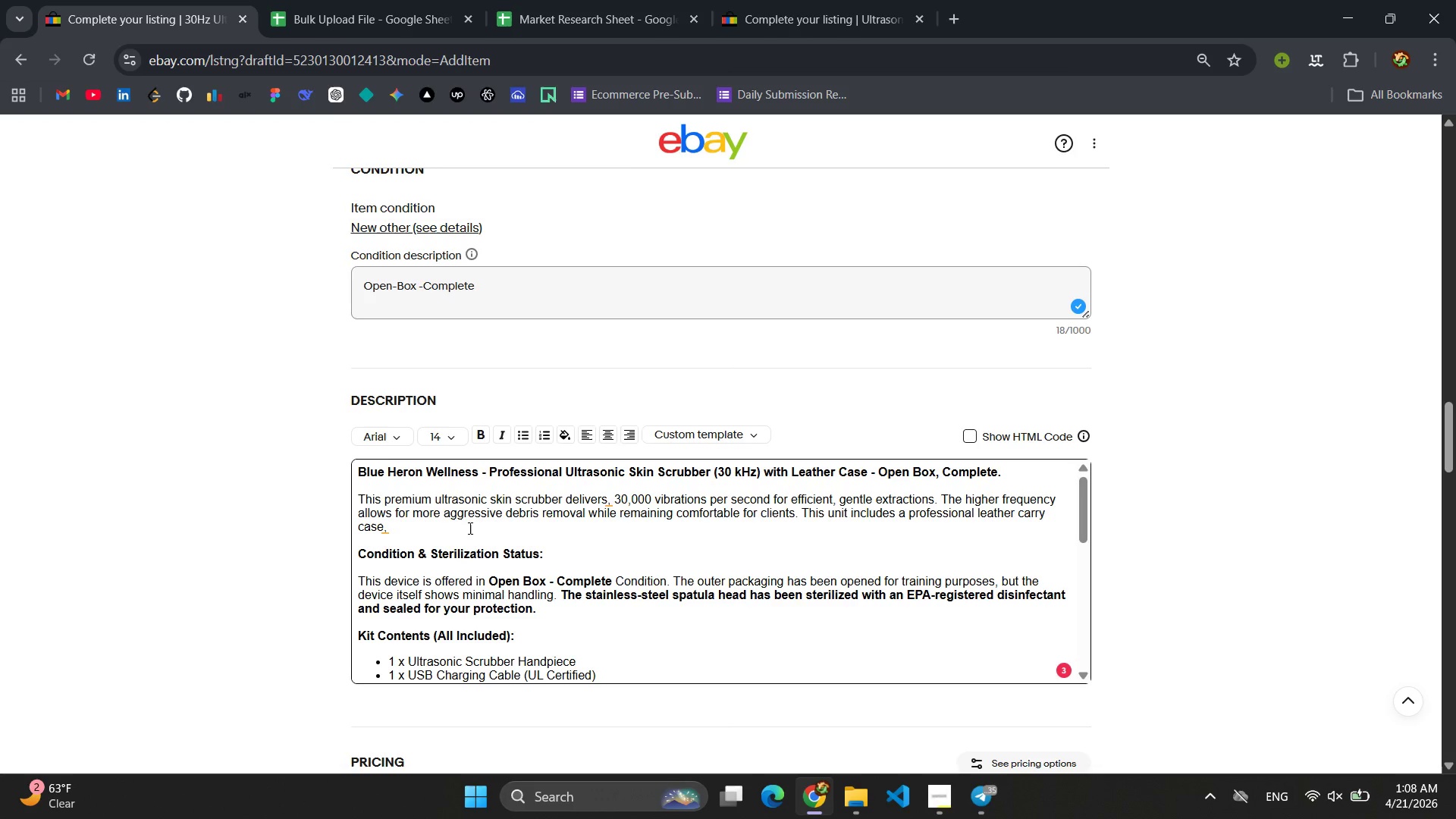 
type( ideal for mib)
key(Backspace)
key(Backspace)
type(obile estheticians or traveling spa professionals.)
 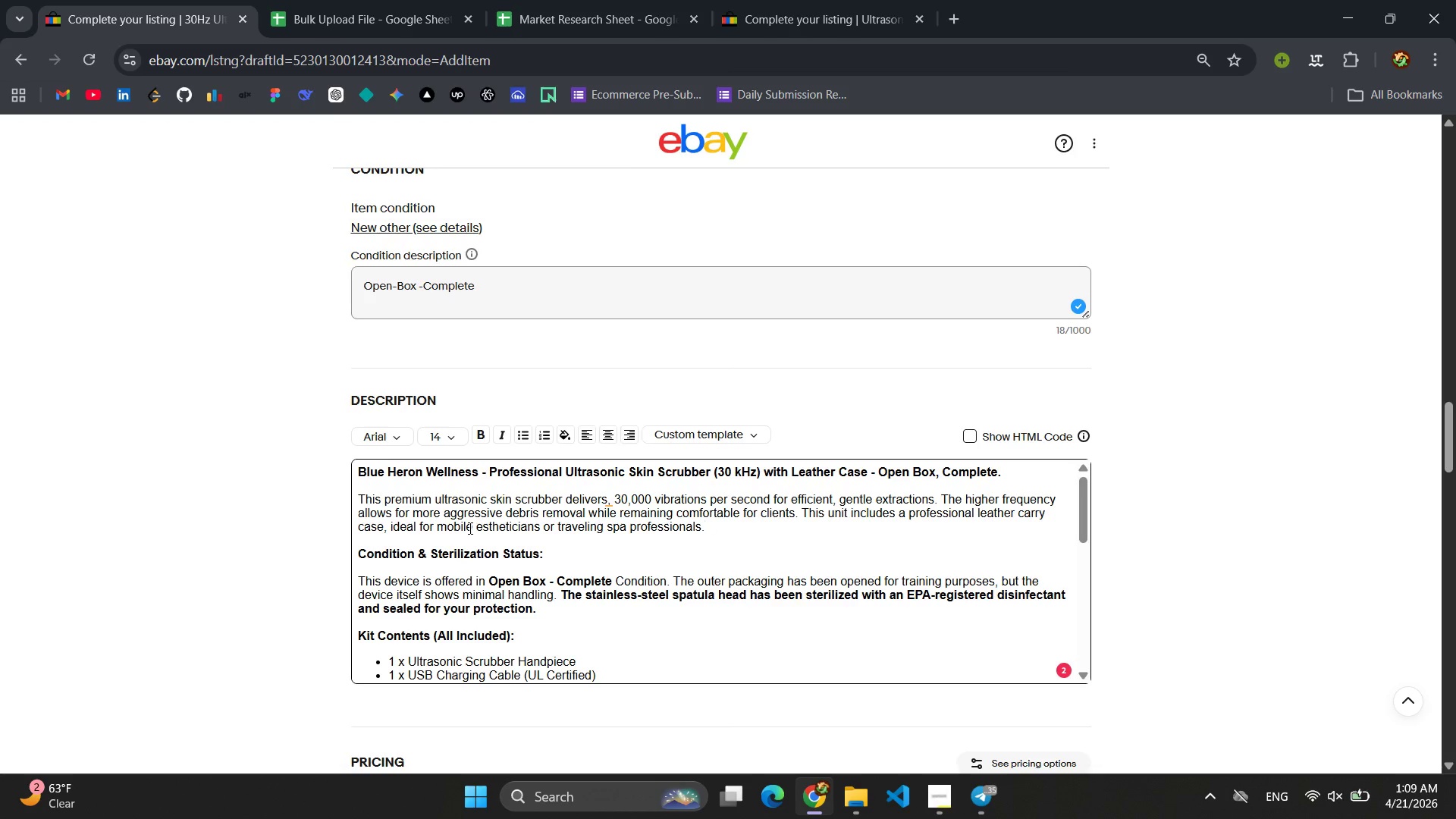 
wait(6.17)
 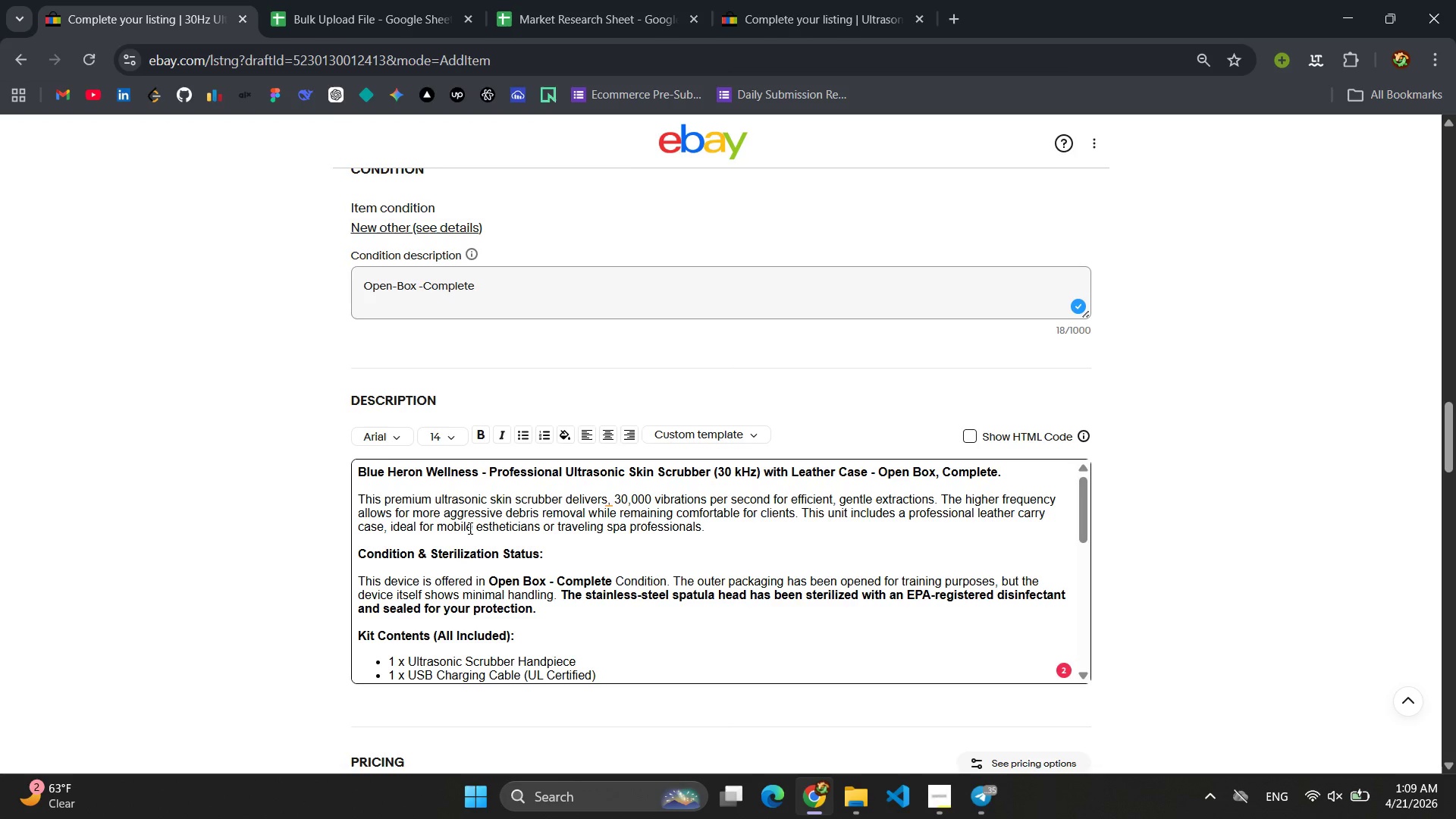 
scroll: coordinate [613, 513], scroll_direction: down, amount: 1.0
 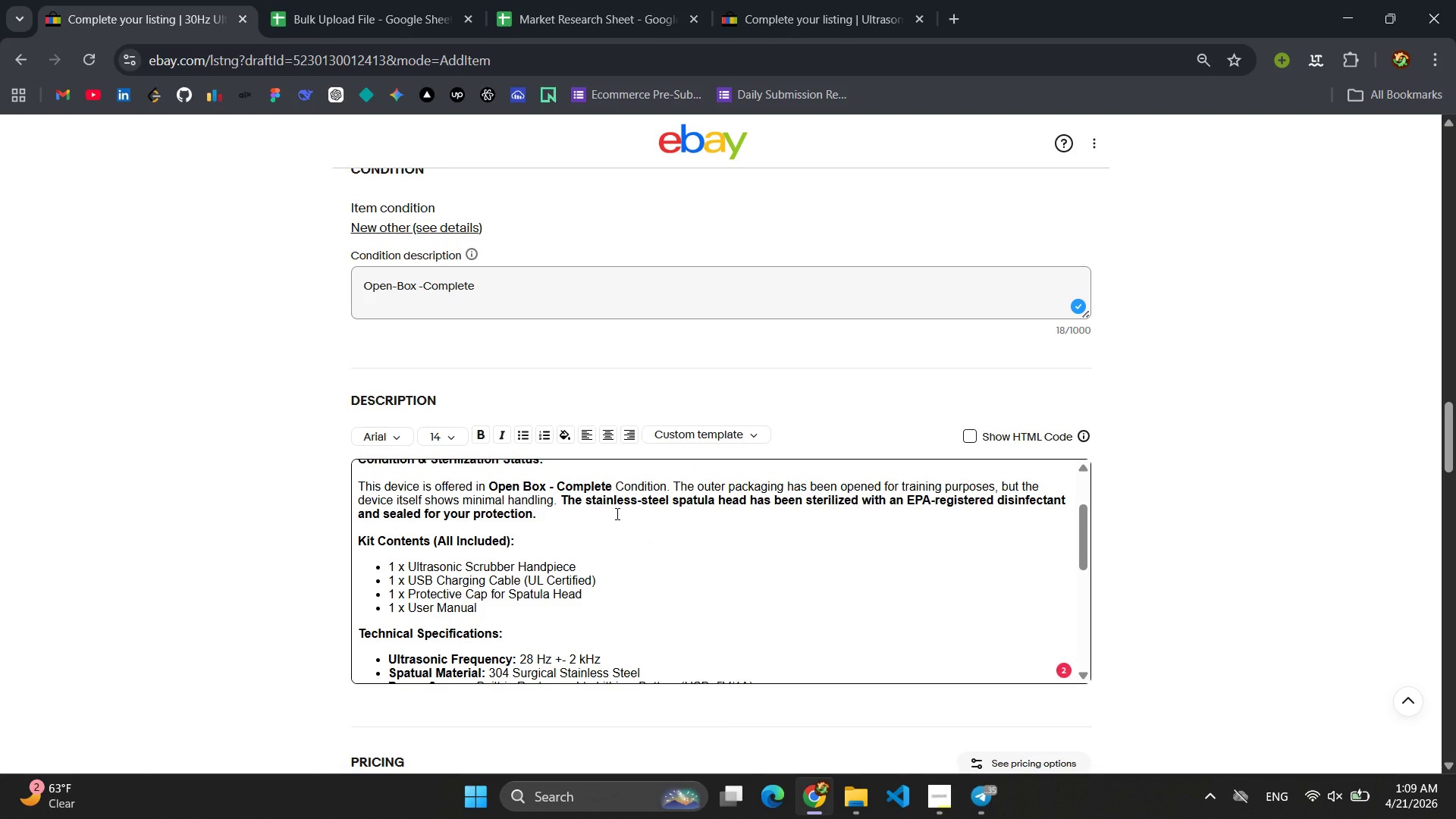 
scroll: coordinate [616, 513], scroll_direction: up, amount: 1.0
 